 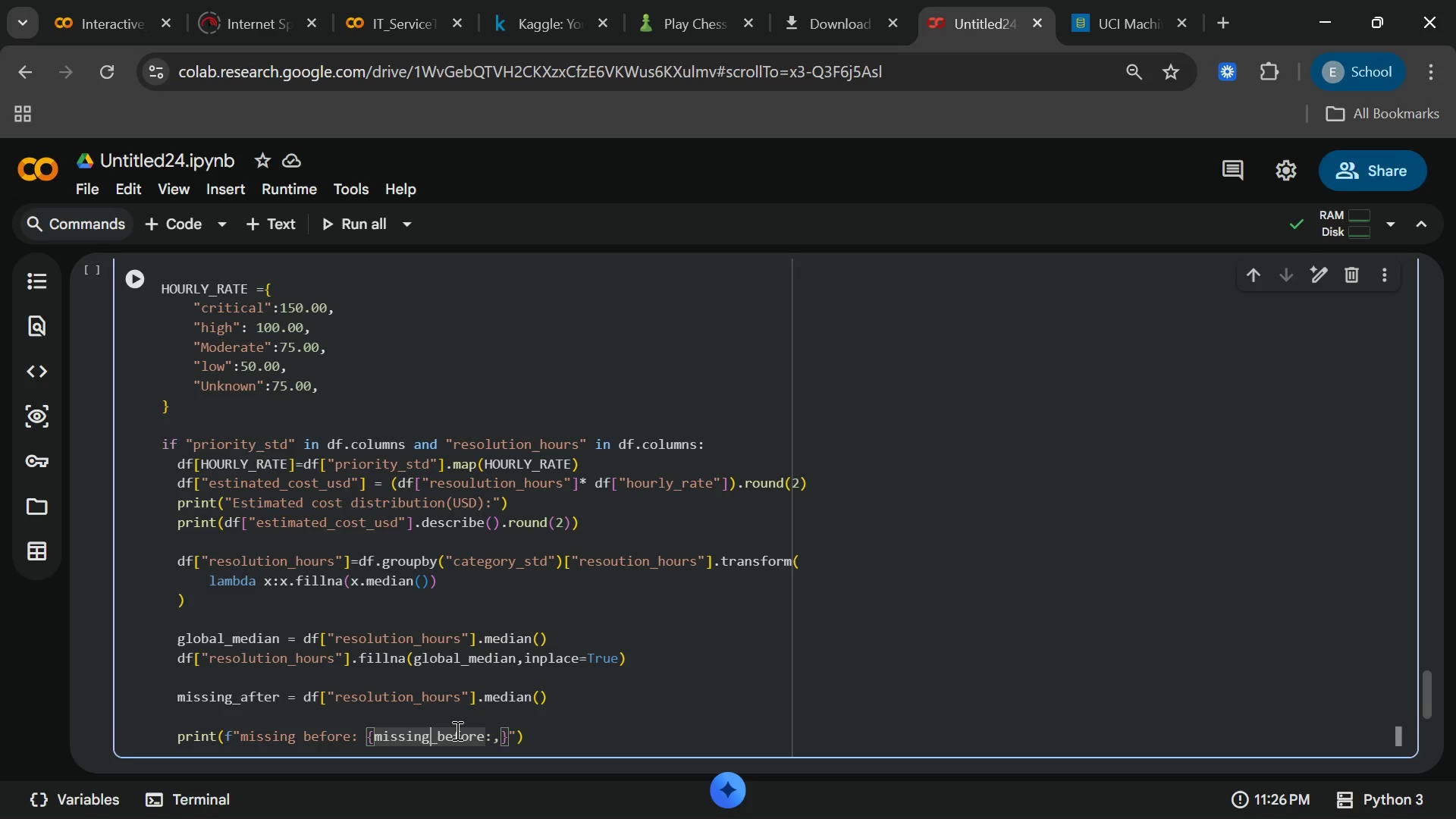 
key(ArrowRight)
 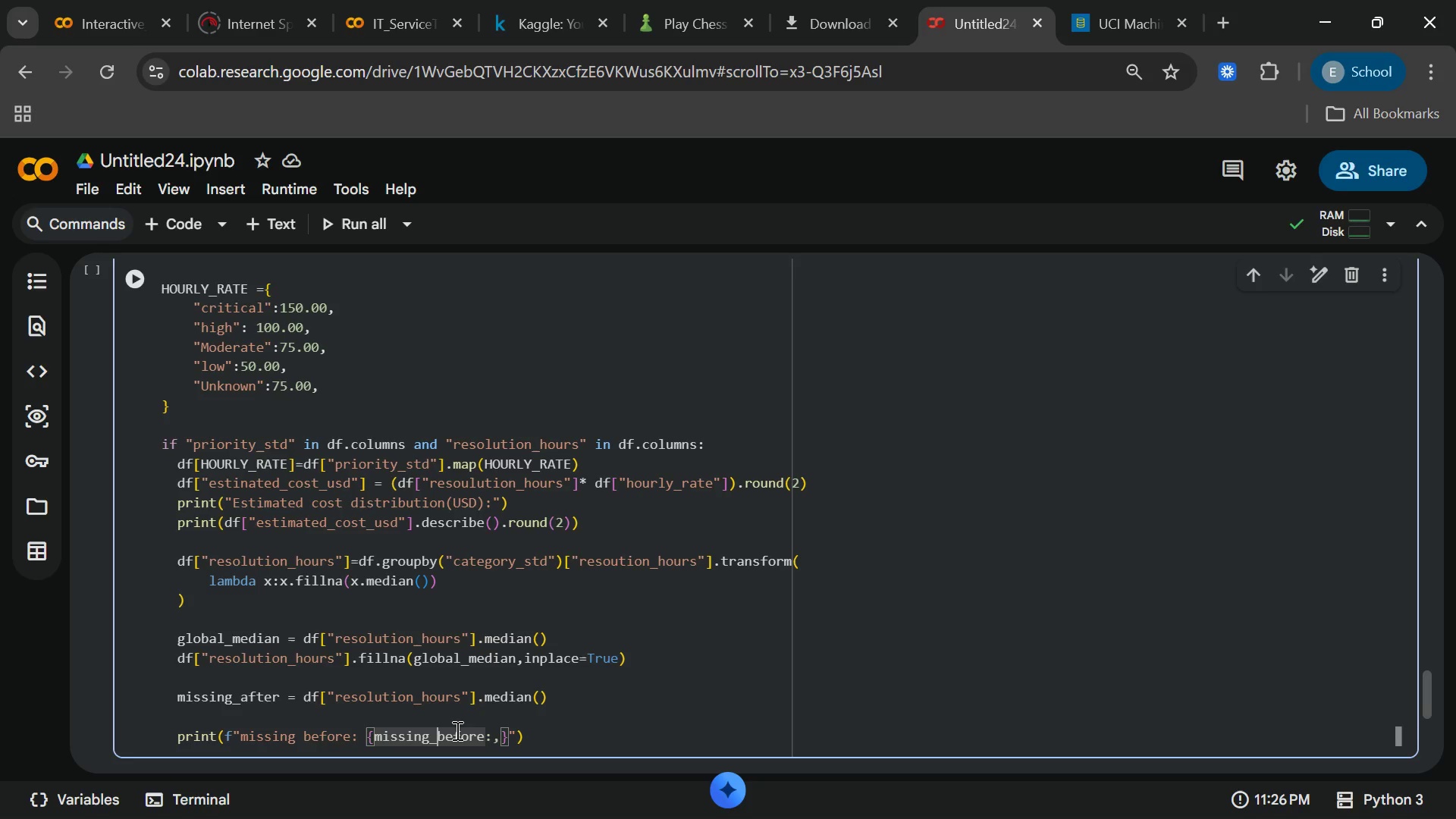 
key(ArrowRight)
 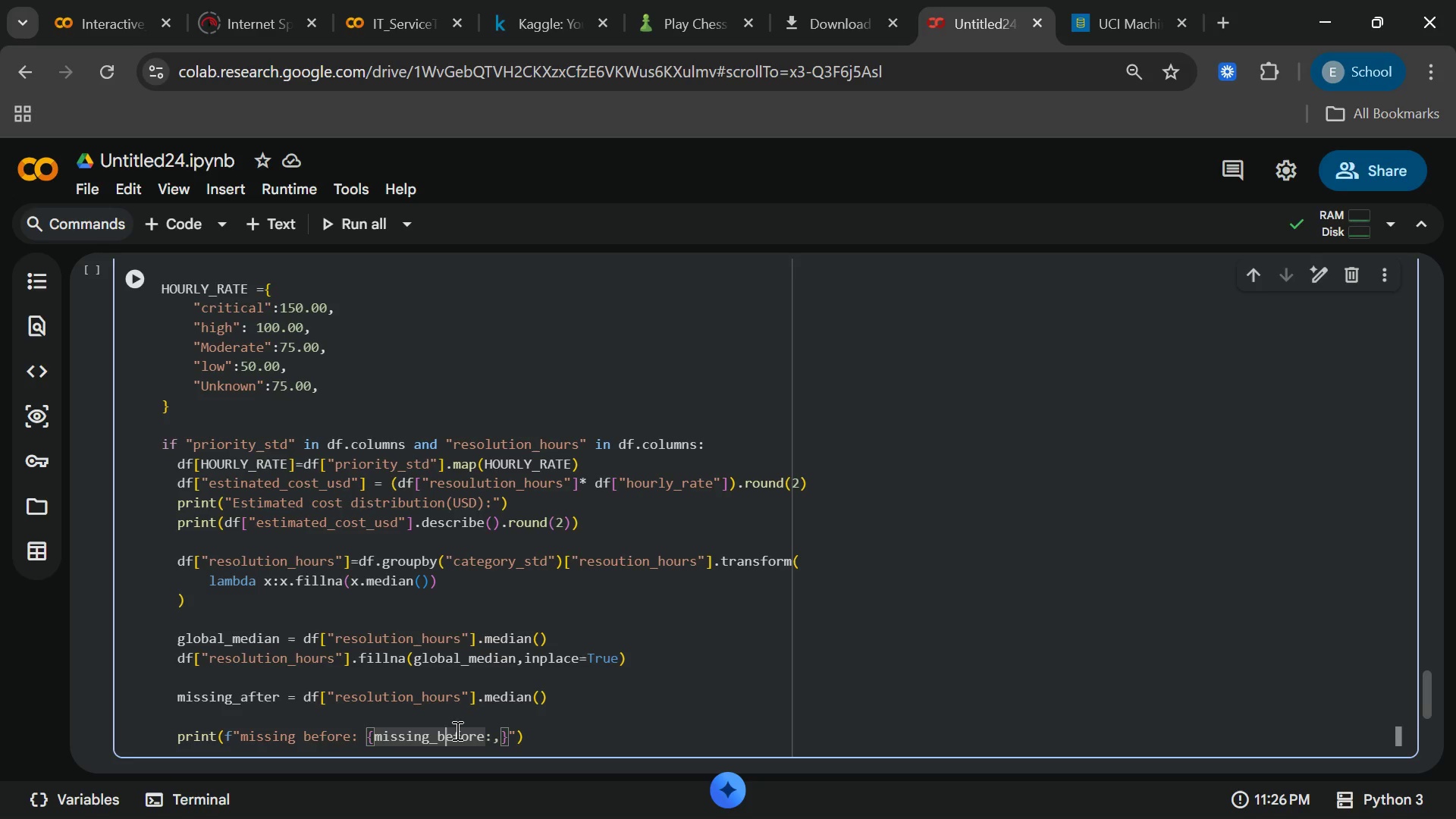 
key(ArrowRight)
 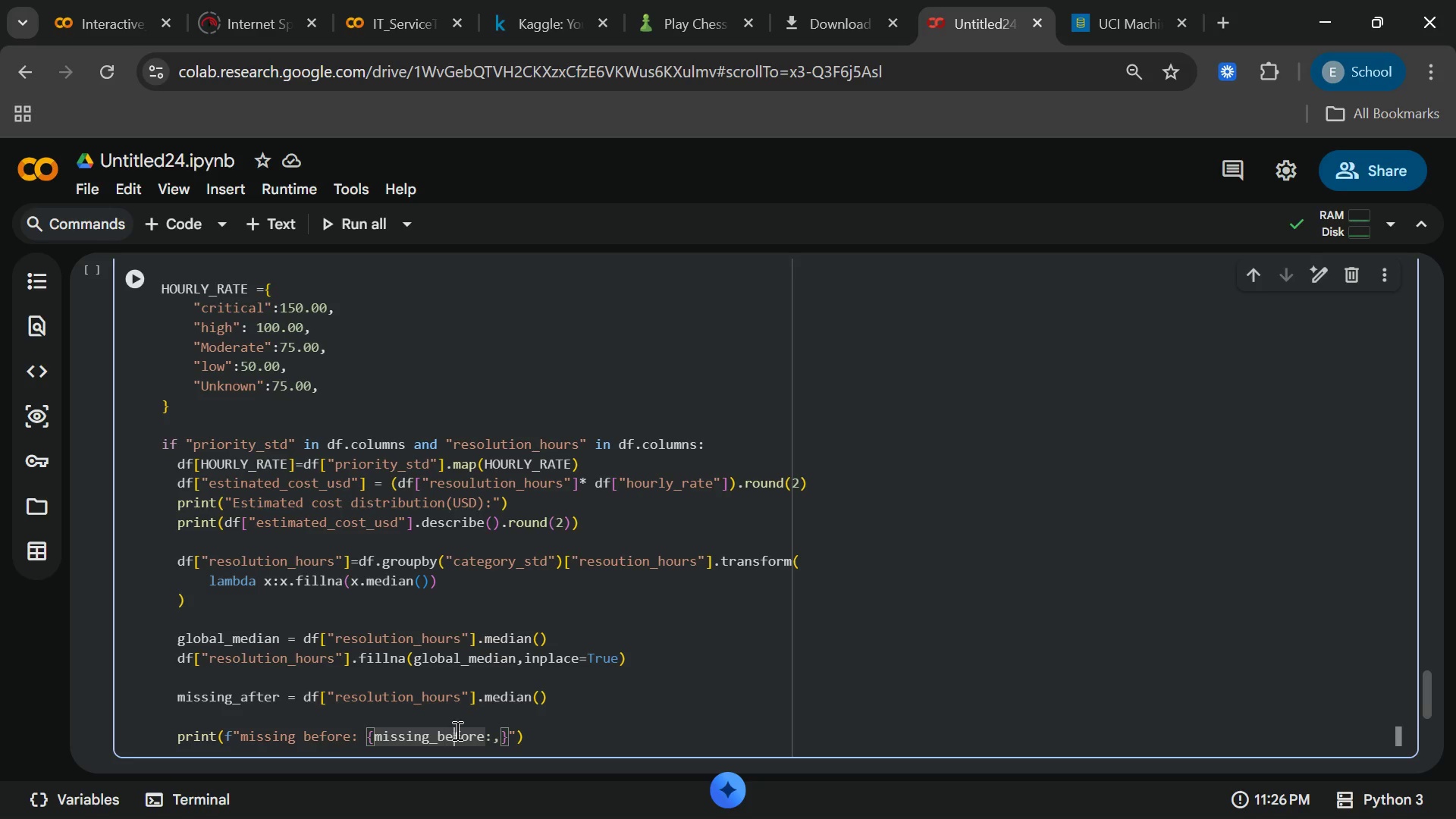 
key(ArrowRight)
 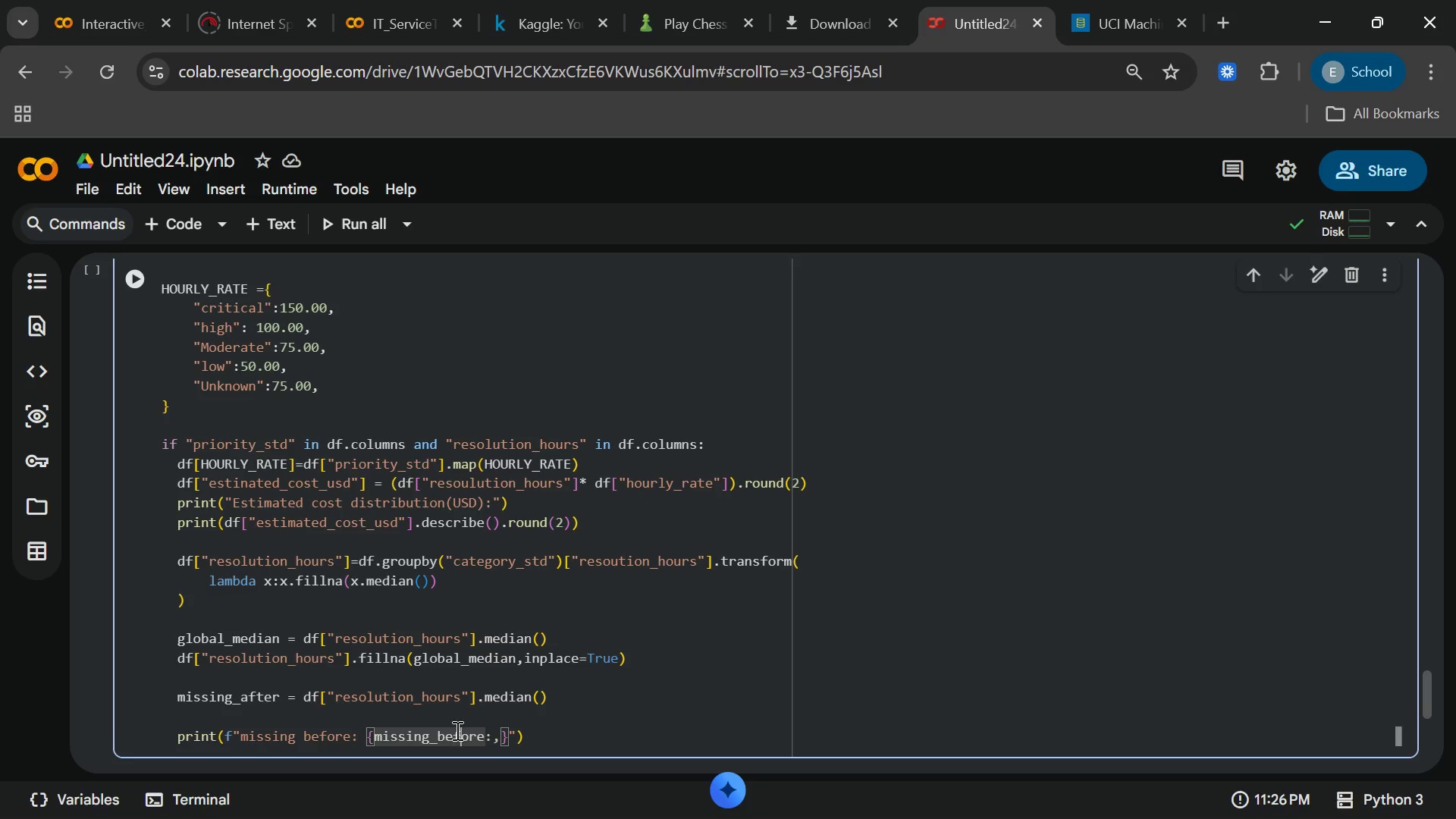 
key(ArrowRight)
 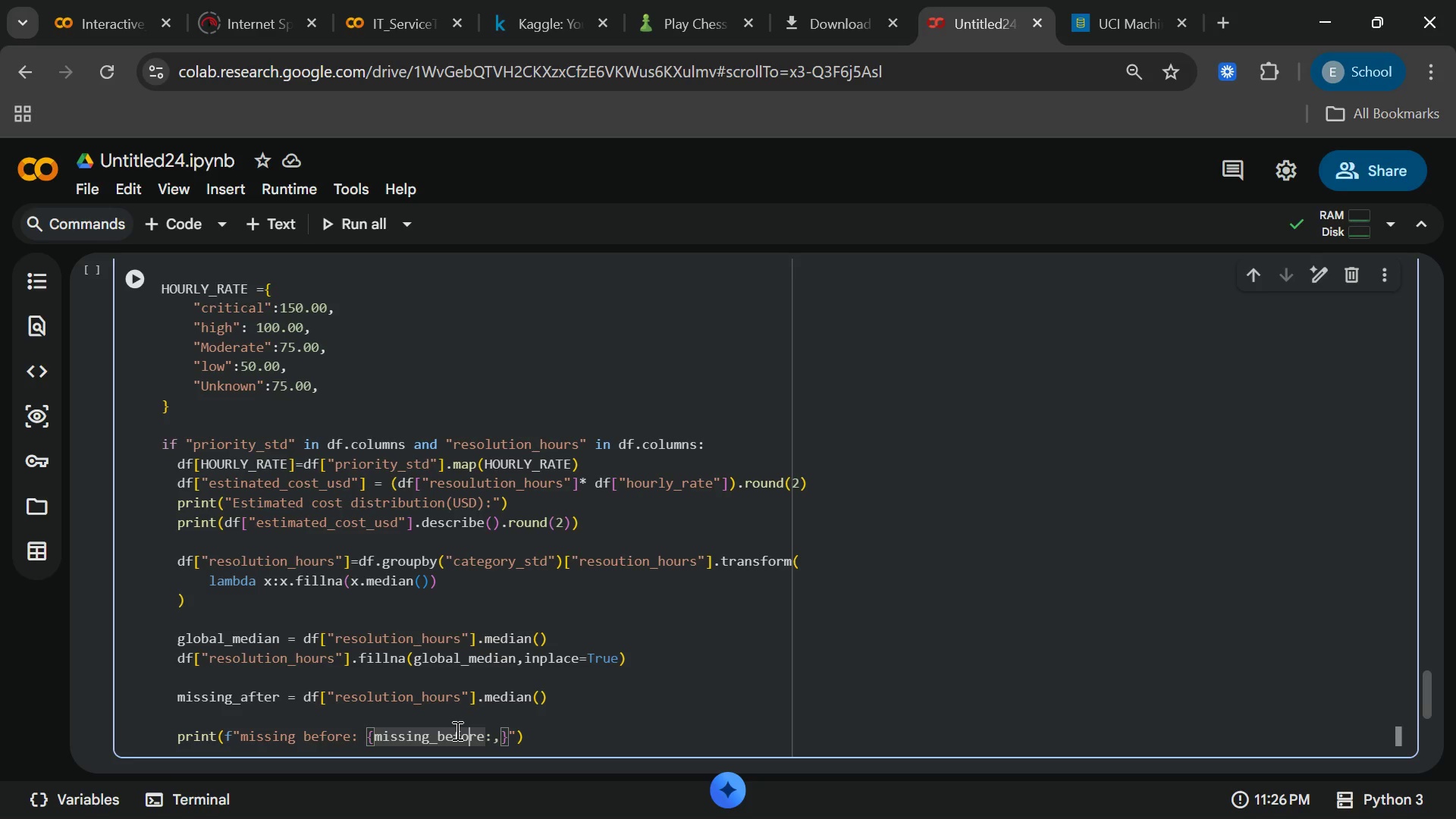 
key(ArrowRight)
 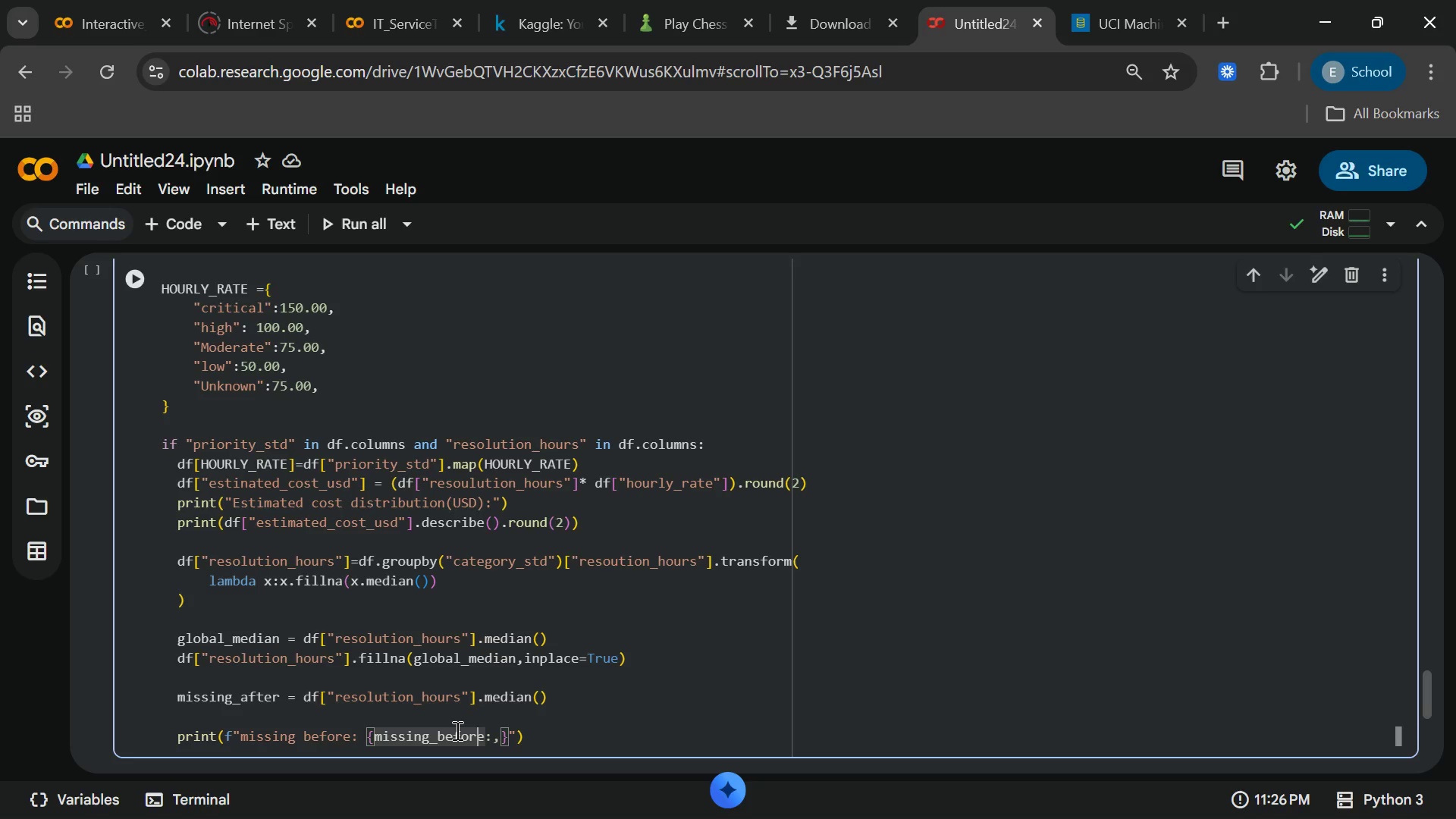 
key(ArrowRight)
 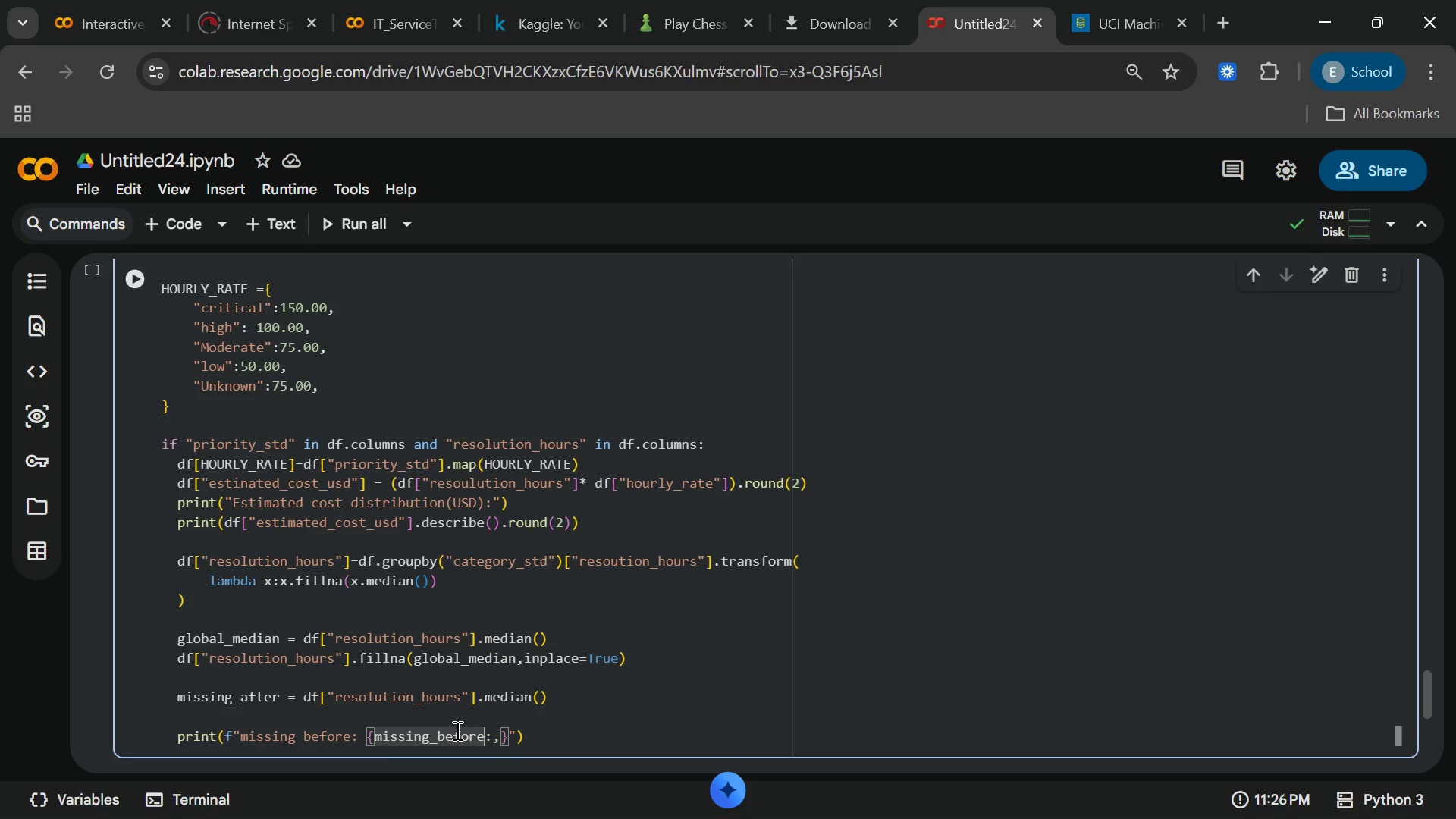 
key(ArrowRight)
 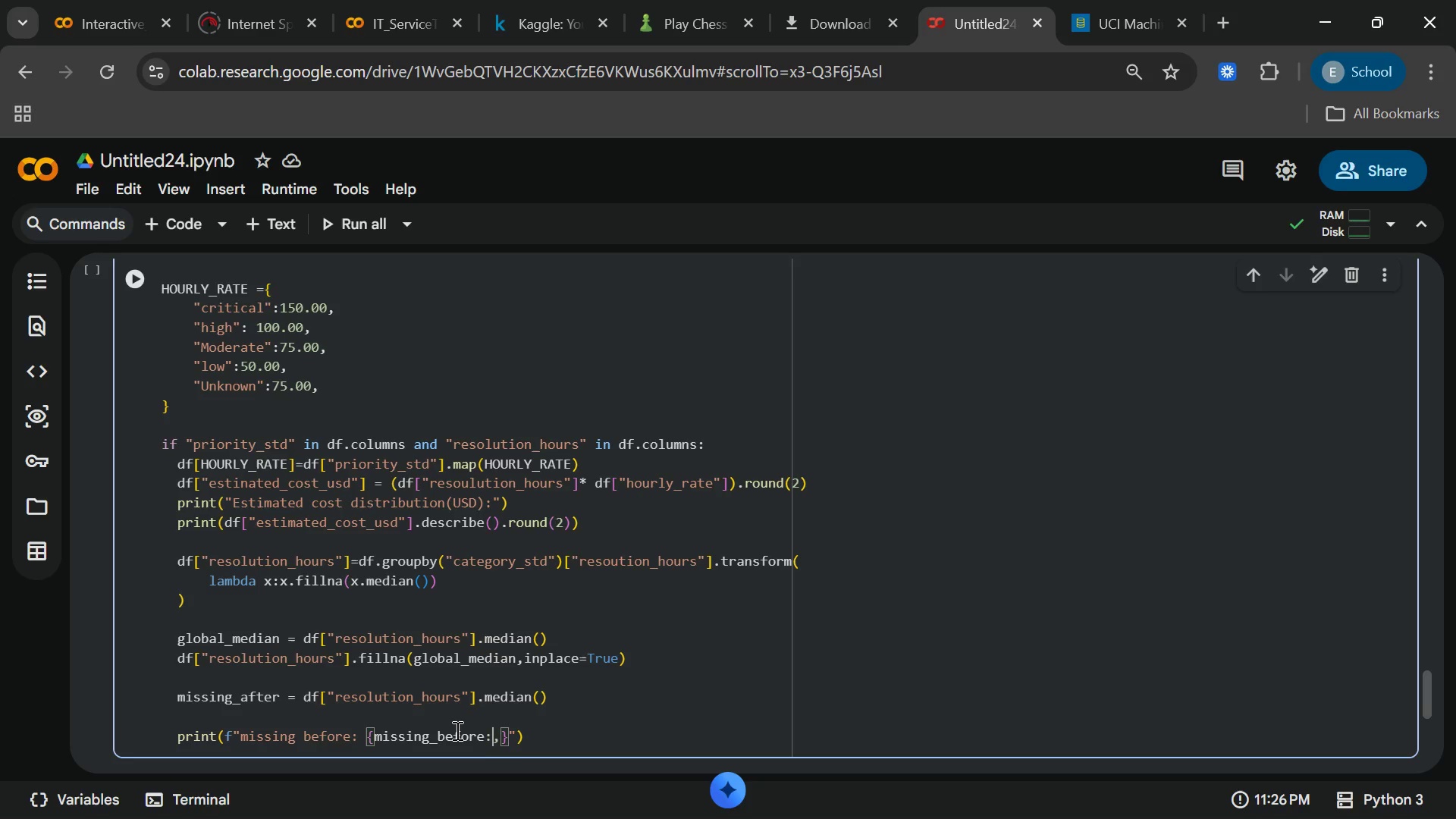 
key(ArrowRight)
 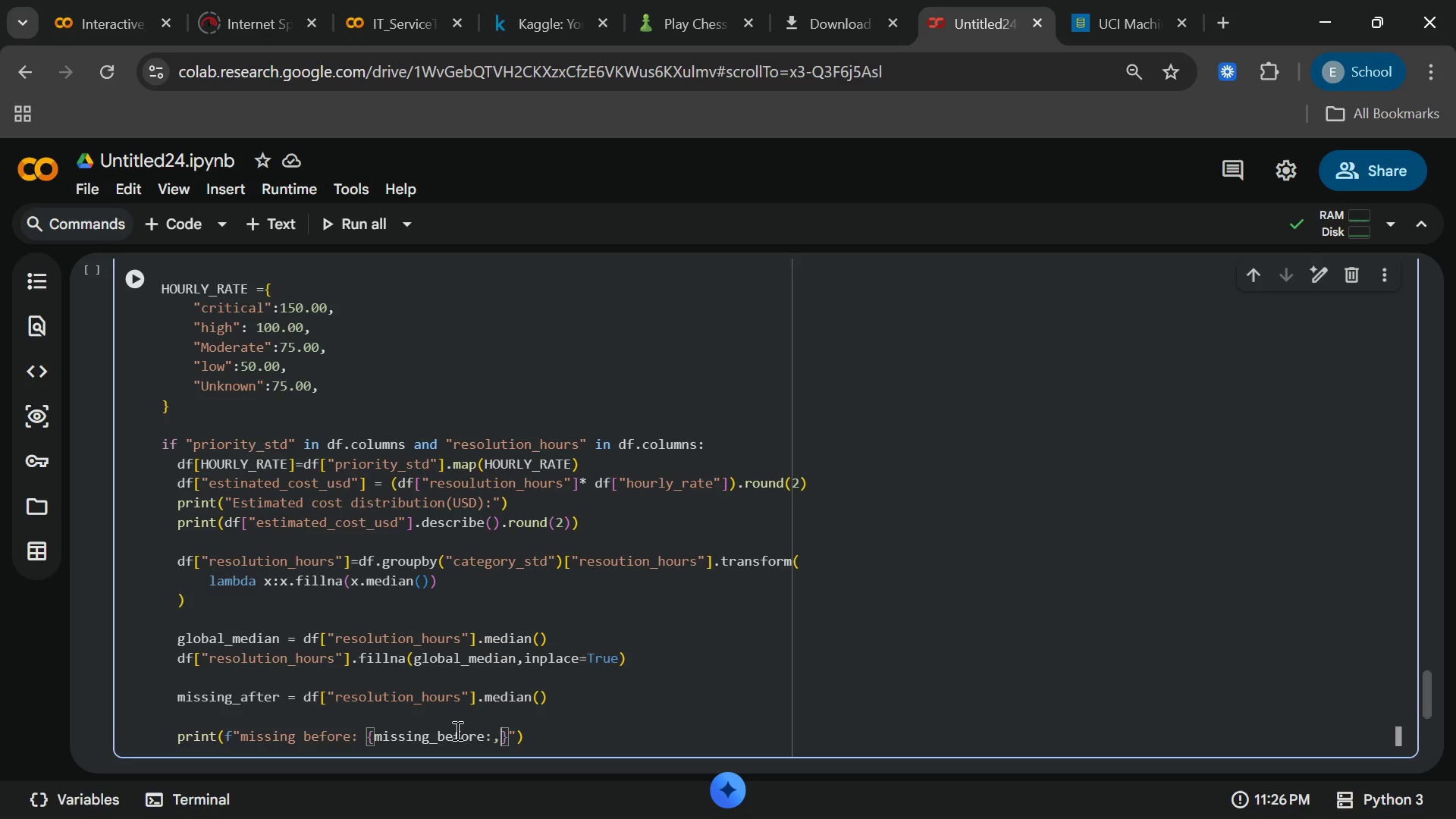 
key(ArrowRight)
 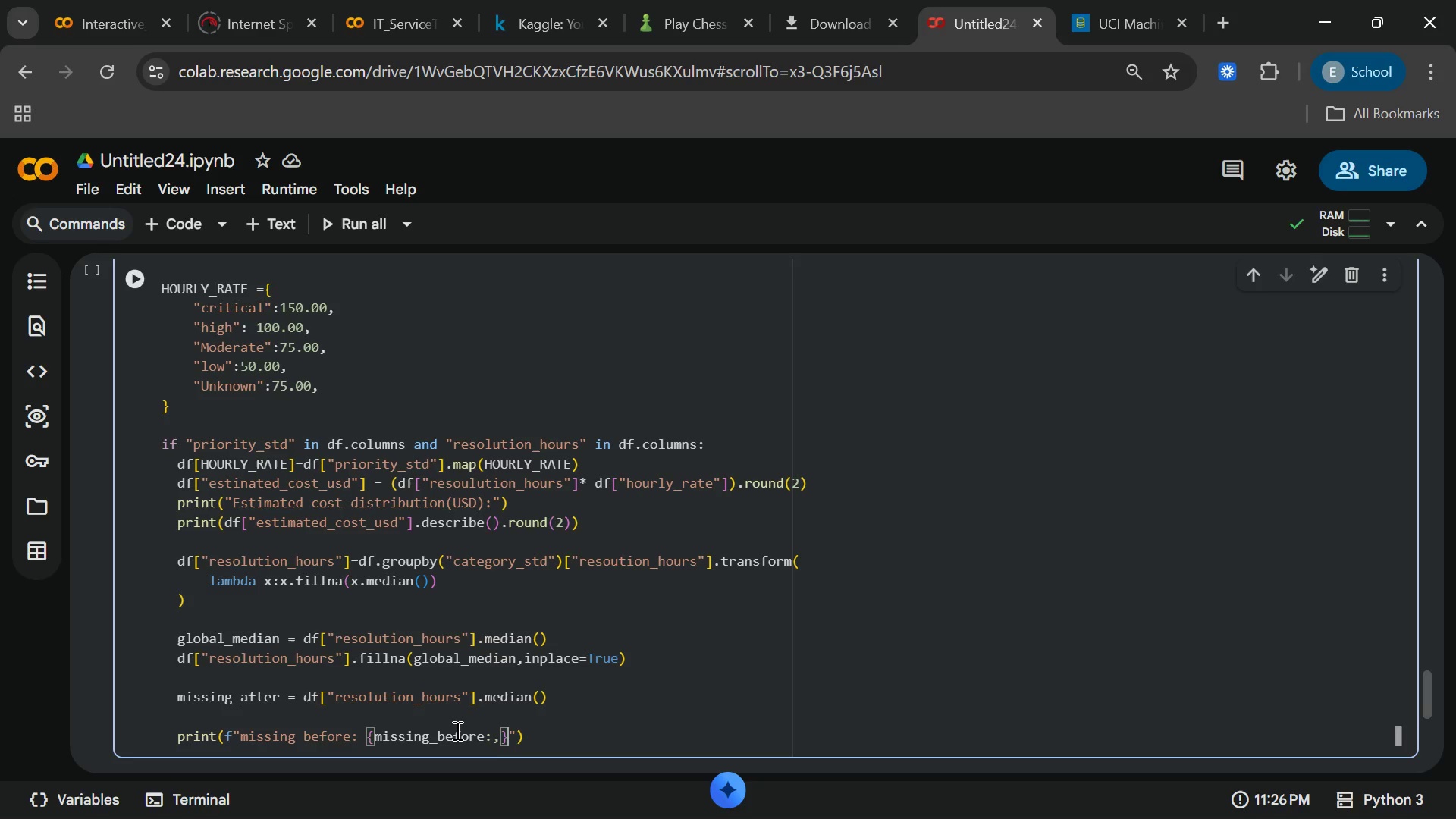 
key(ArrowRight)
 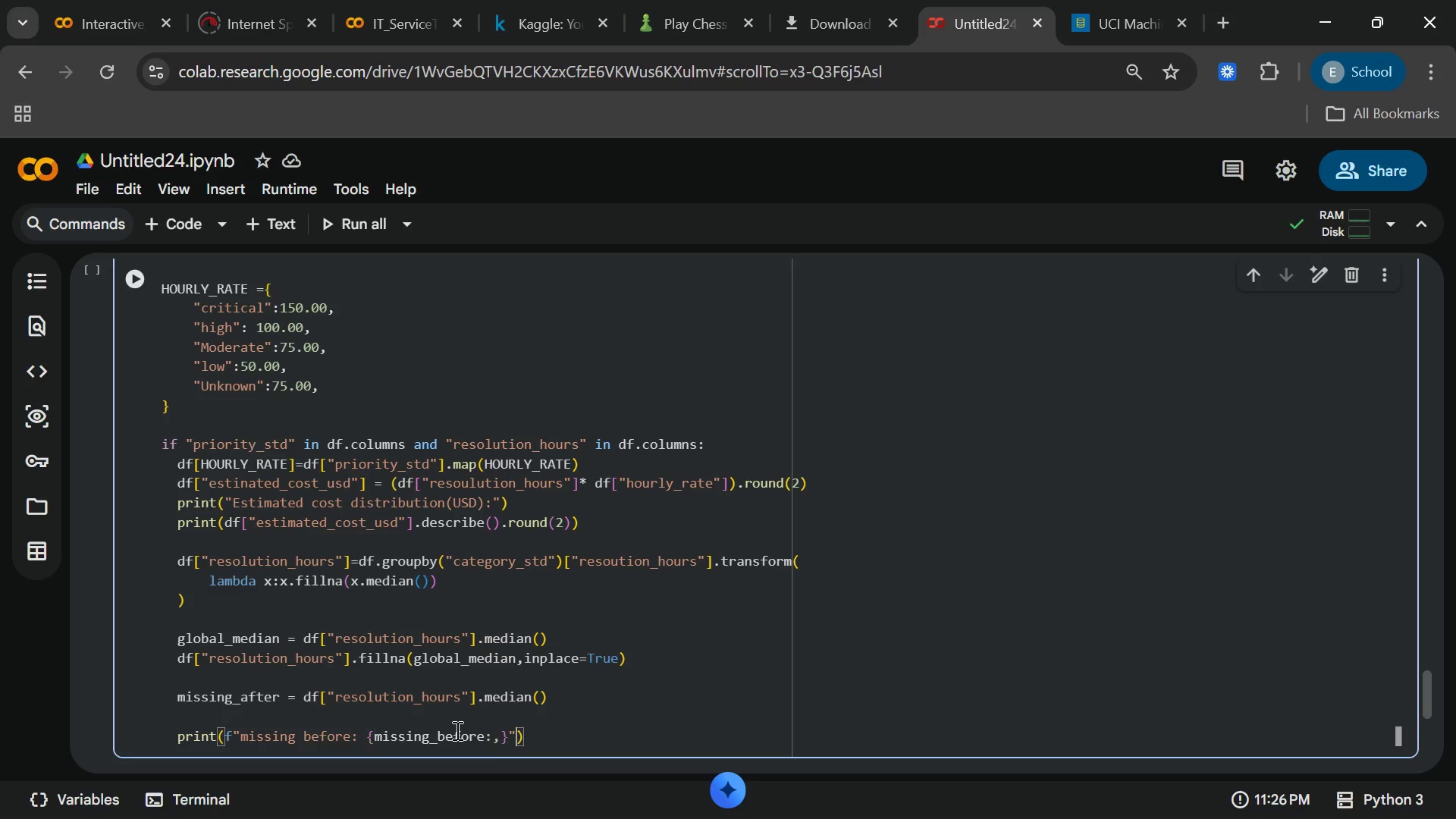 
key(ArrowRight)
 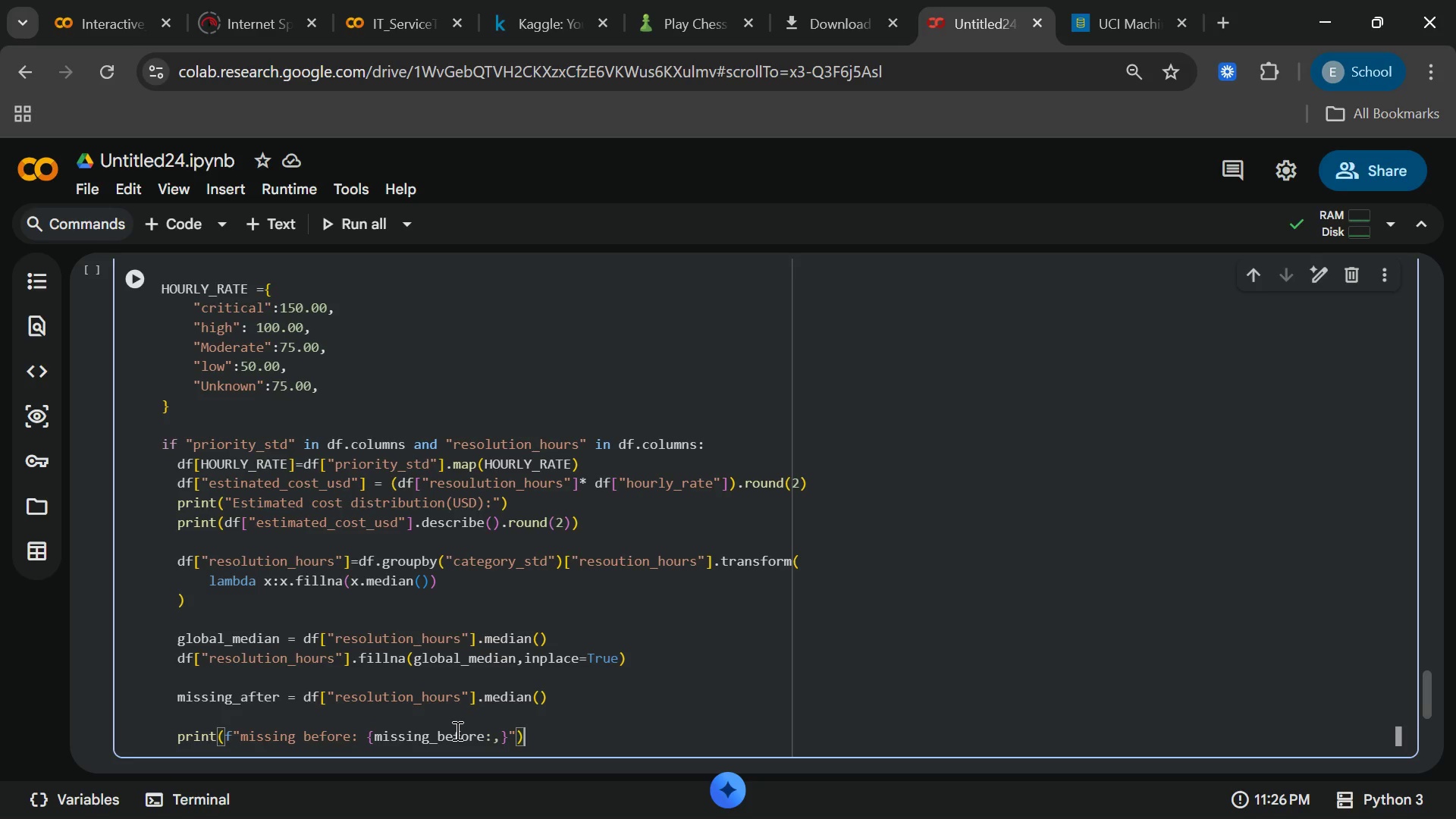 
key(ArrowRight)
 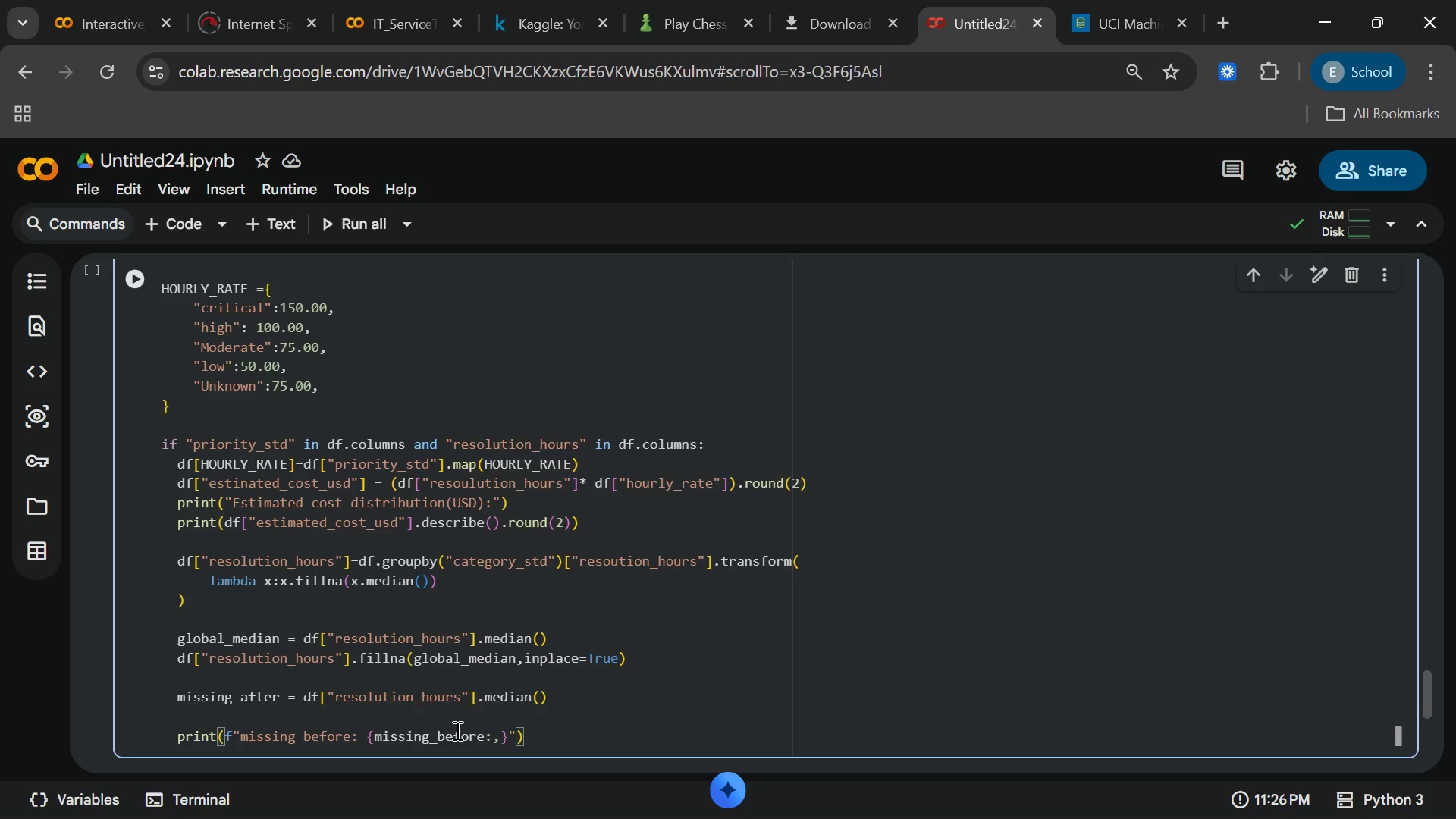 
key(Enter)
 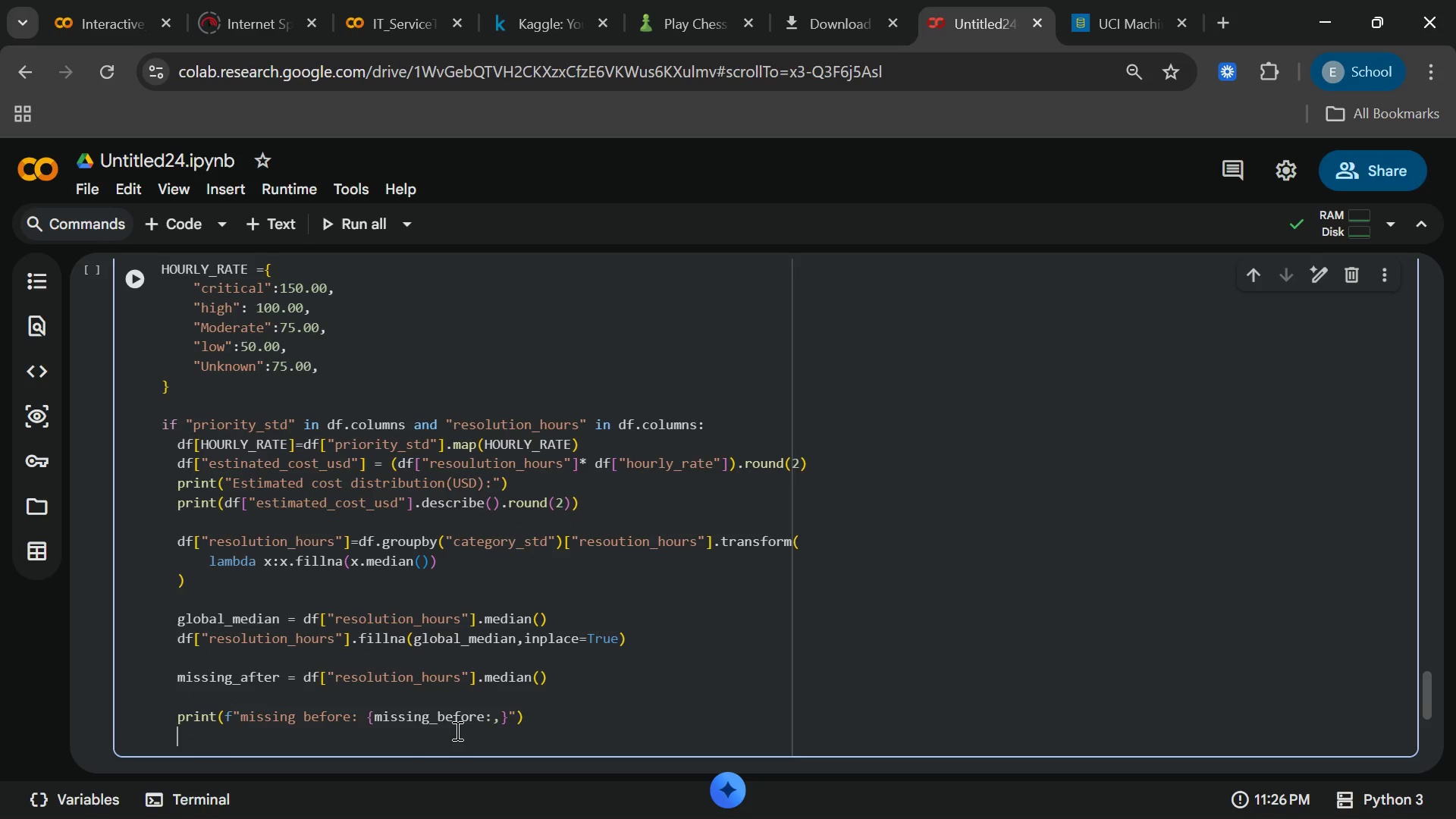 
type(print(f"Recors)
key(Backspace)
type(ds imputeed)
key(Backspace)
key(Backspace)
type(d: {missing)
 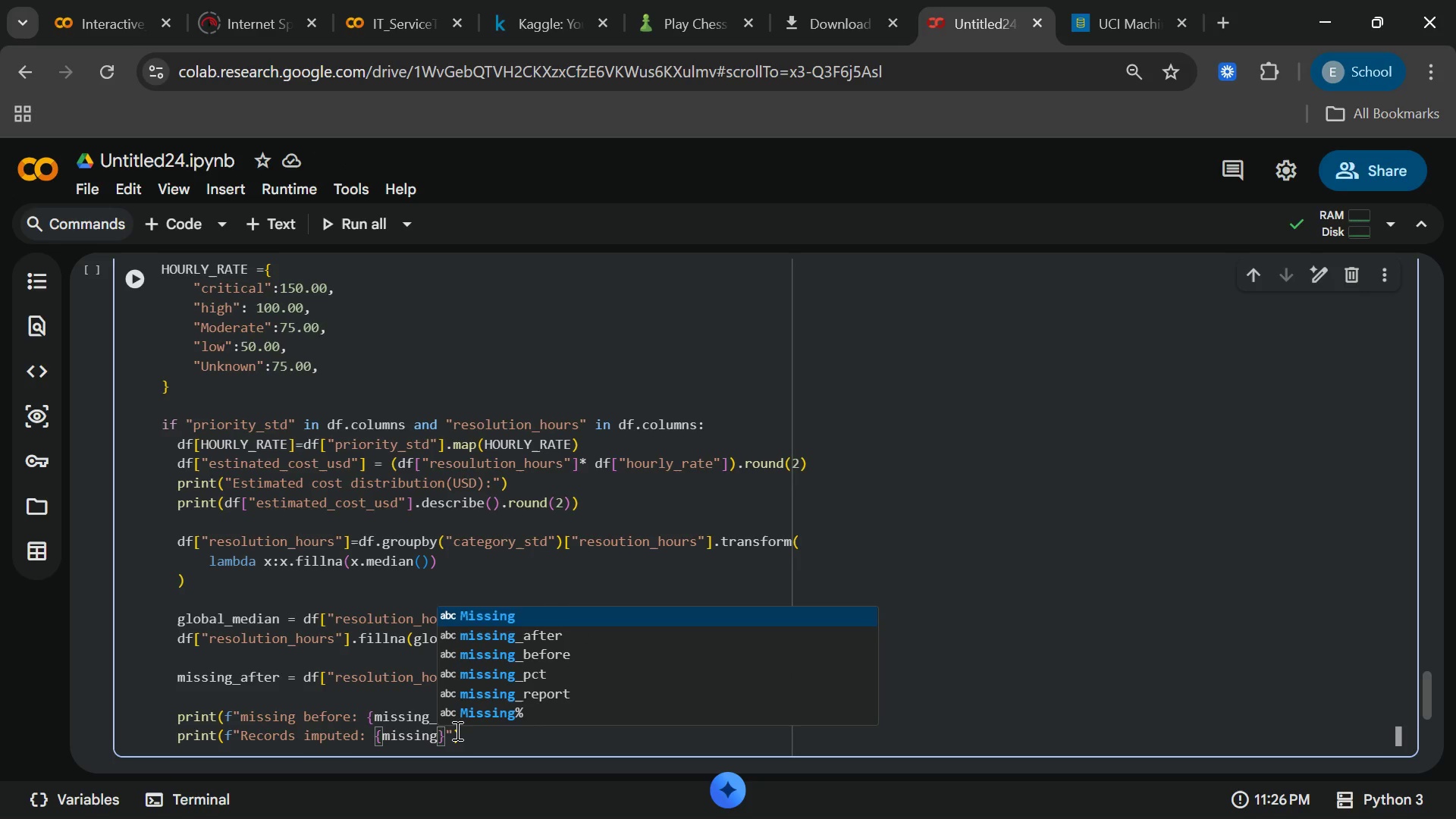 
wait(5.47)
 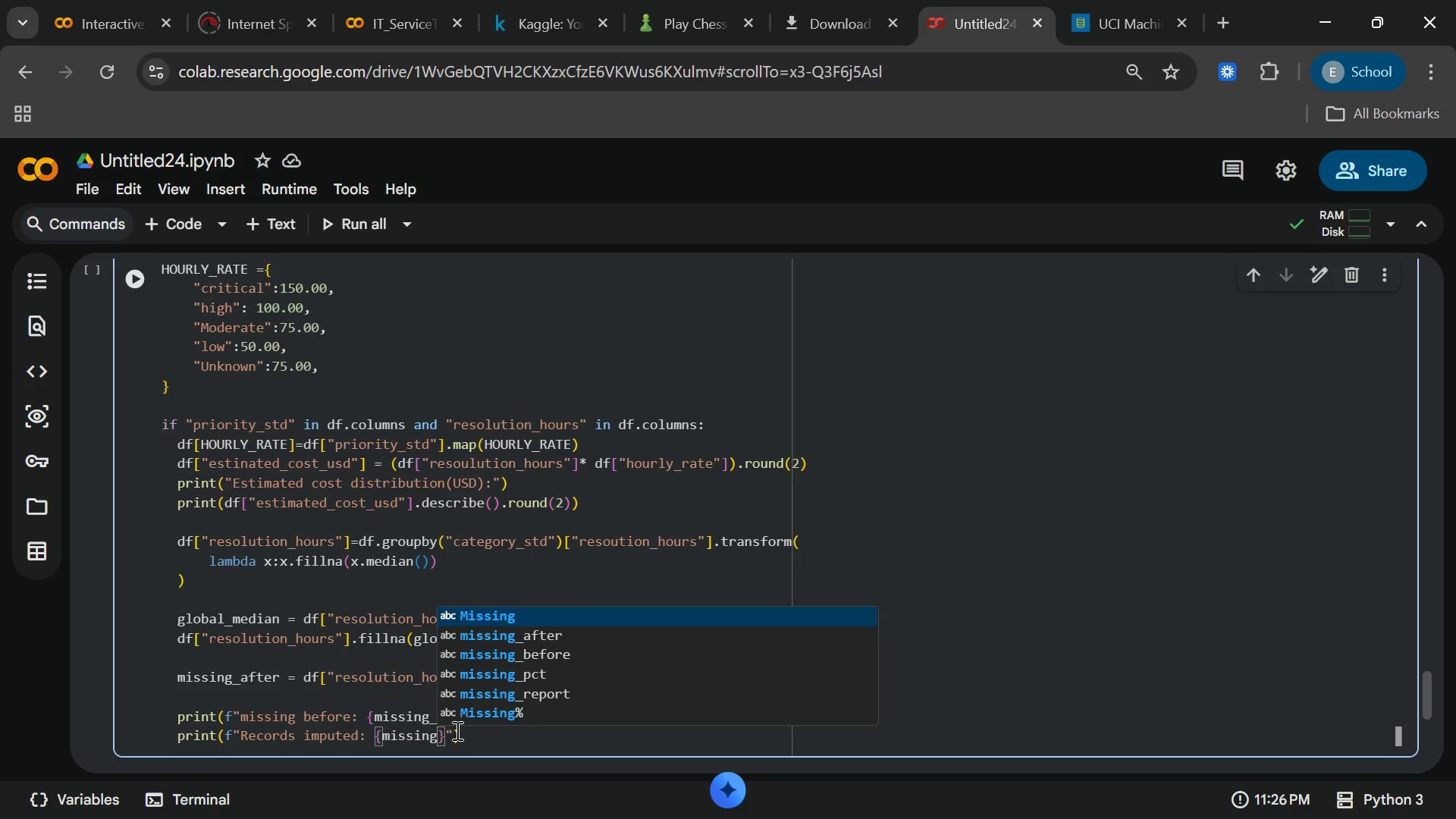 
key(Enter)
 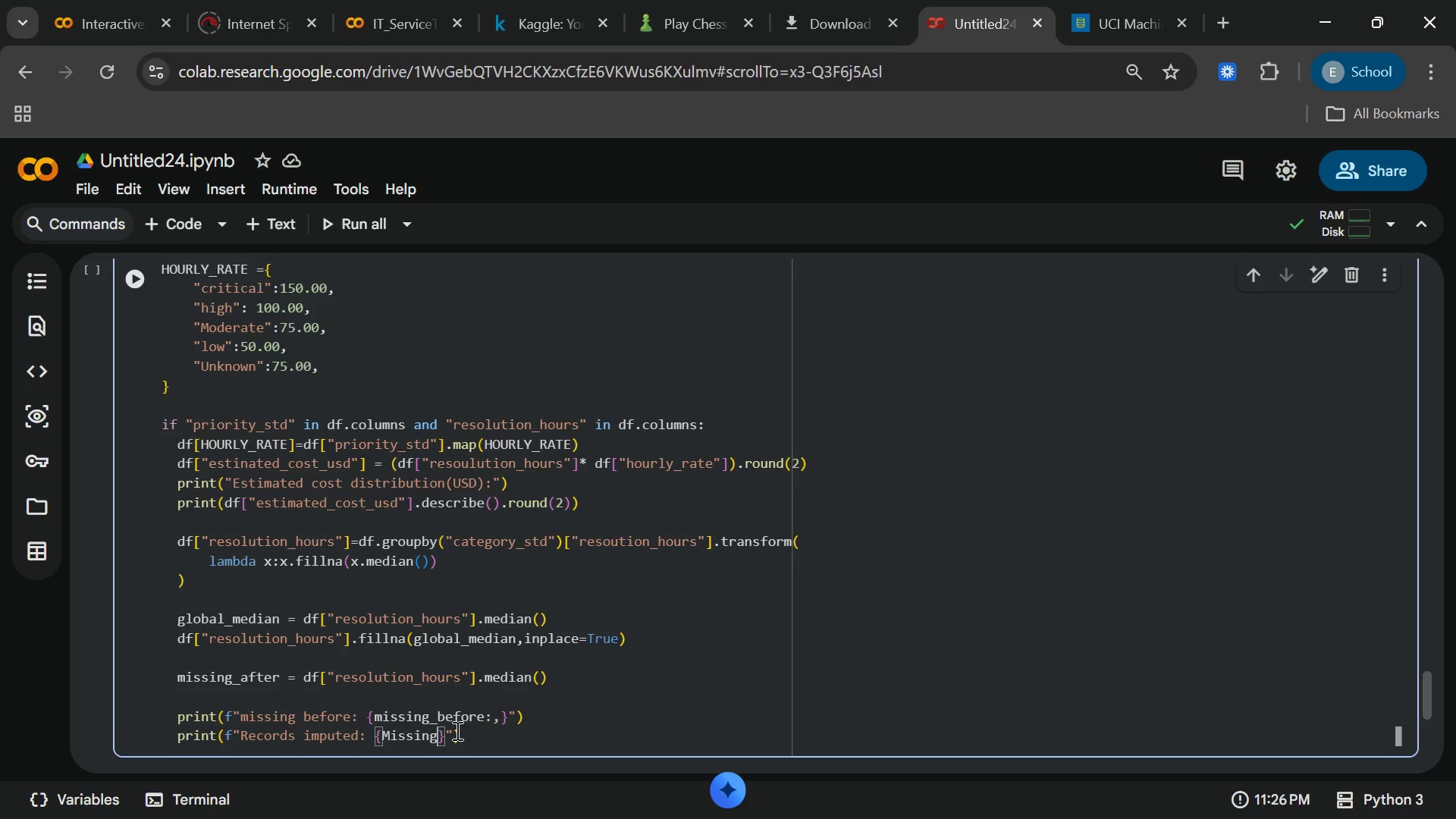 
hold_key(key=ShiftRight, duration=0.53)
 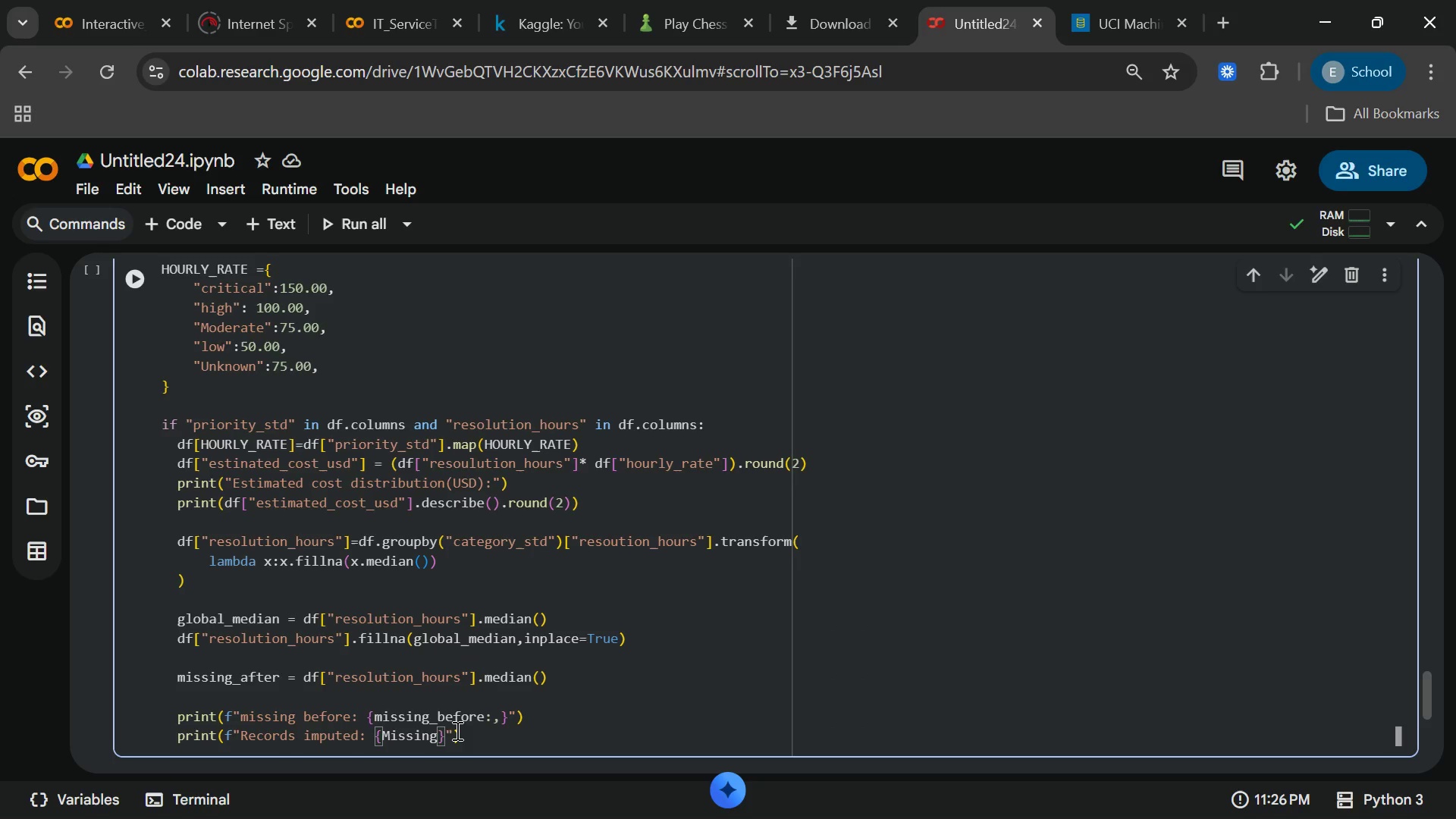 
key(Shift+Minus)
 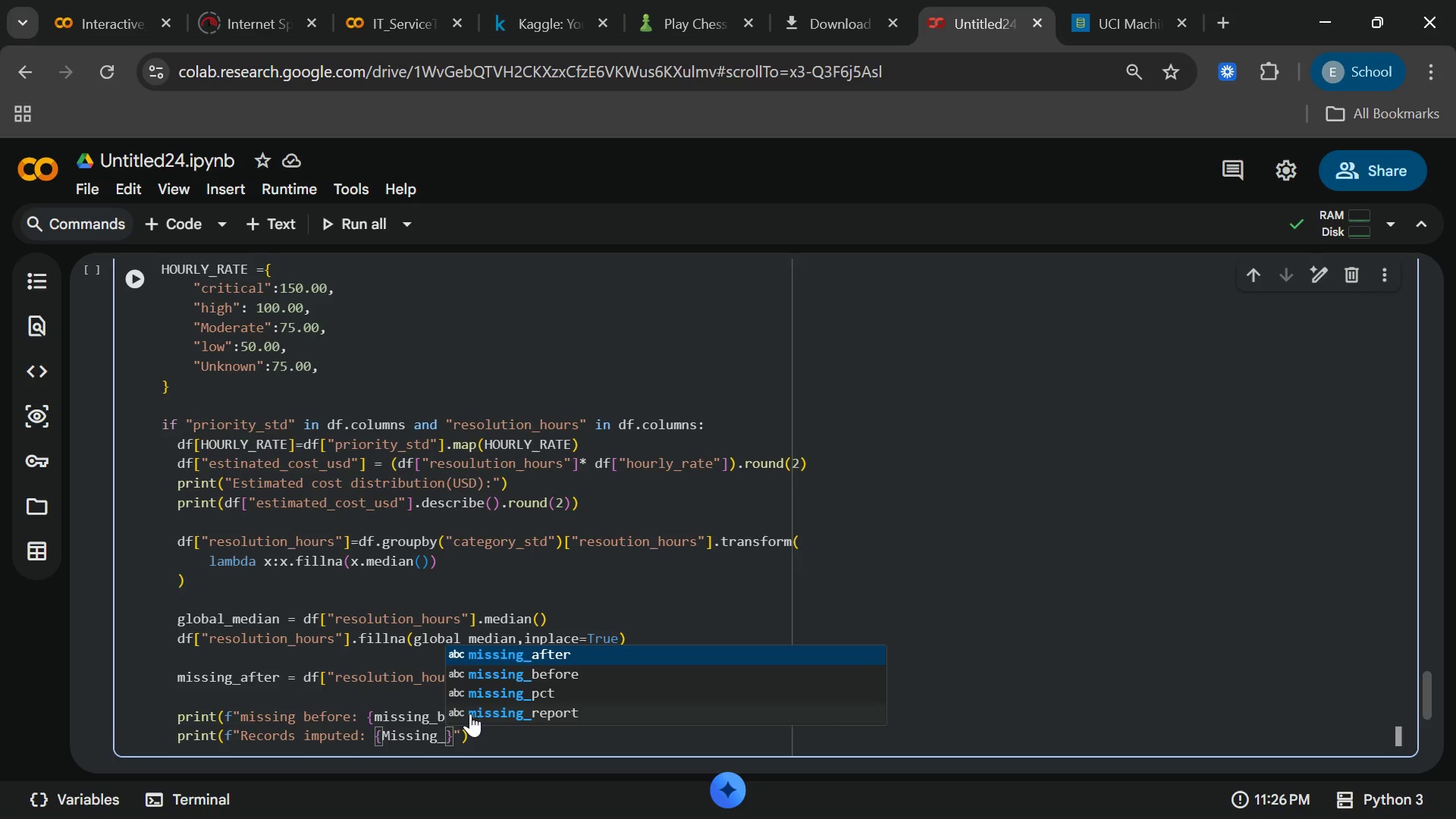 
left_click([532, 670])
 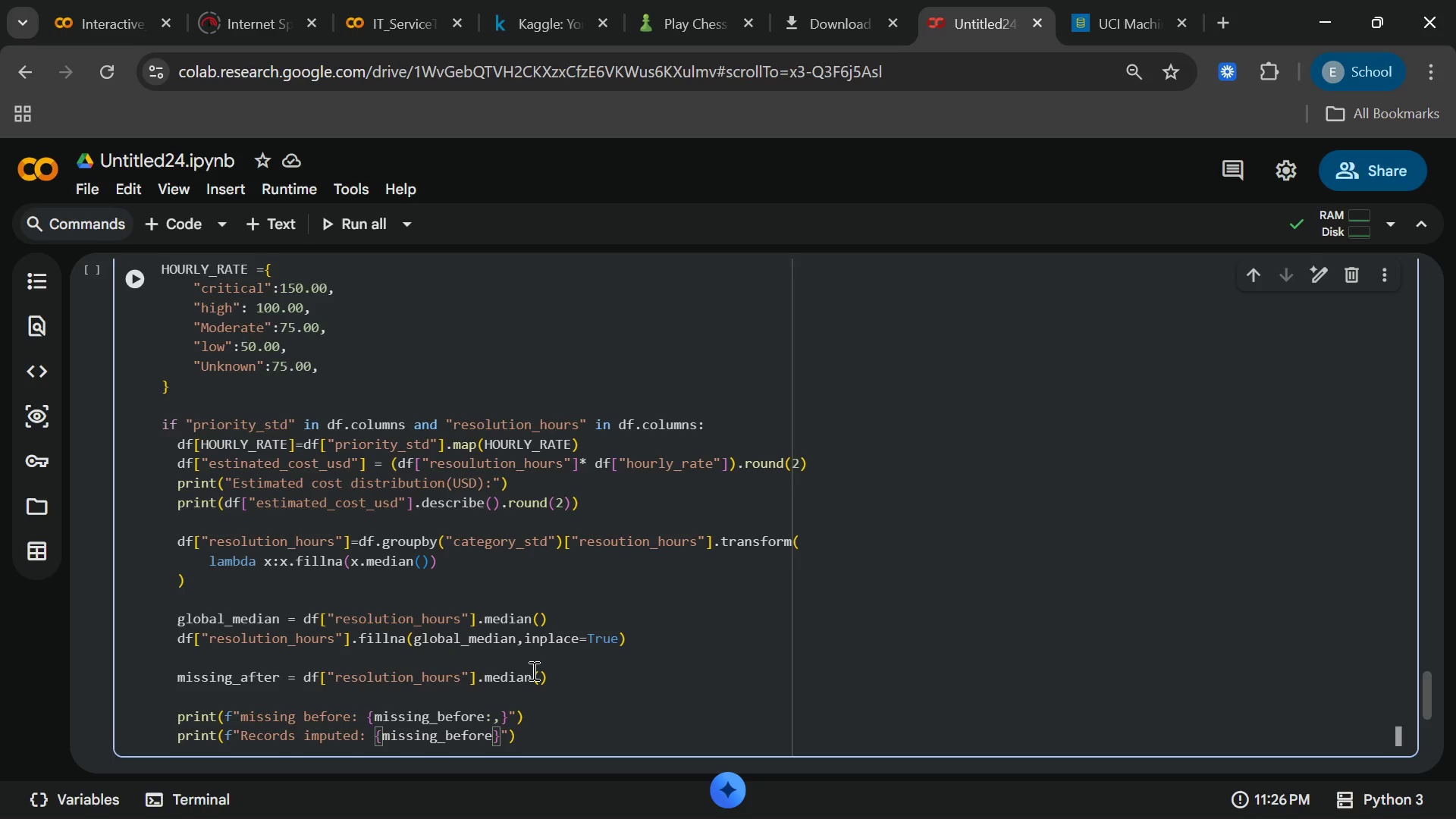 
type( - missing)
 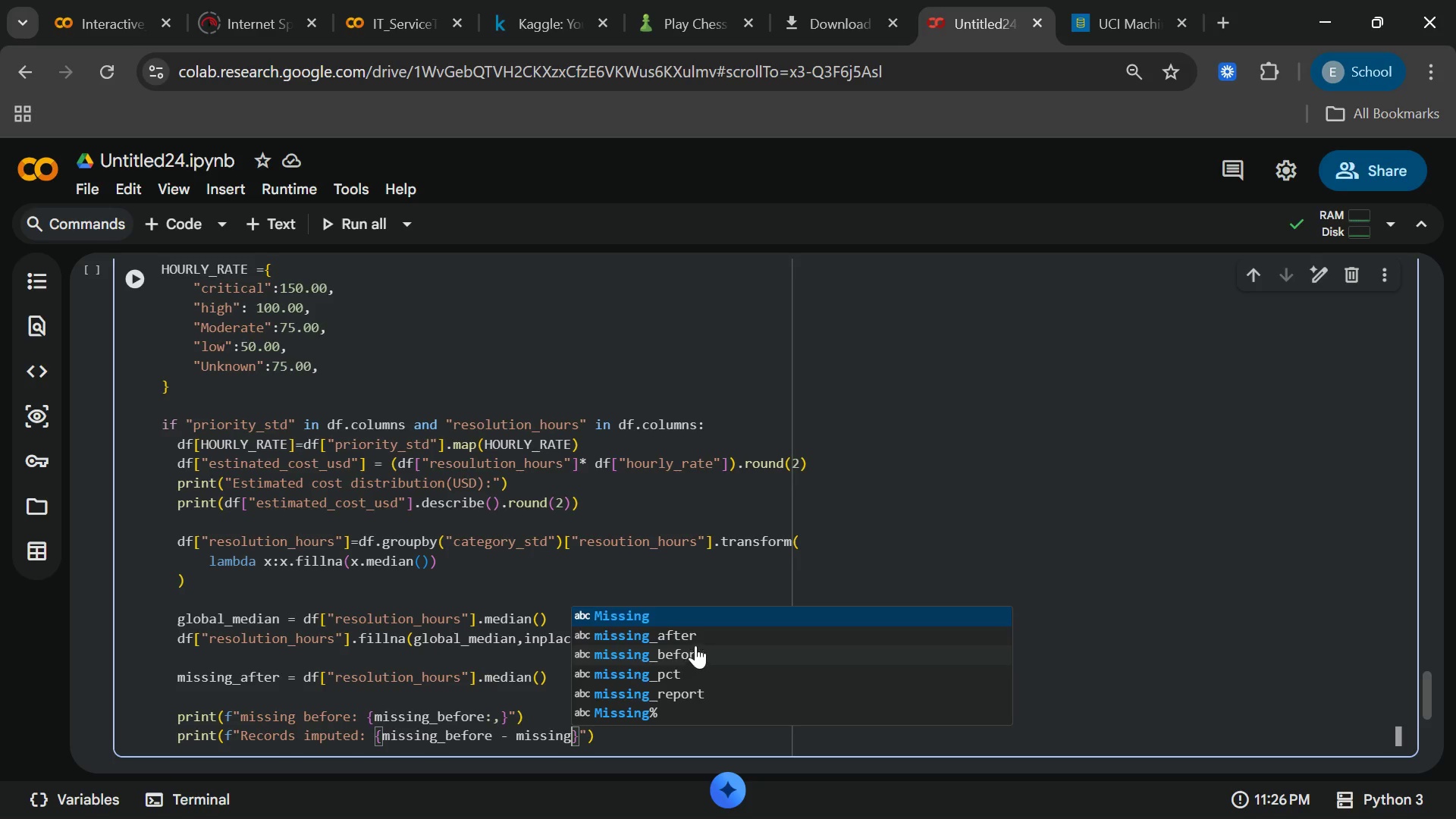 
left_click([701, 641])
 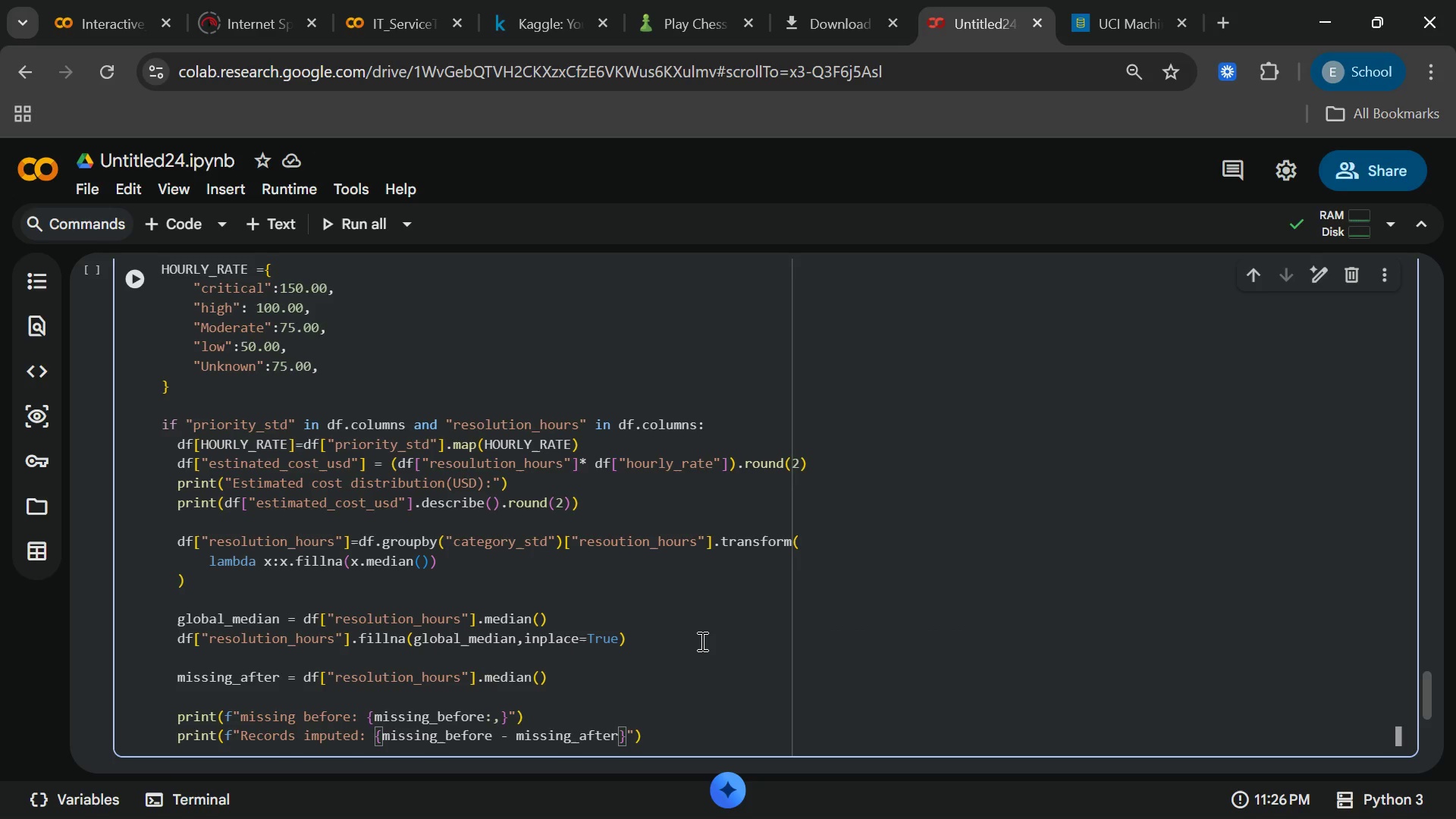 
wait(6.02)
 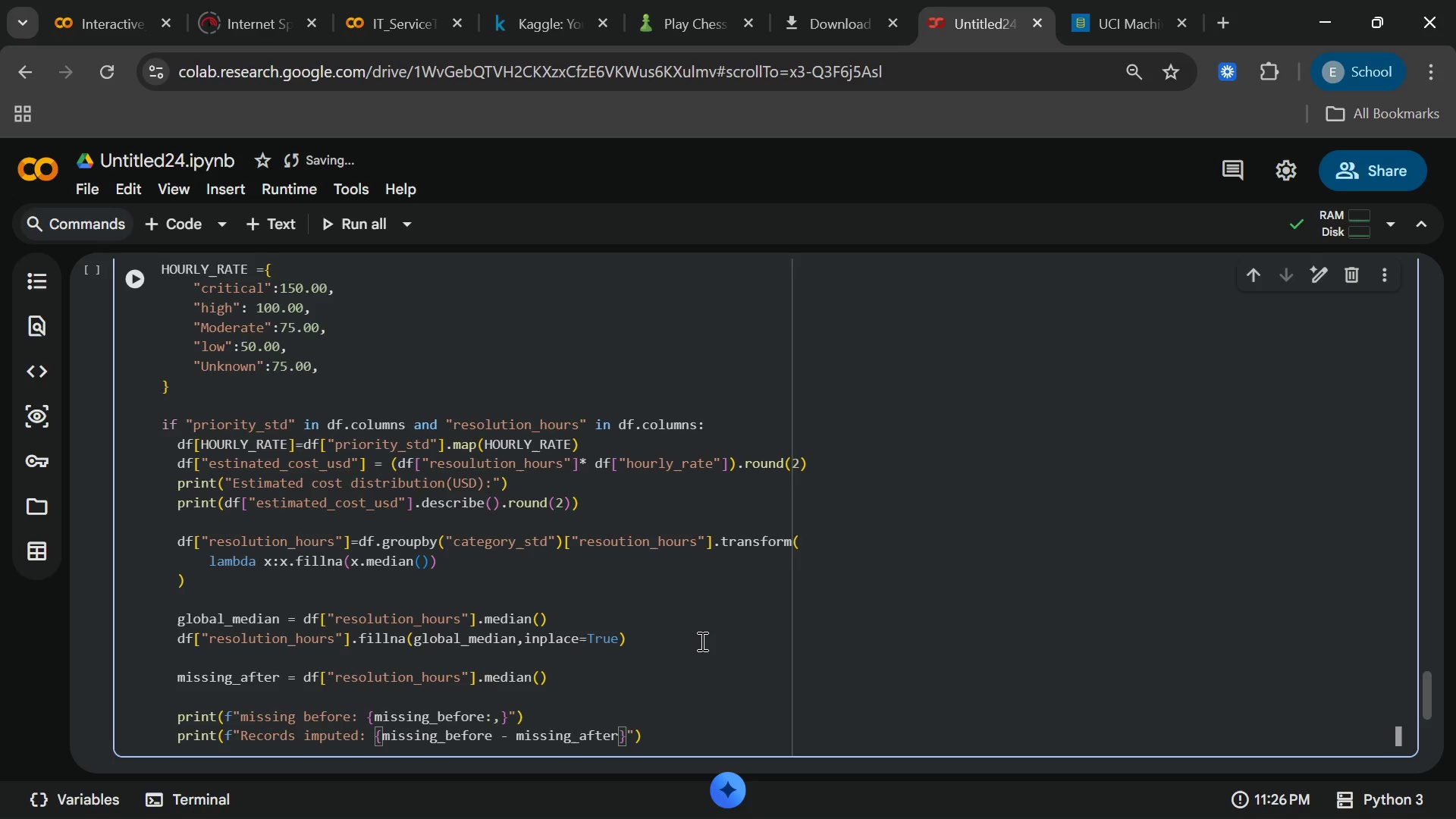 
key(Shift+Semicolon)
 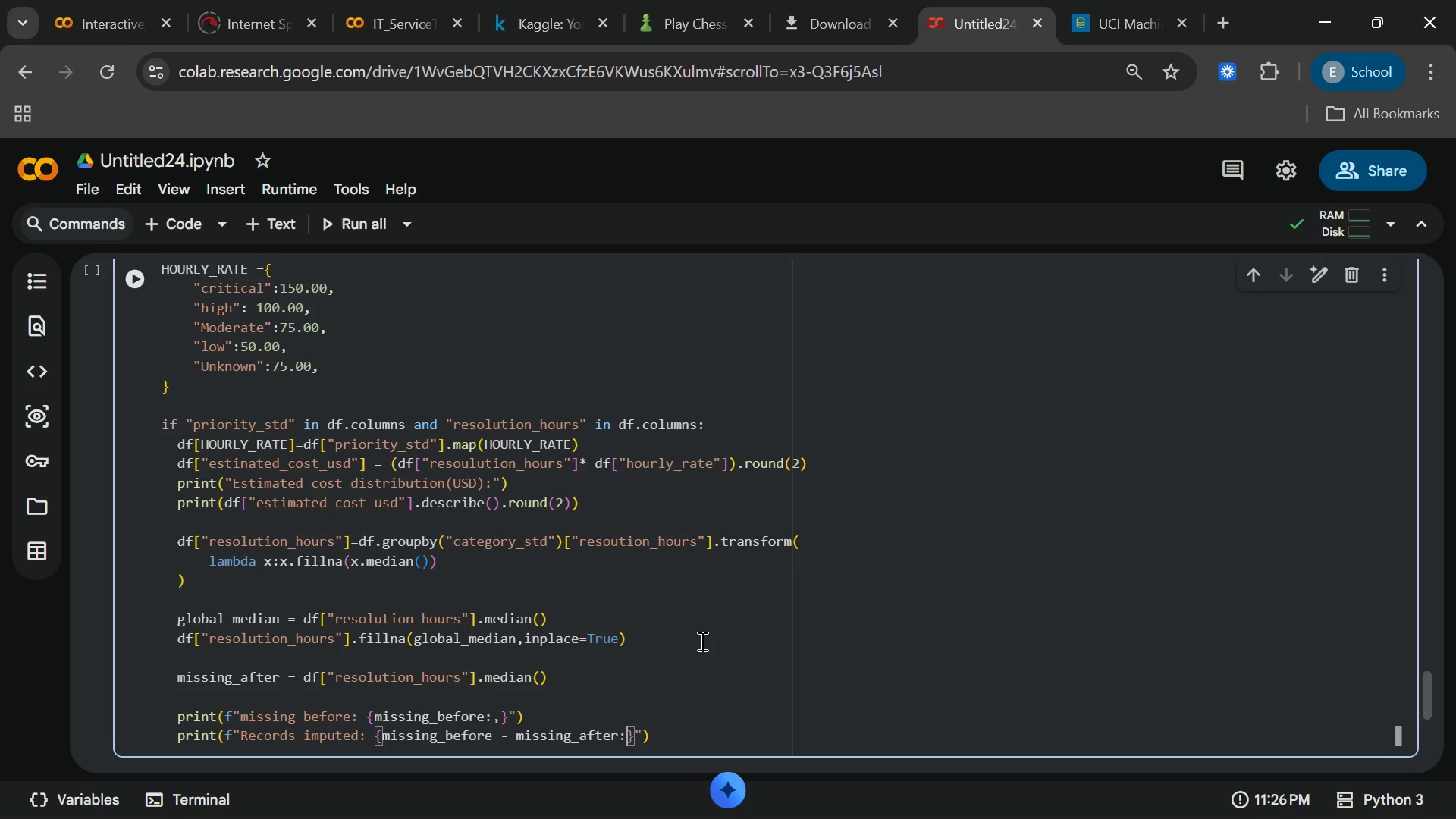 
key(Comma)
 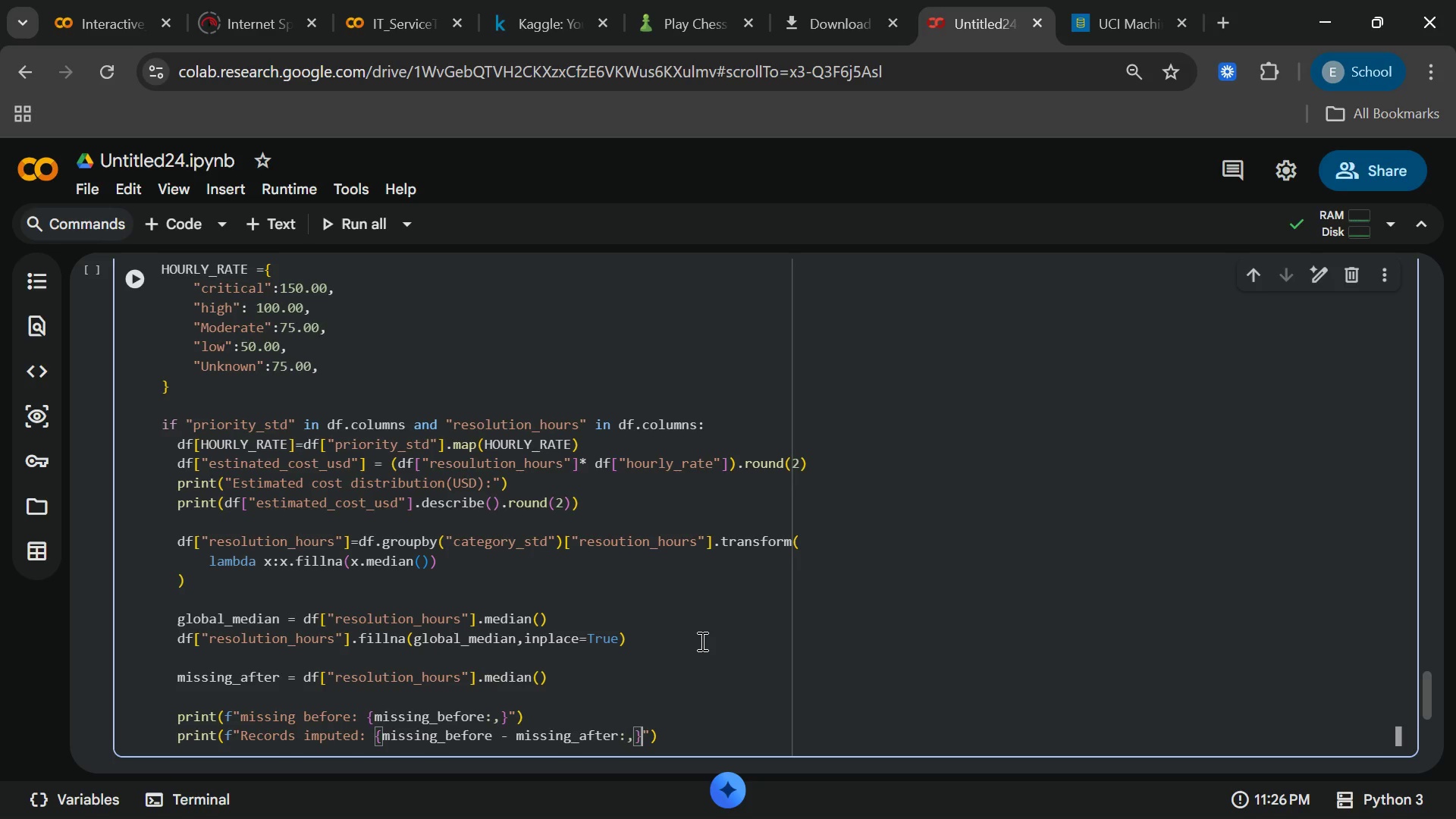 
key(ArrowRight)
 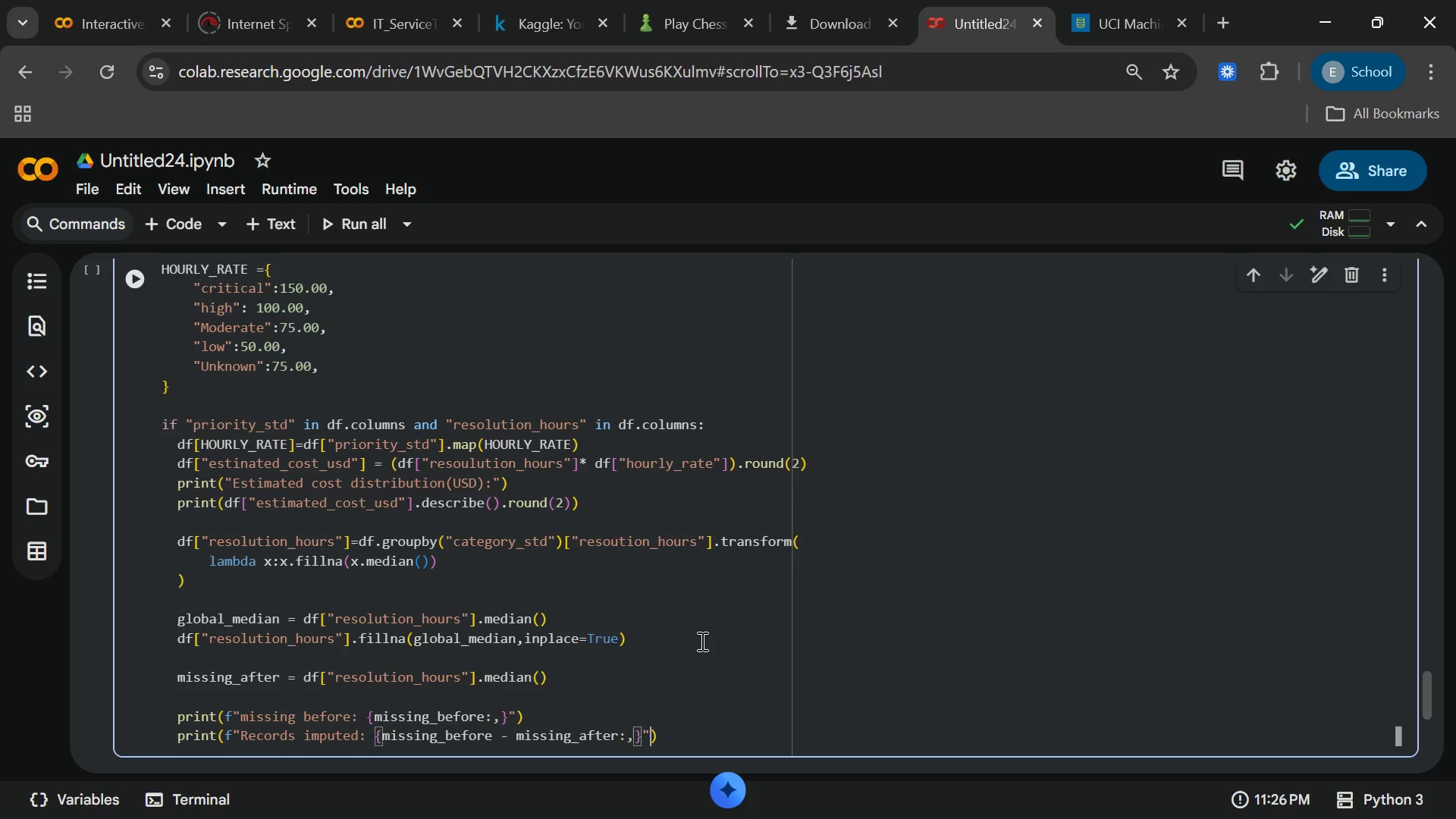 
key(ArrowRight)
 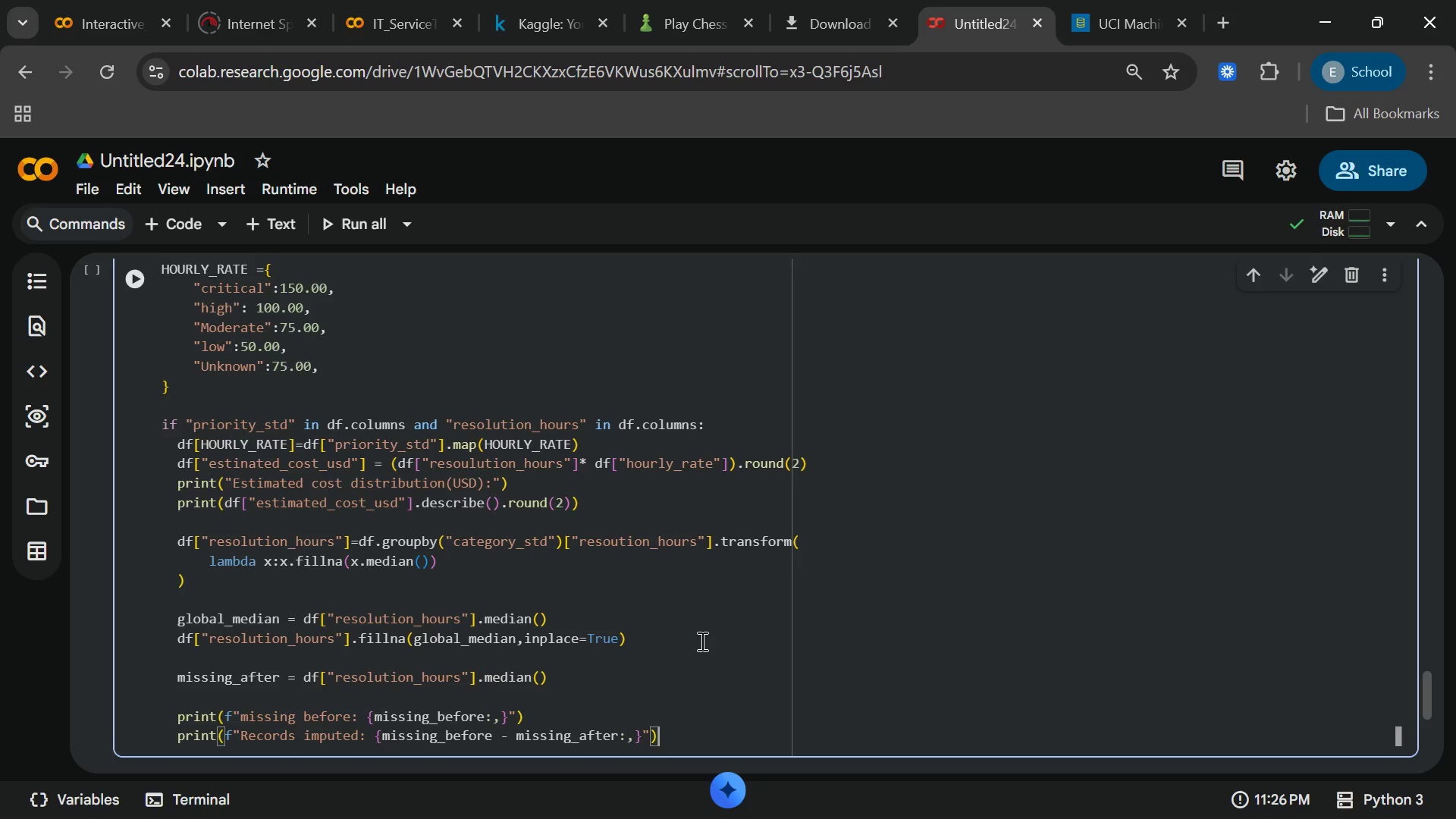 
key(ArrowRight)
 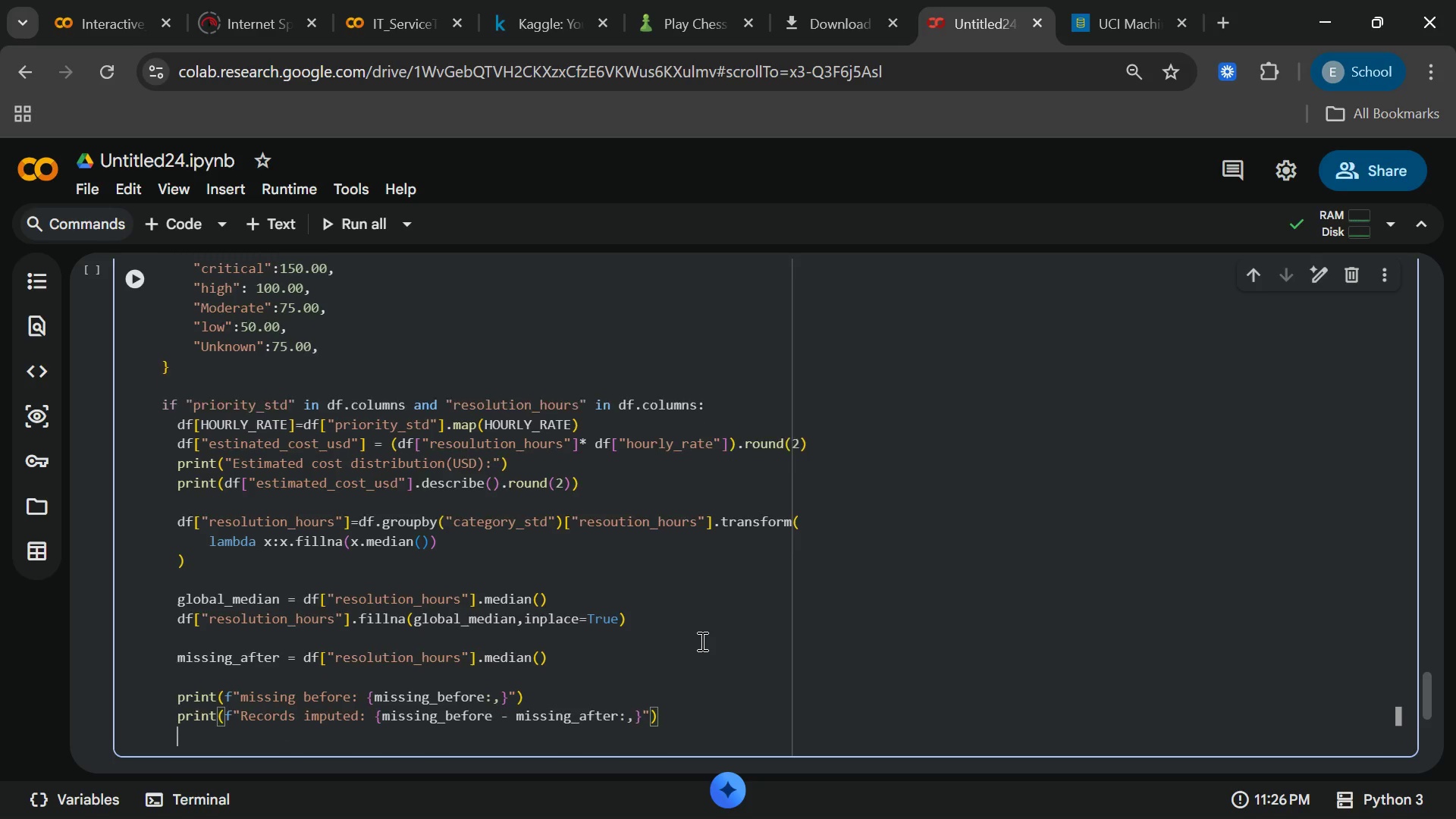 
key(Enter)
 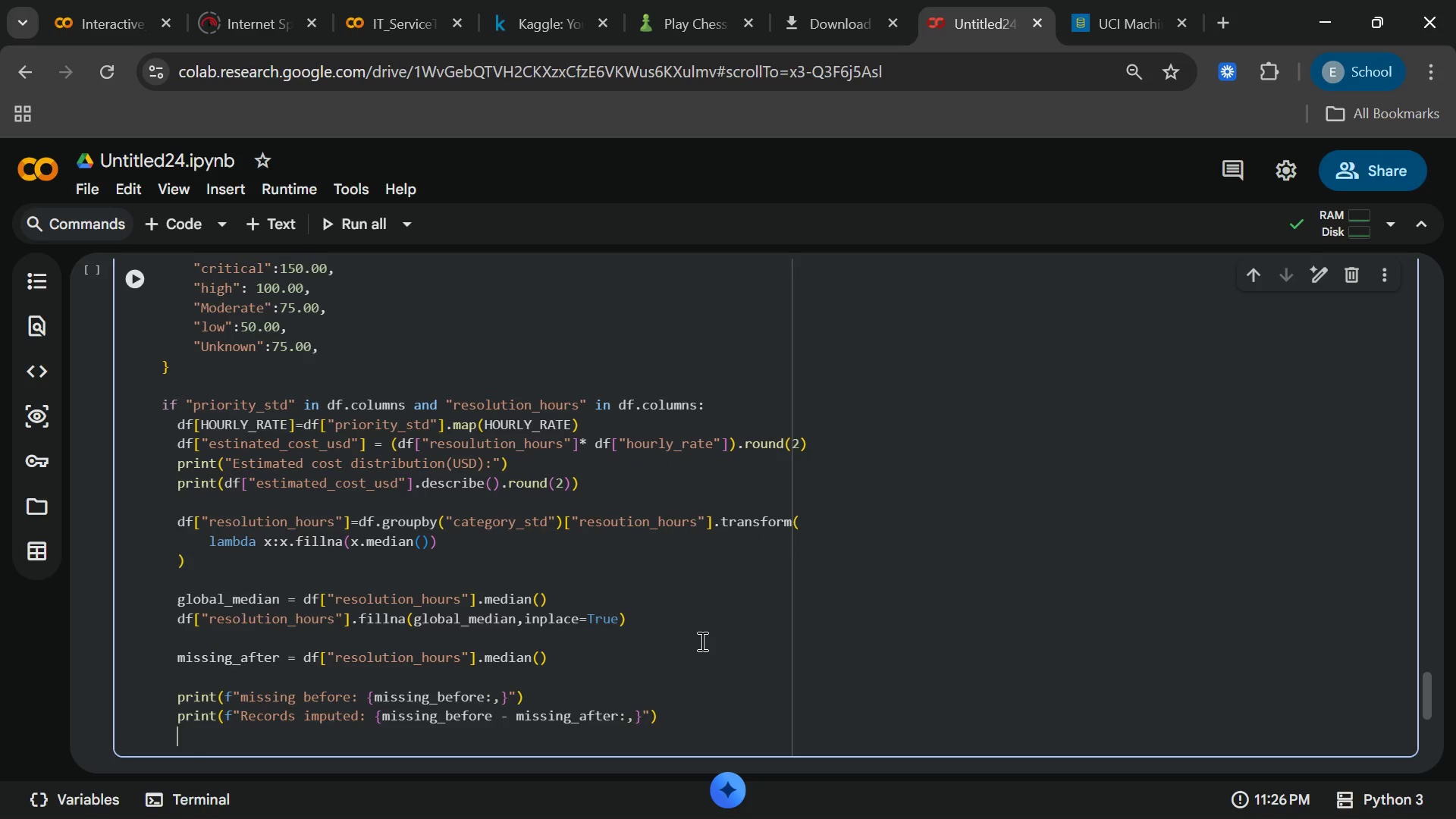 
wait(5.48)
 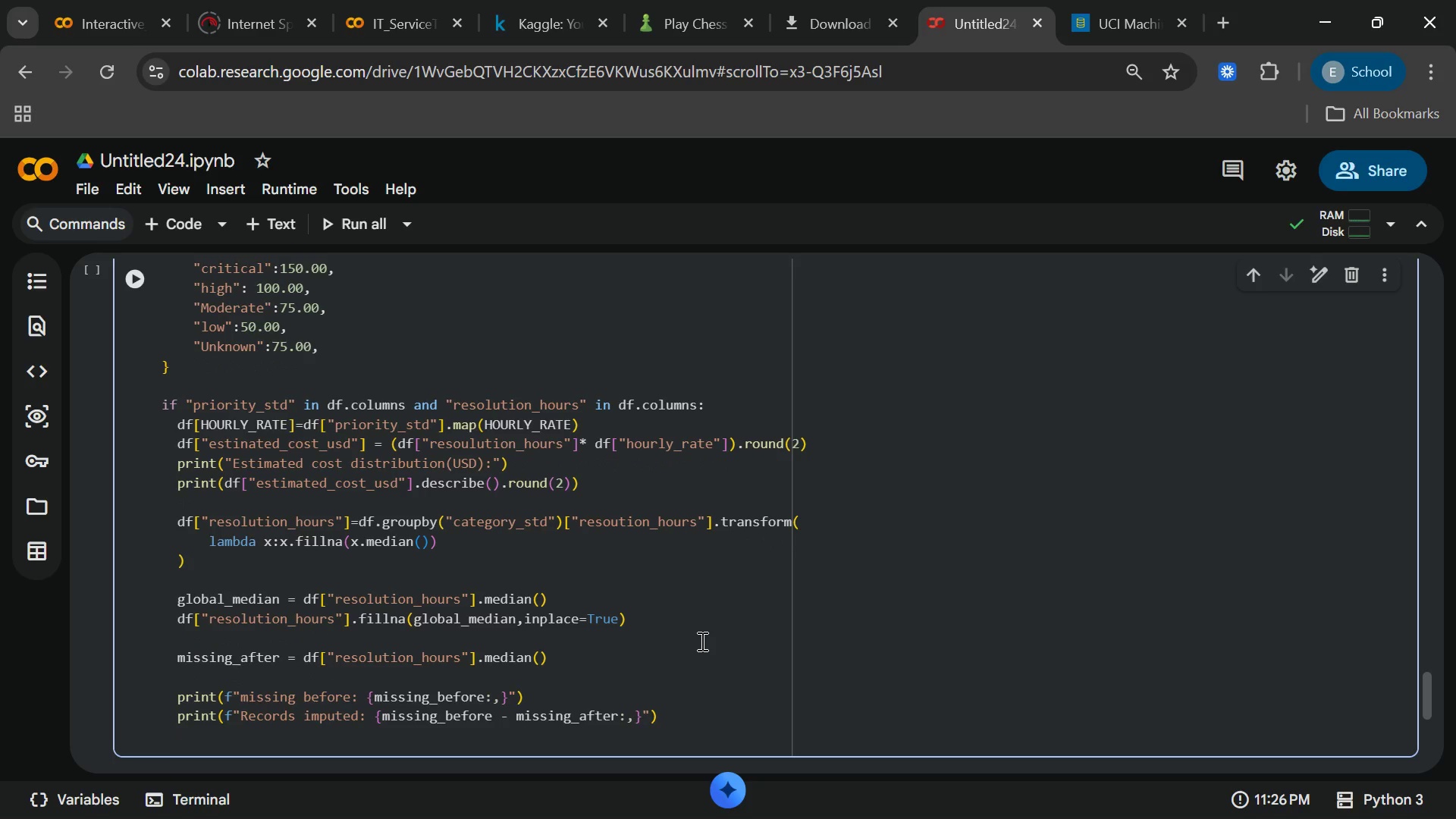 
key(Enter)
 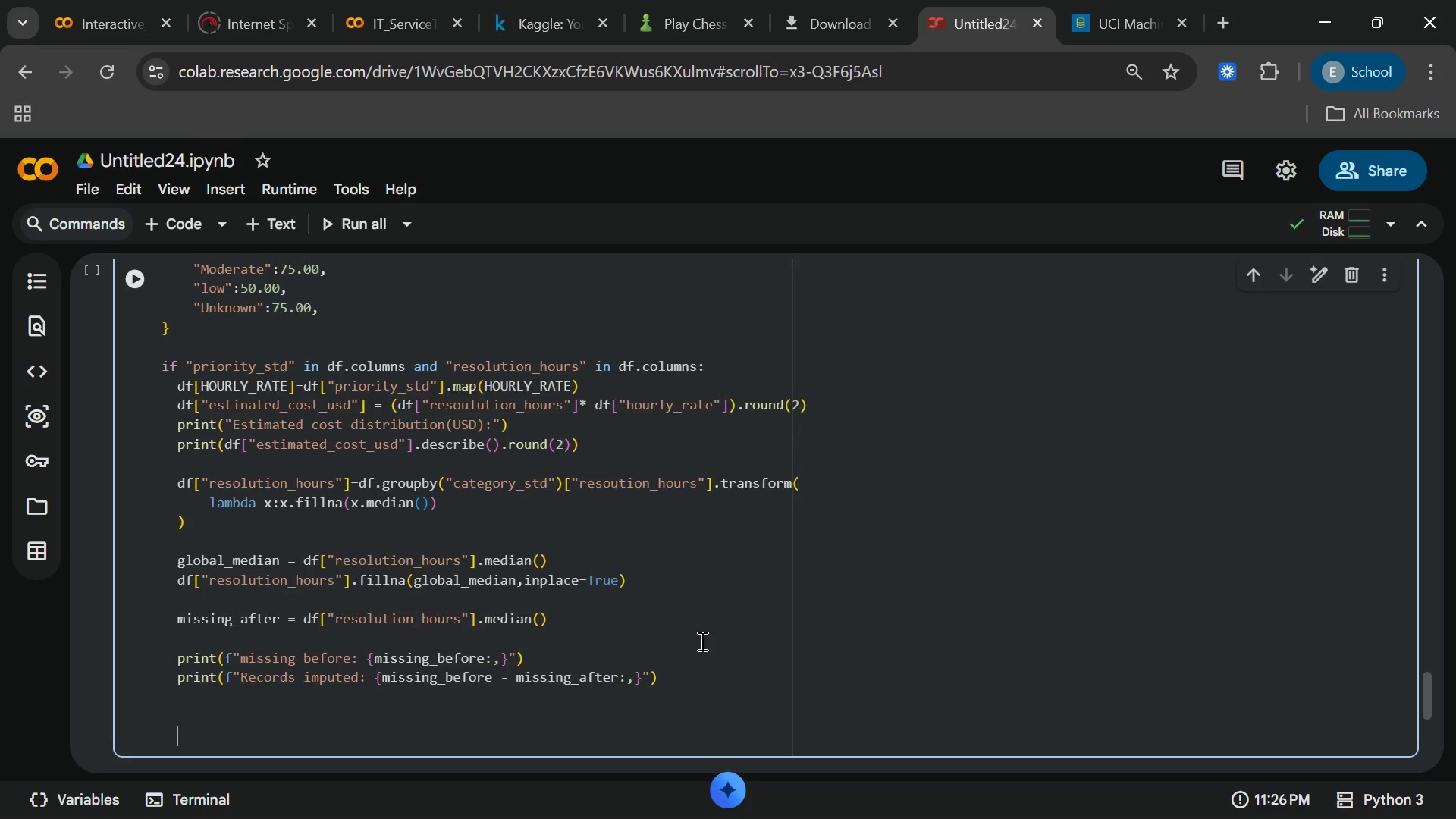 
key(Enter)
 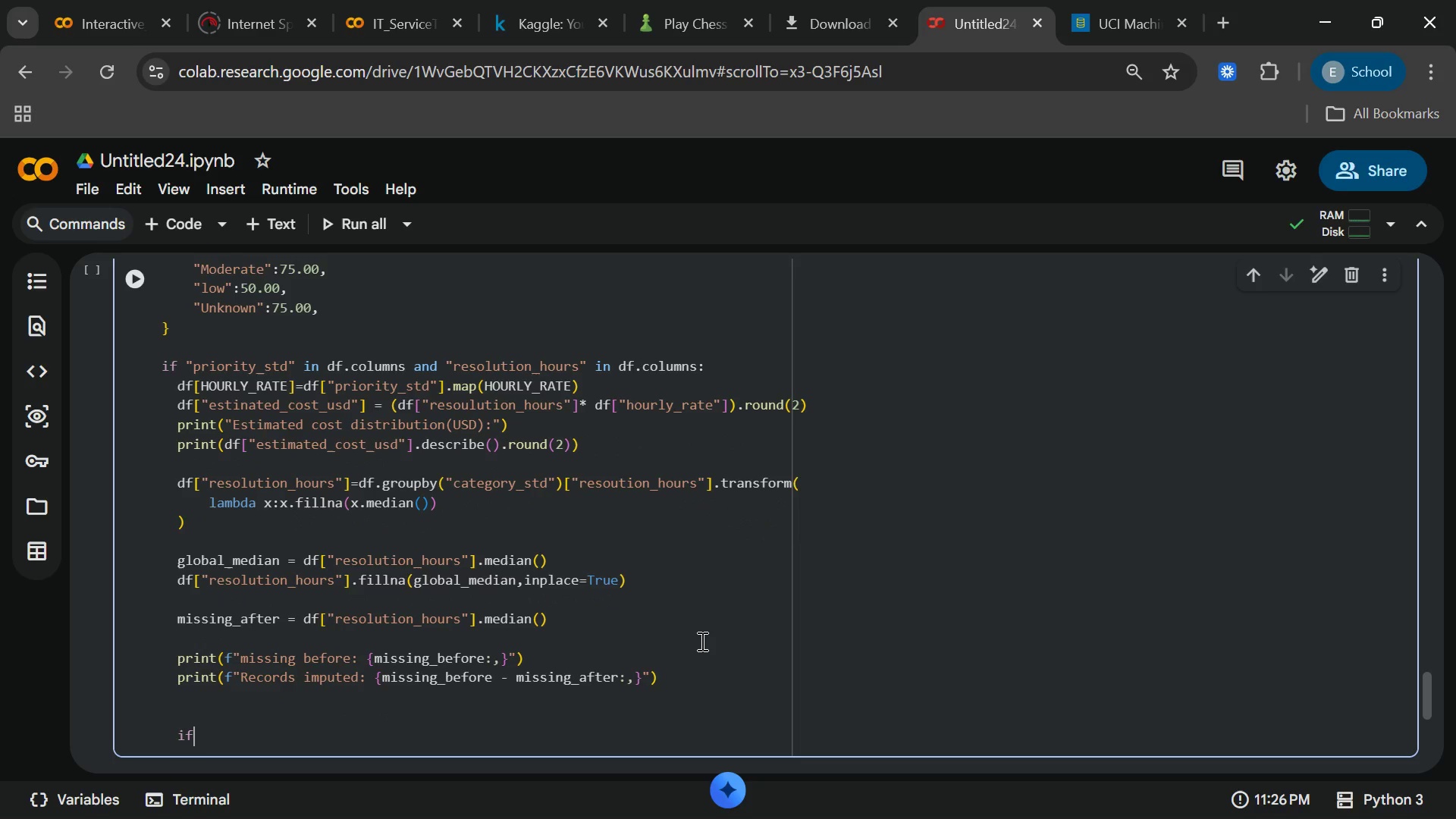 
type(if)
key(Backspace)
key(Backspace)
key(Backspace)
key(Backspace)
key(Backspace)
key(Backspace)
 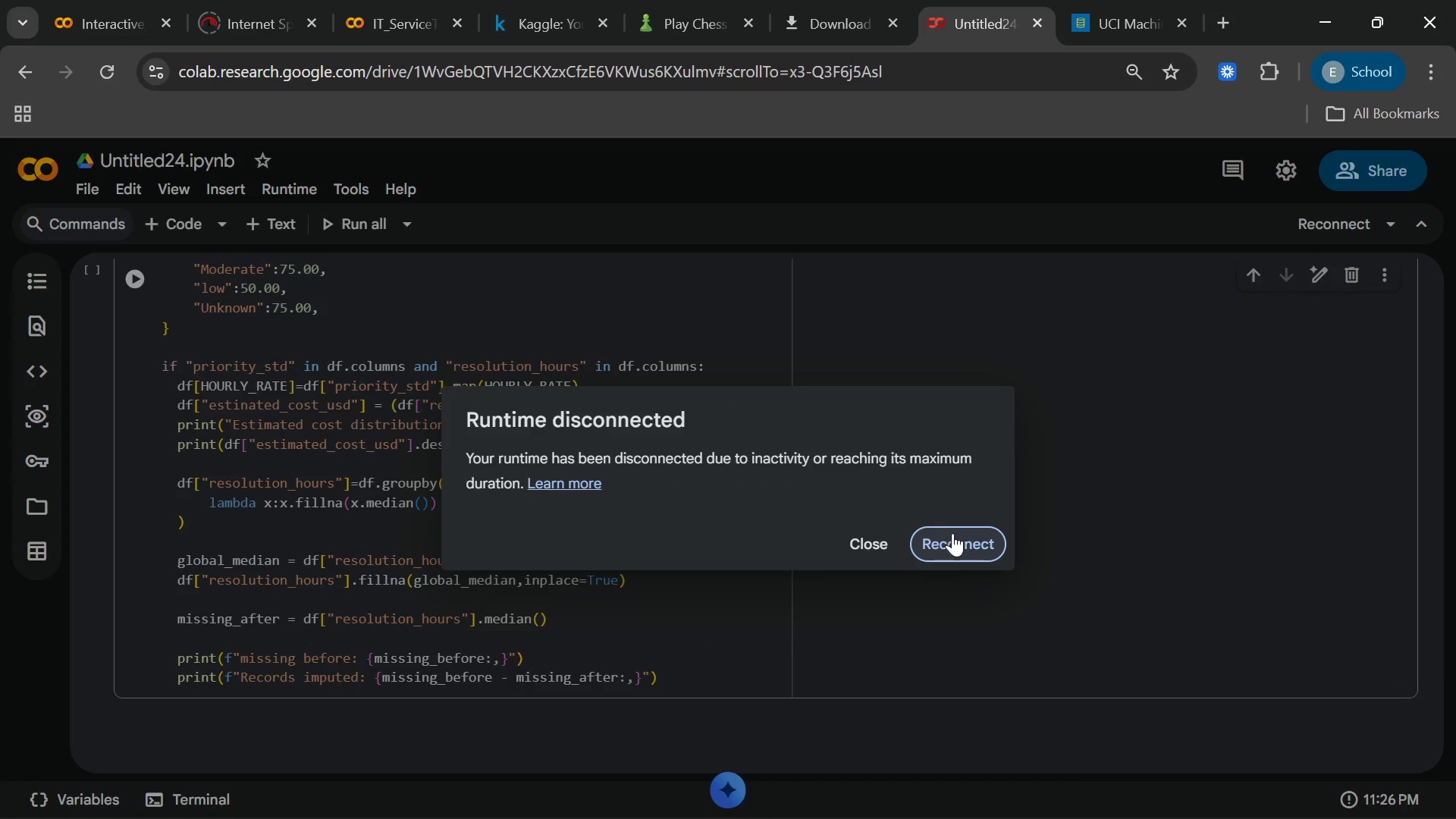 
left_click([952, 533])
 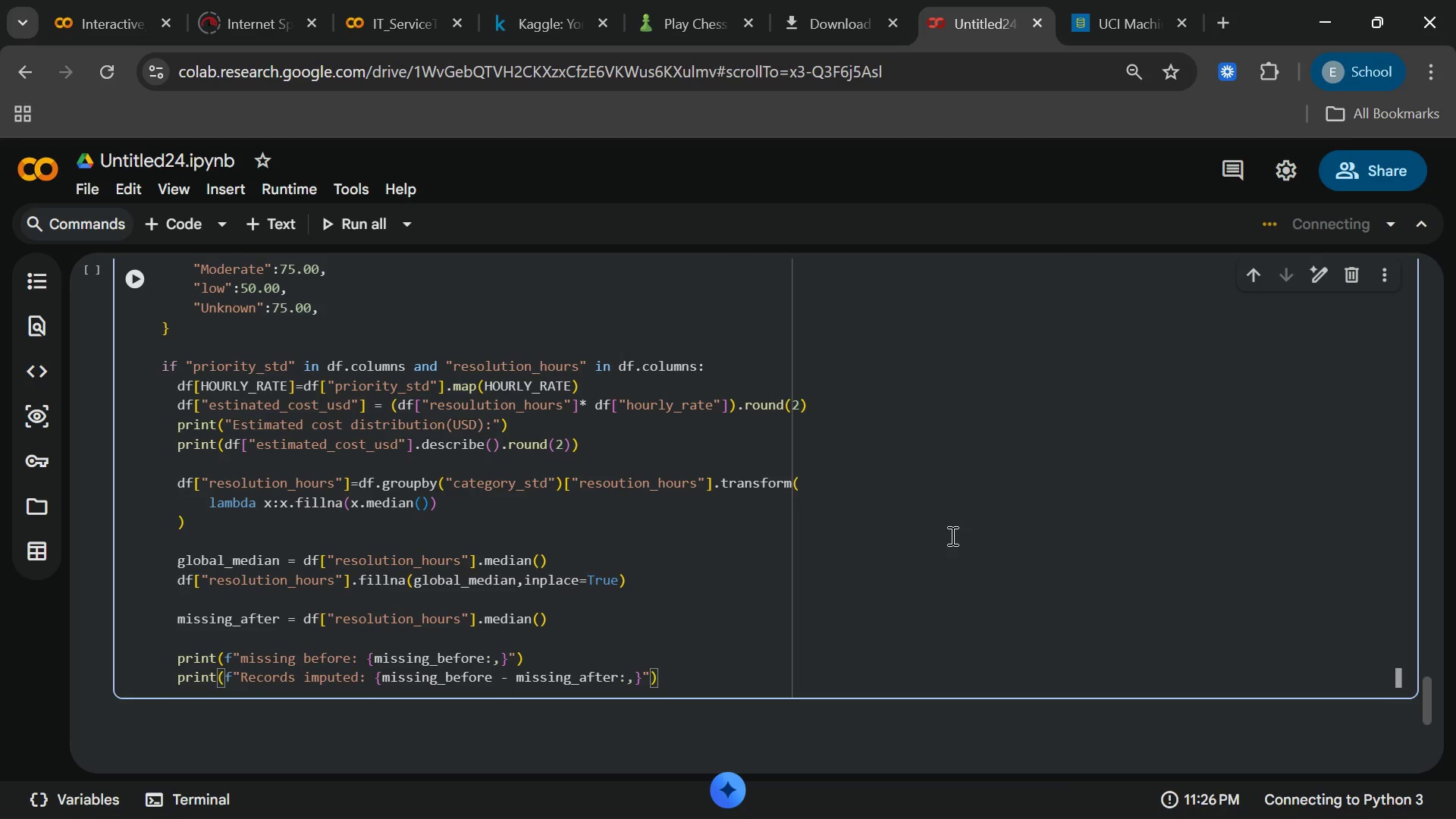 
key(Enter)
 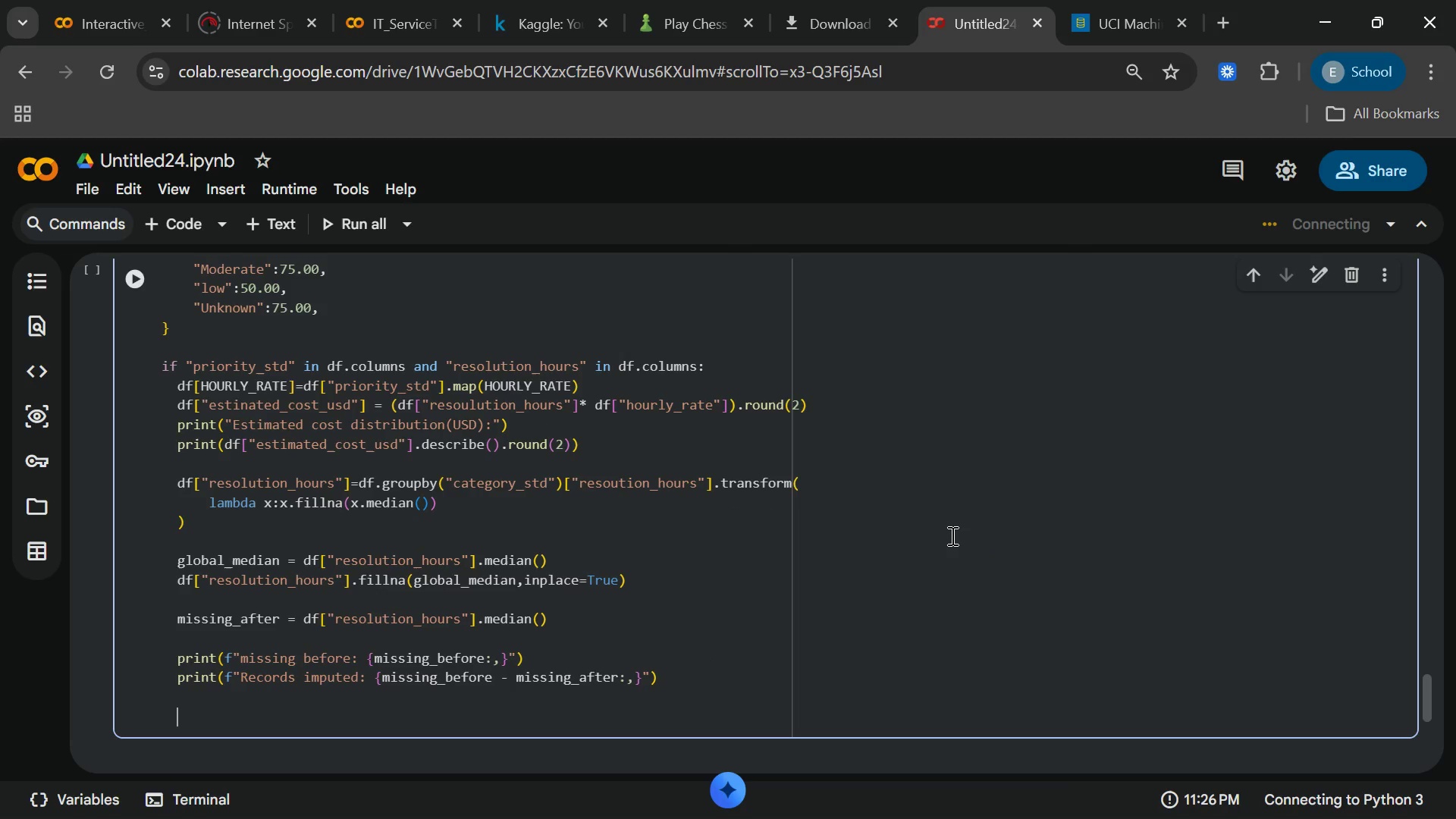 
key(Enter)
 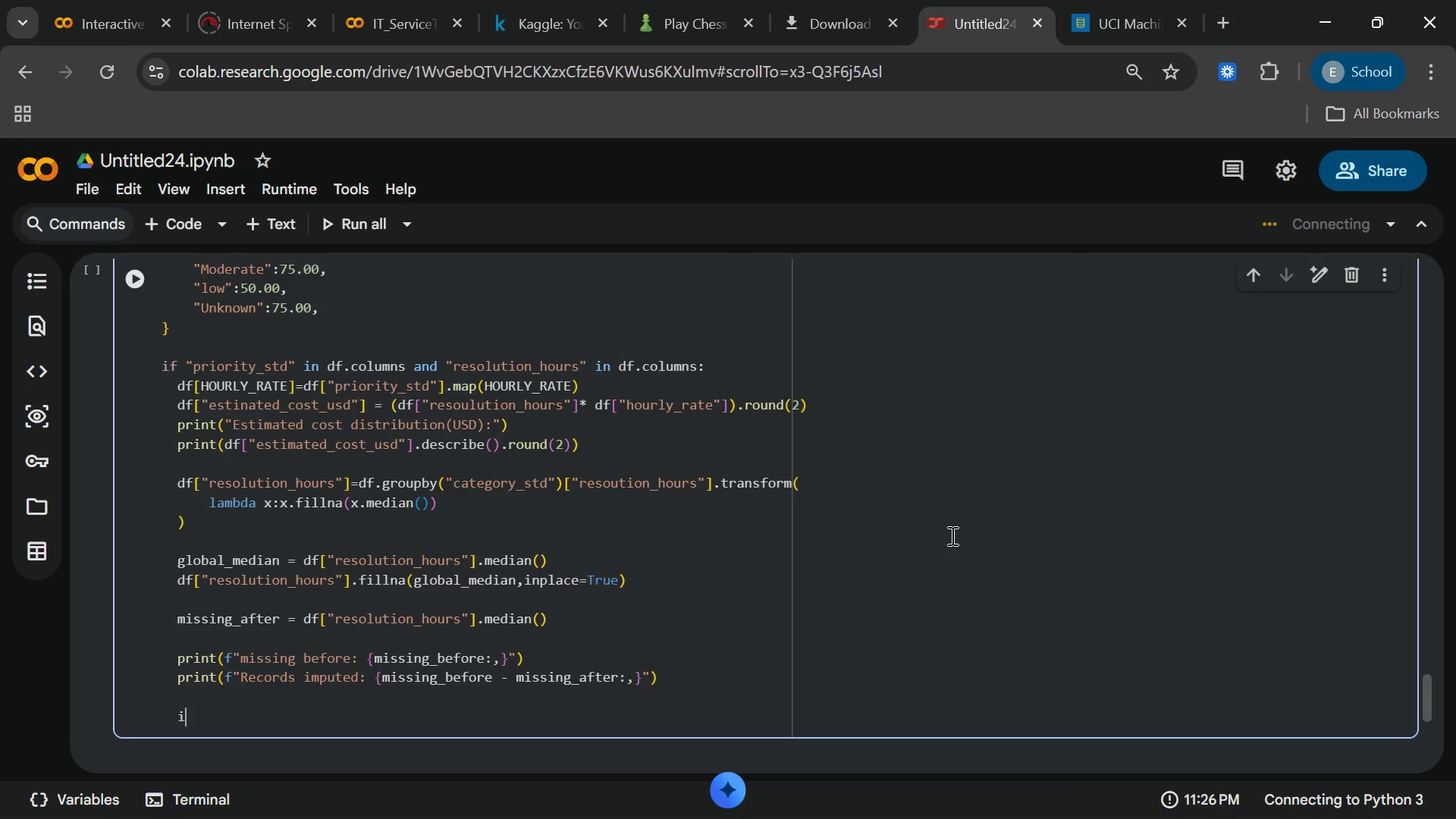 
type(if "hourly_rate)
 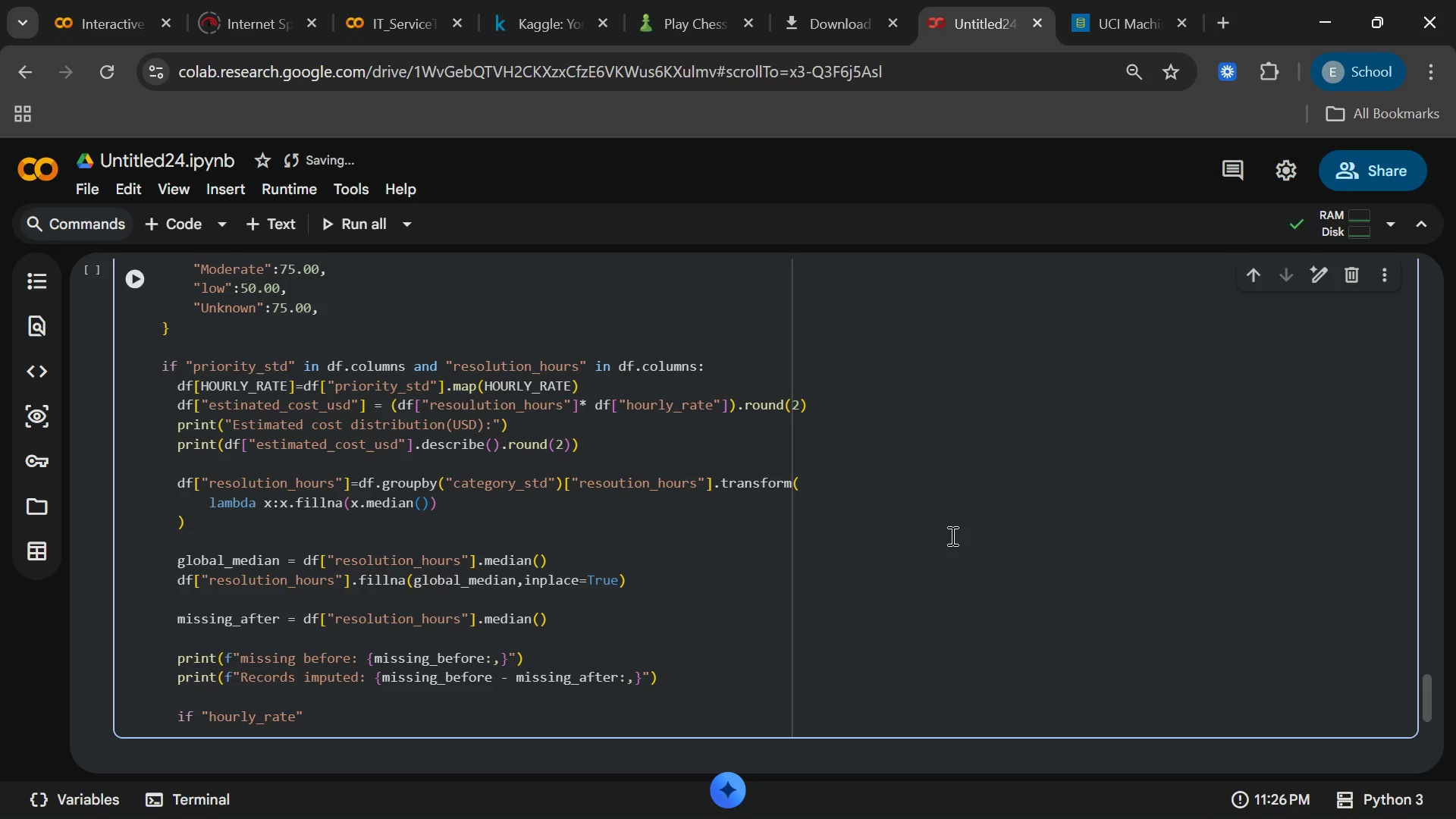 
key(ArrowRight)
 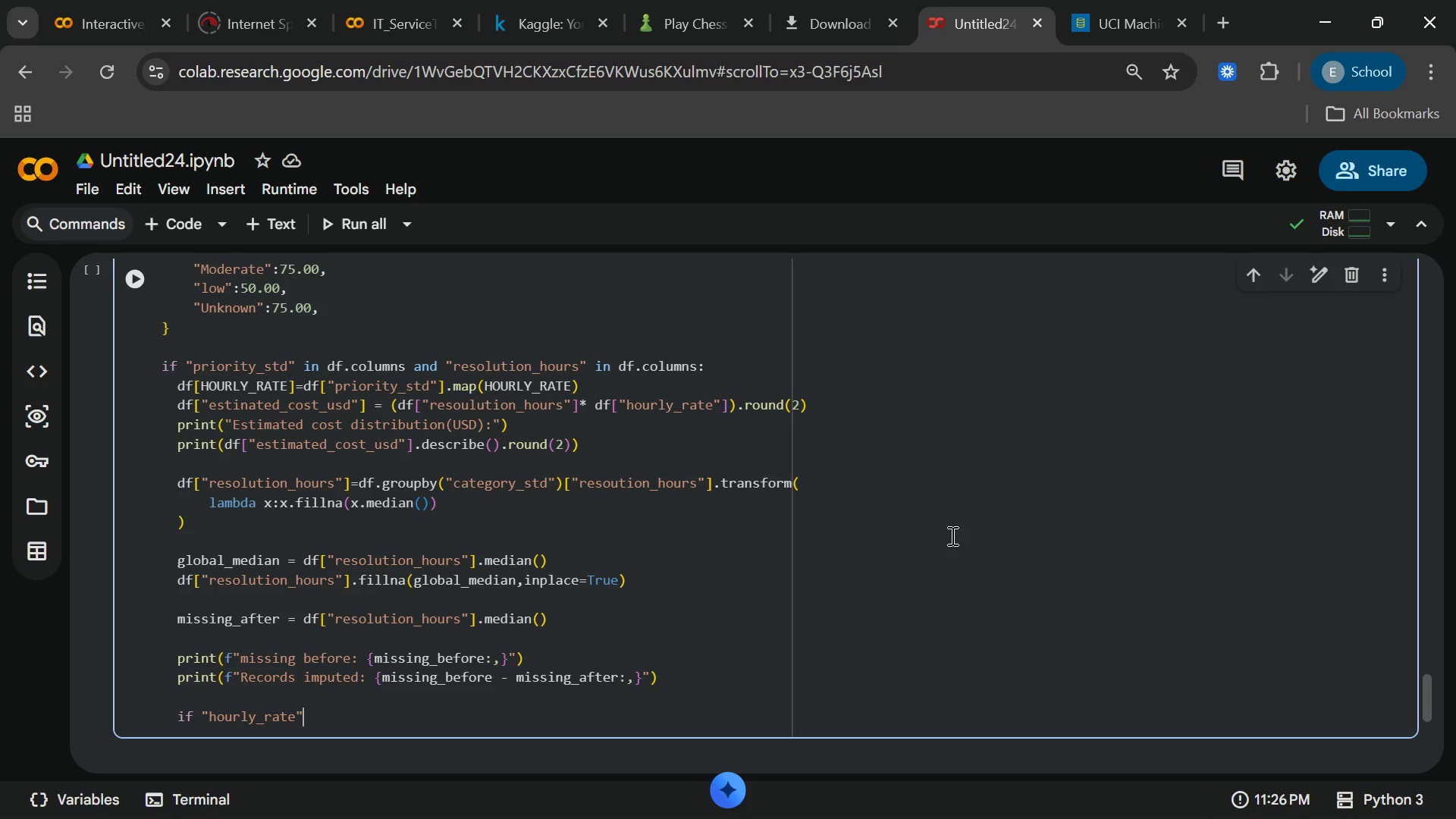 
key(ArrowRight)
 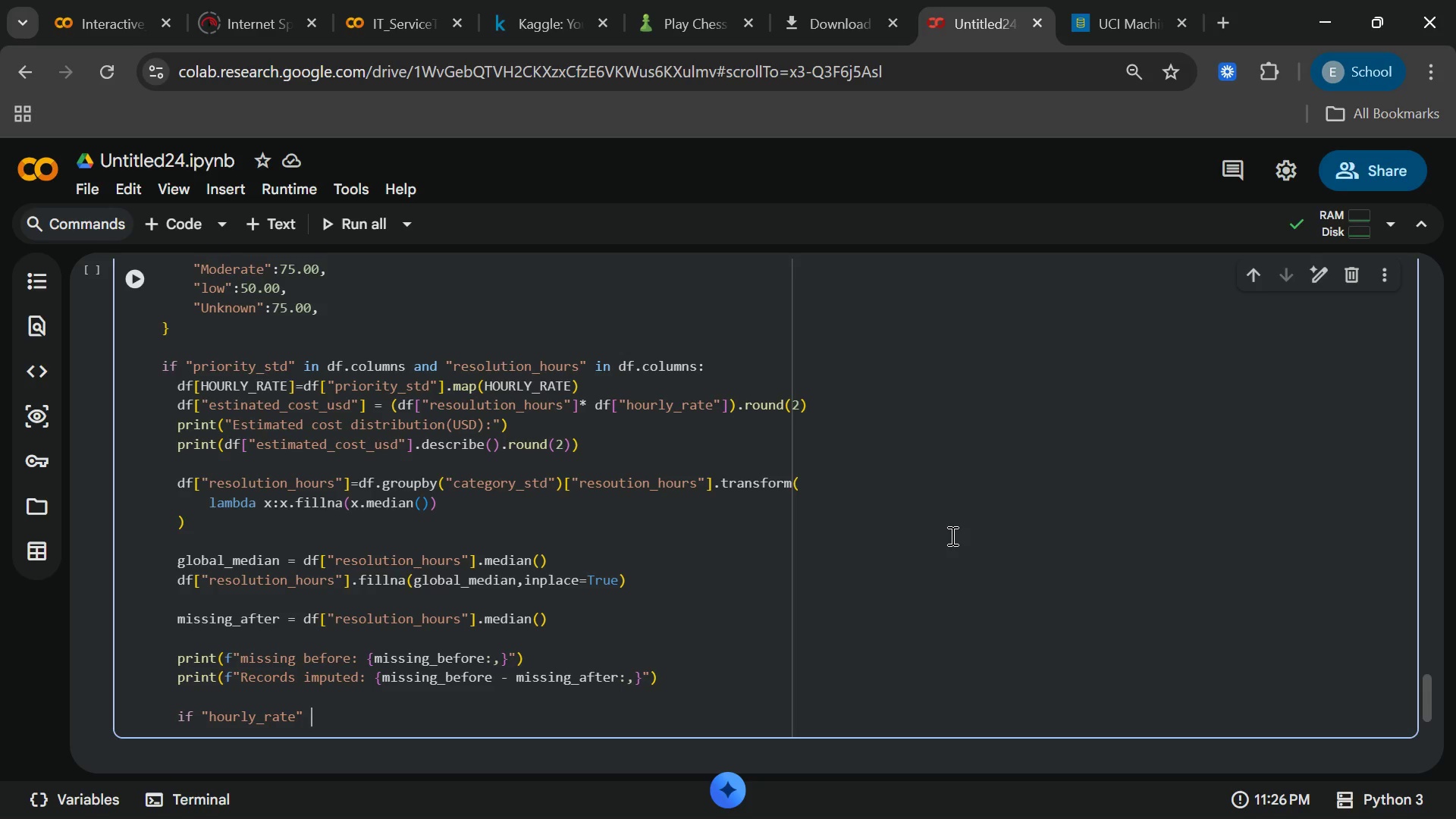 
type( in df.column)
 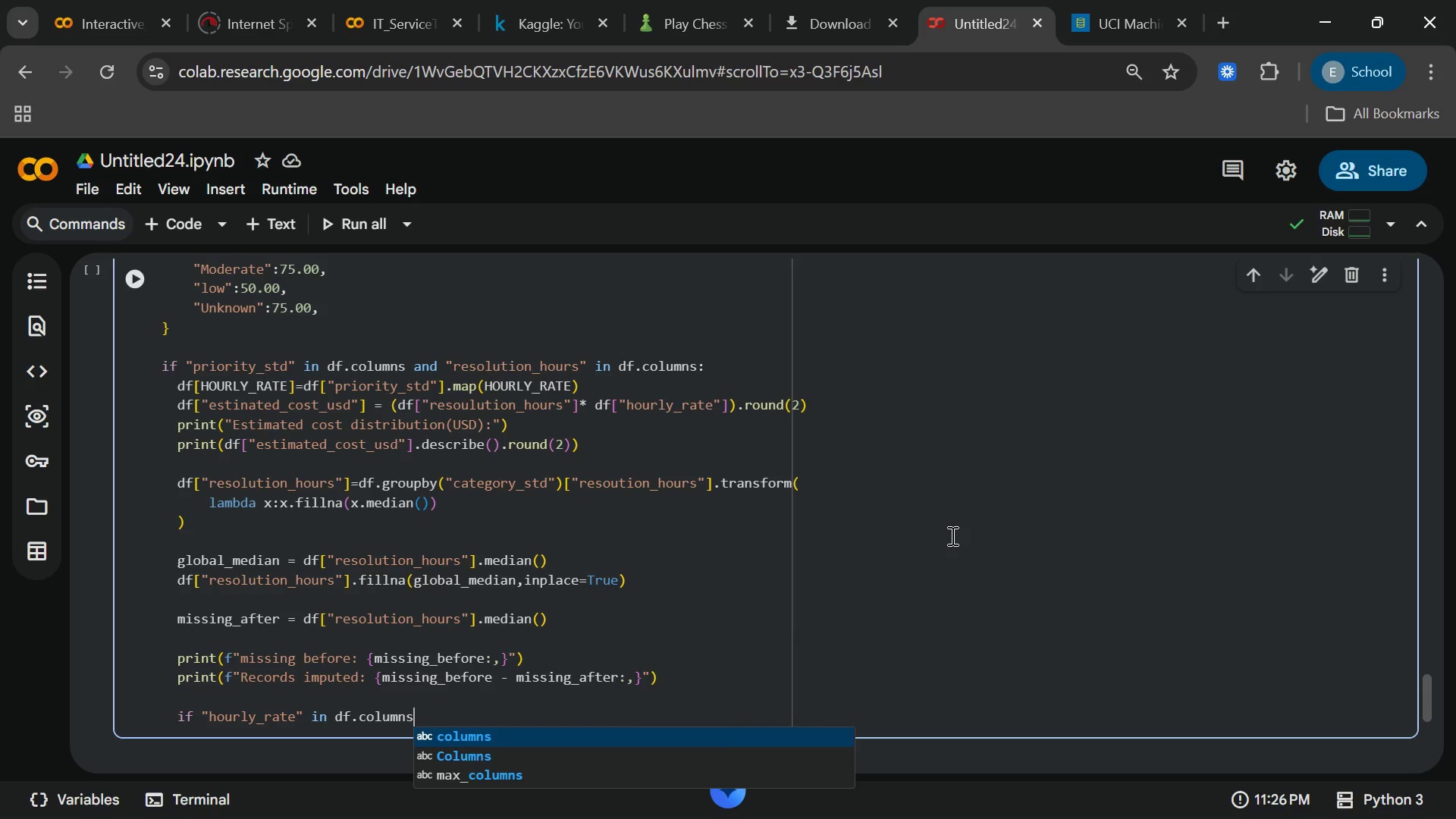 
hold_key(key=S, duration=14.56)
 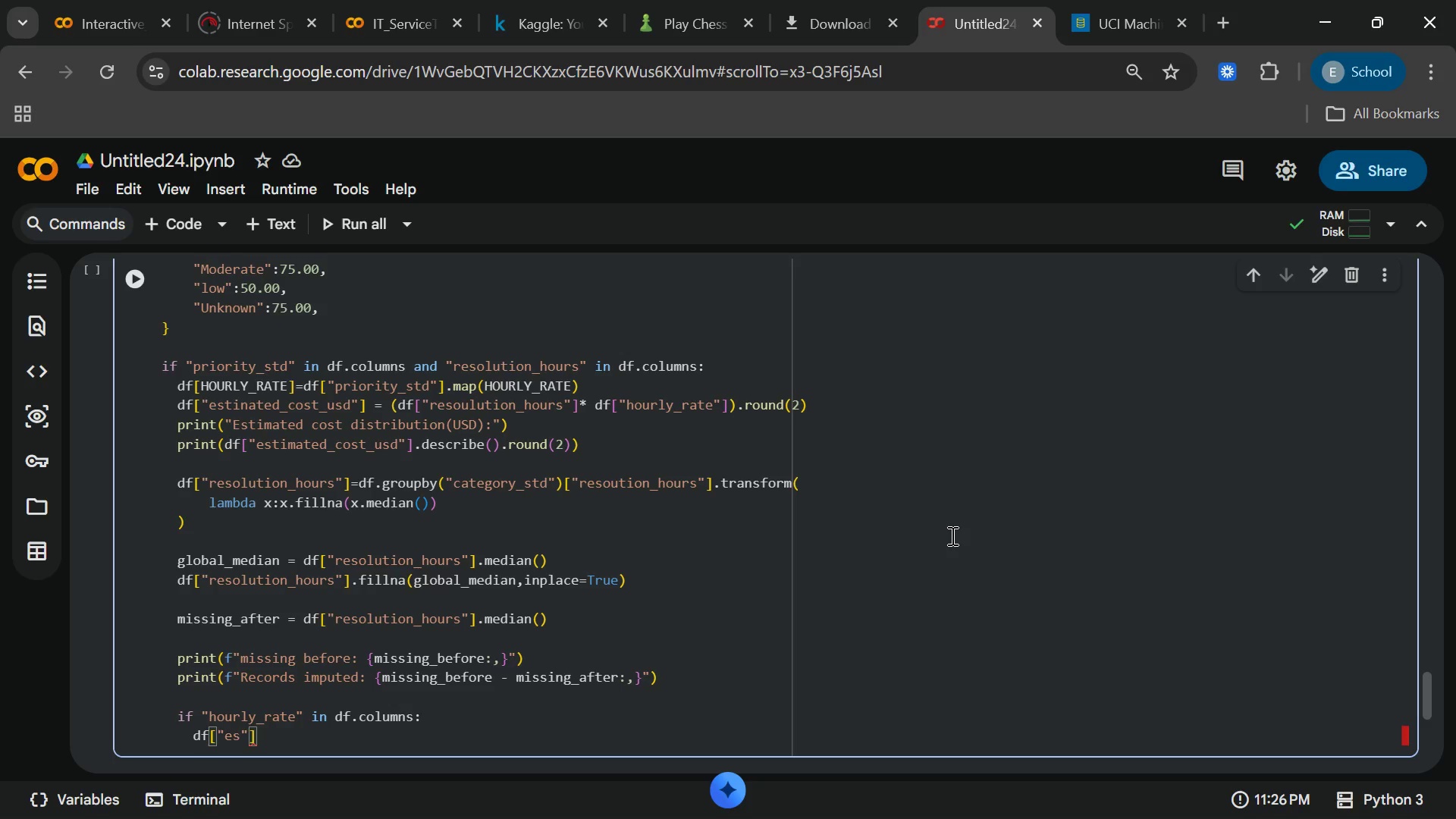 
key(Enter)
 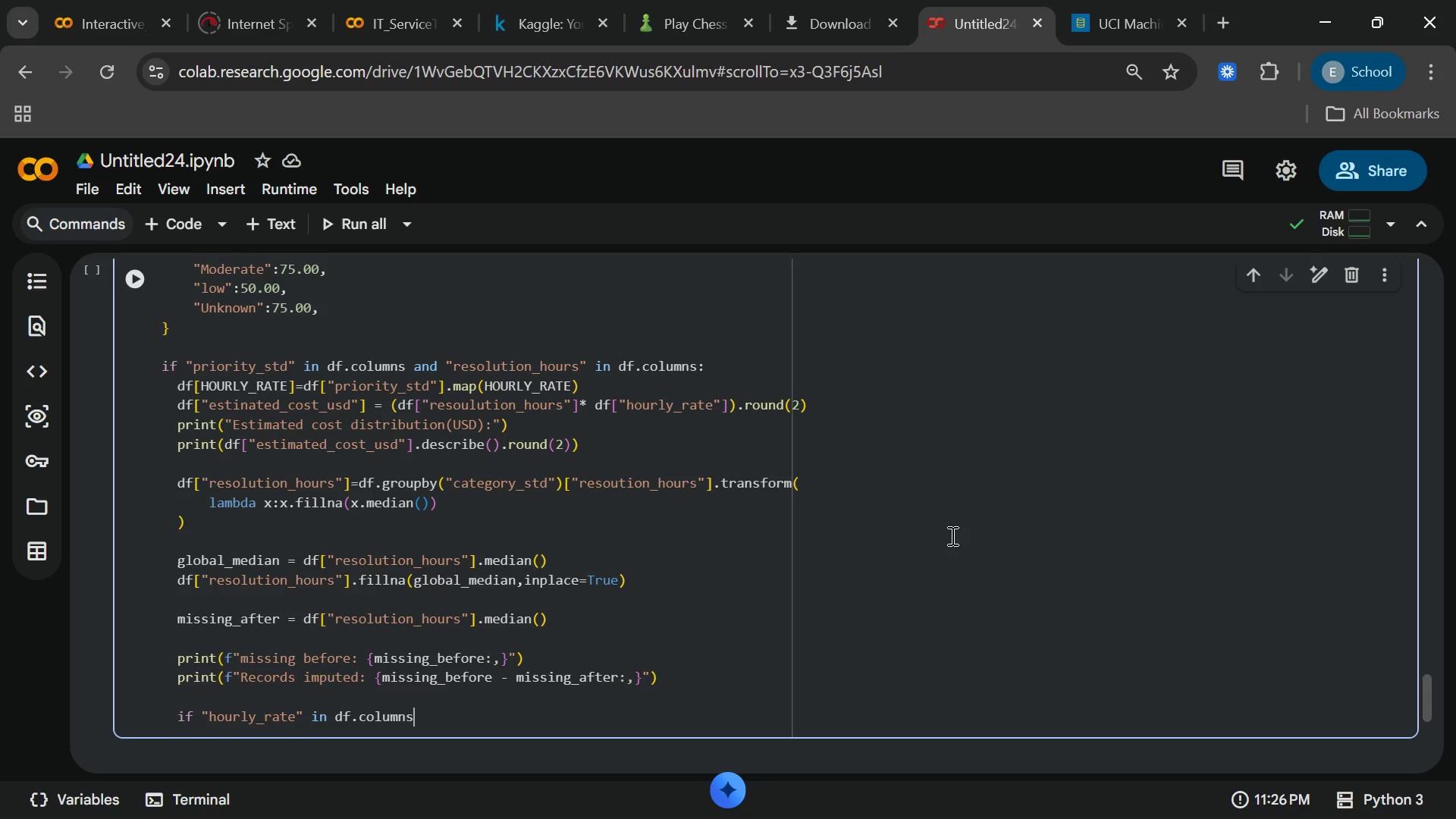 
key(Shift+Semicolon)
 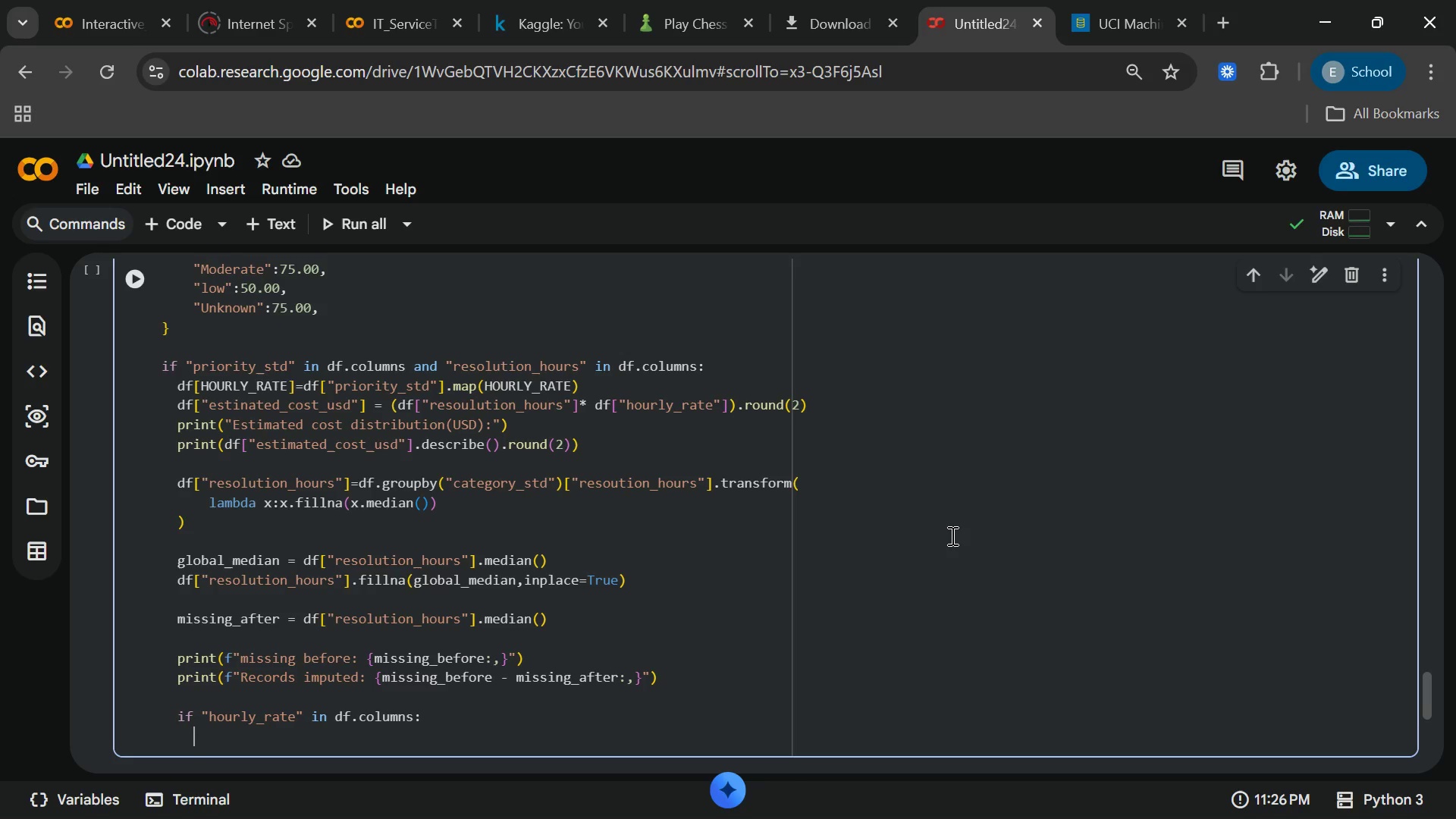 
key(Enter)
 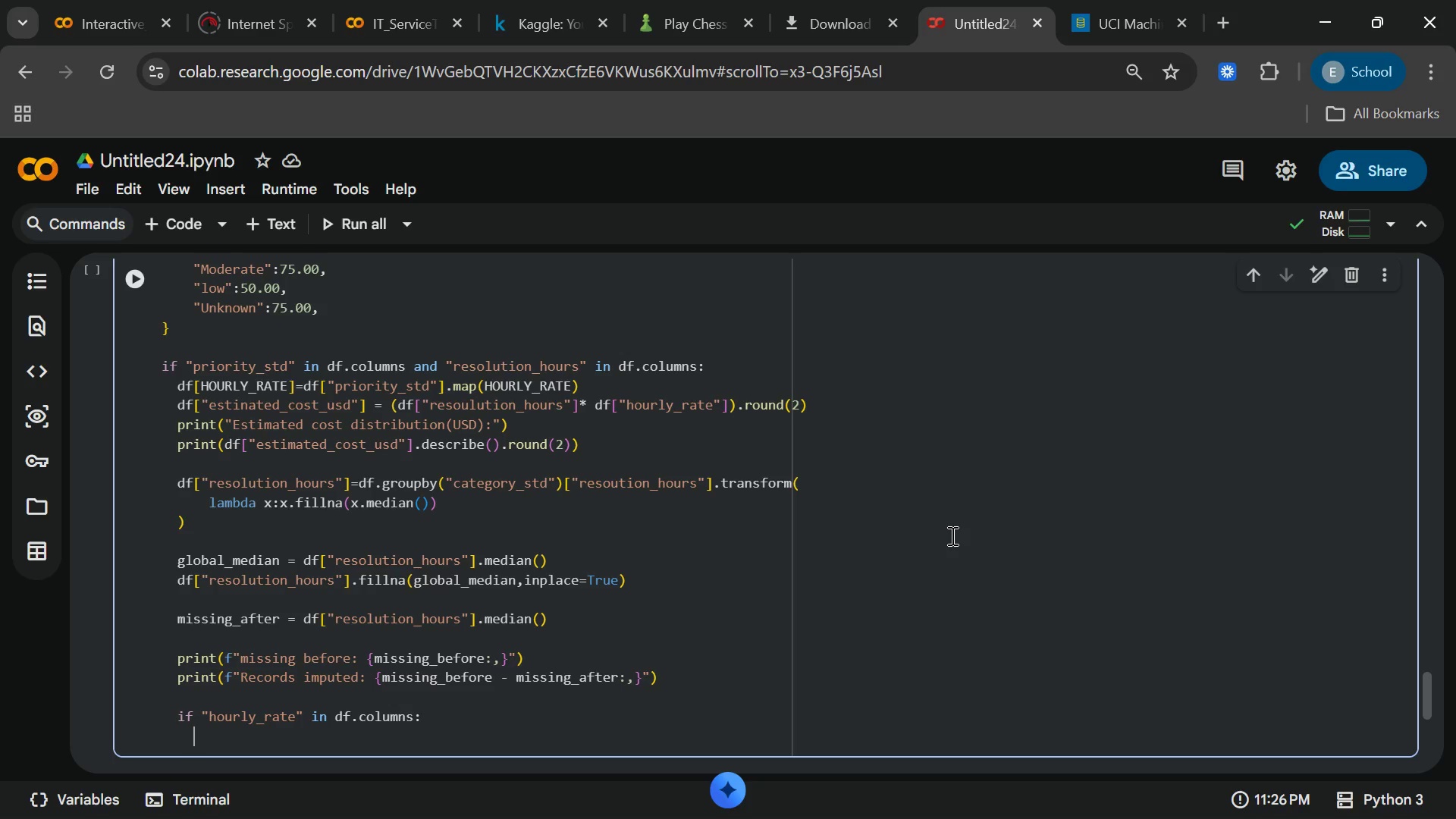 
type(df)
 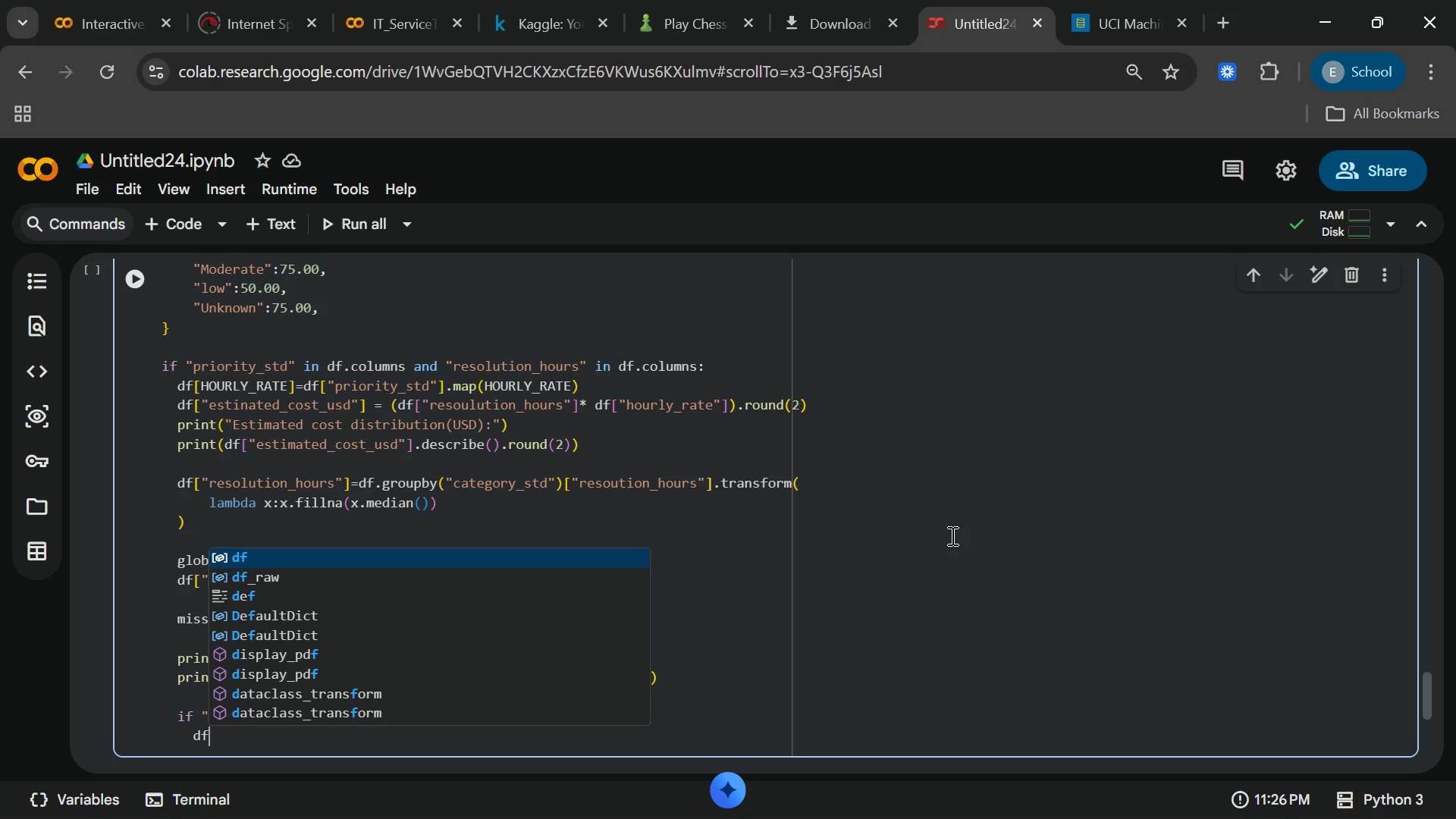 
type(["etu)
key(Backspace)
type(imated)
 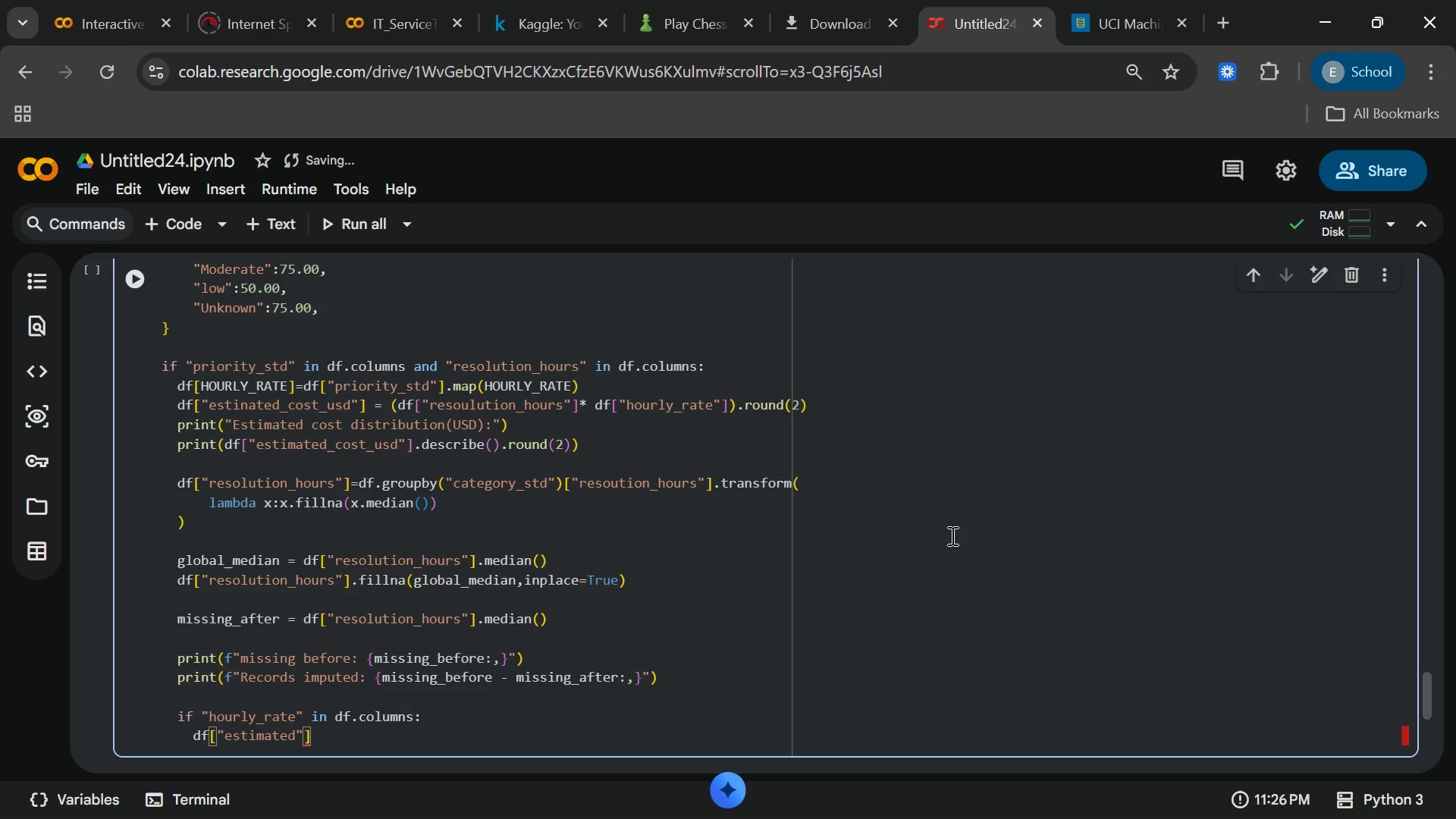 
wait(6.14)
 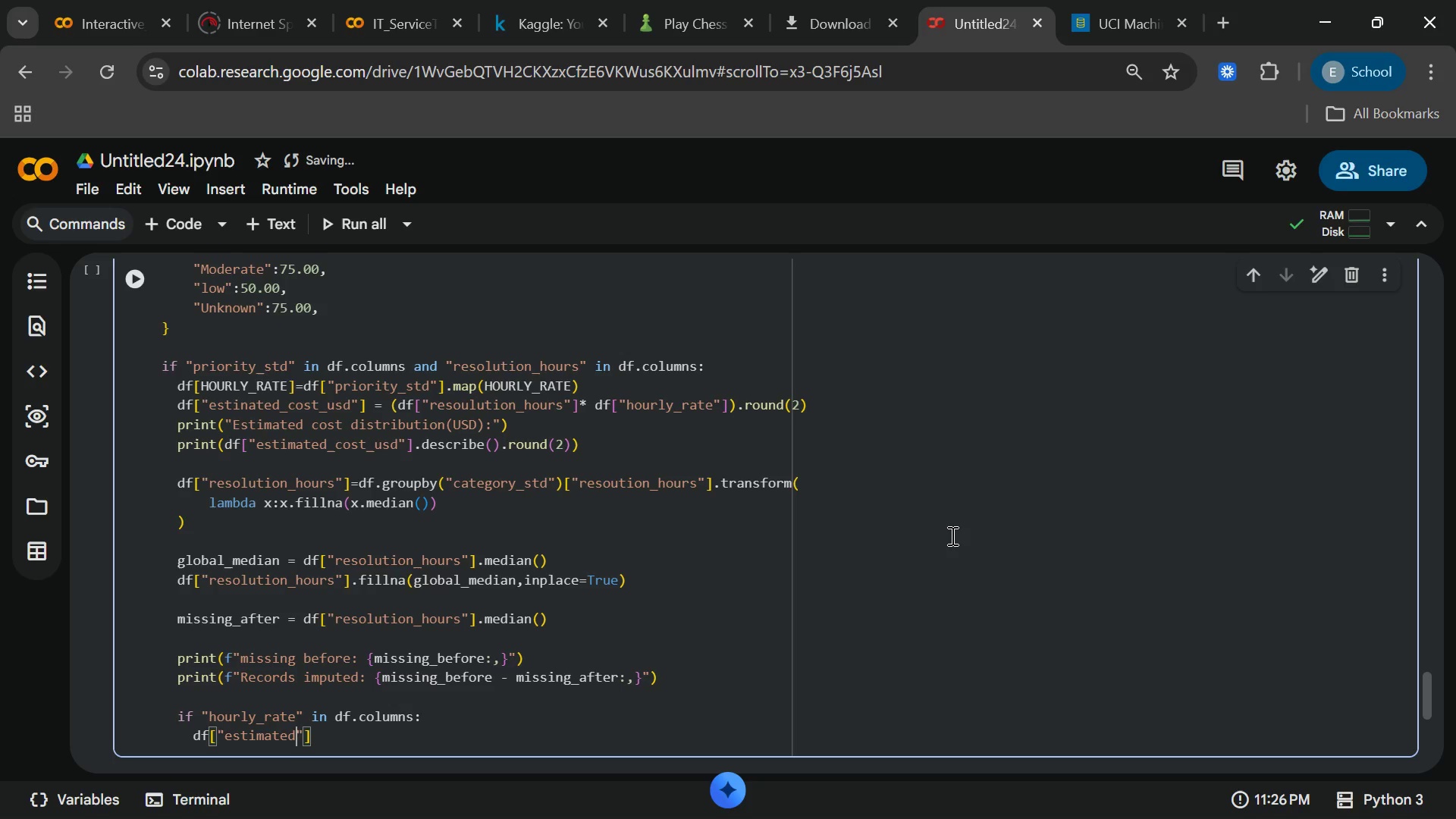 
type(_cost_usd)
 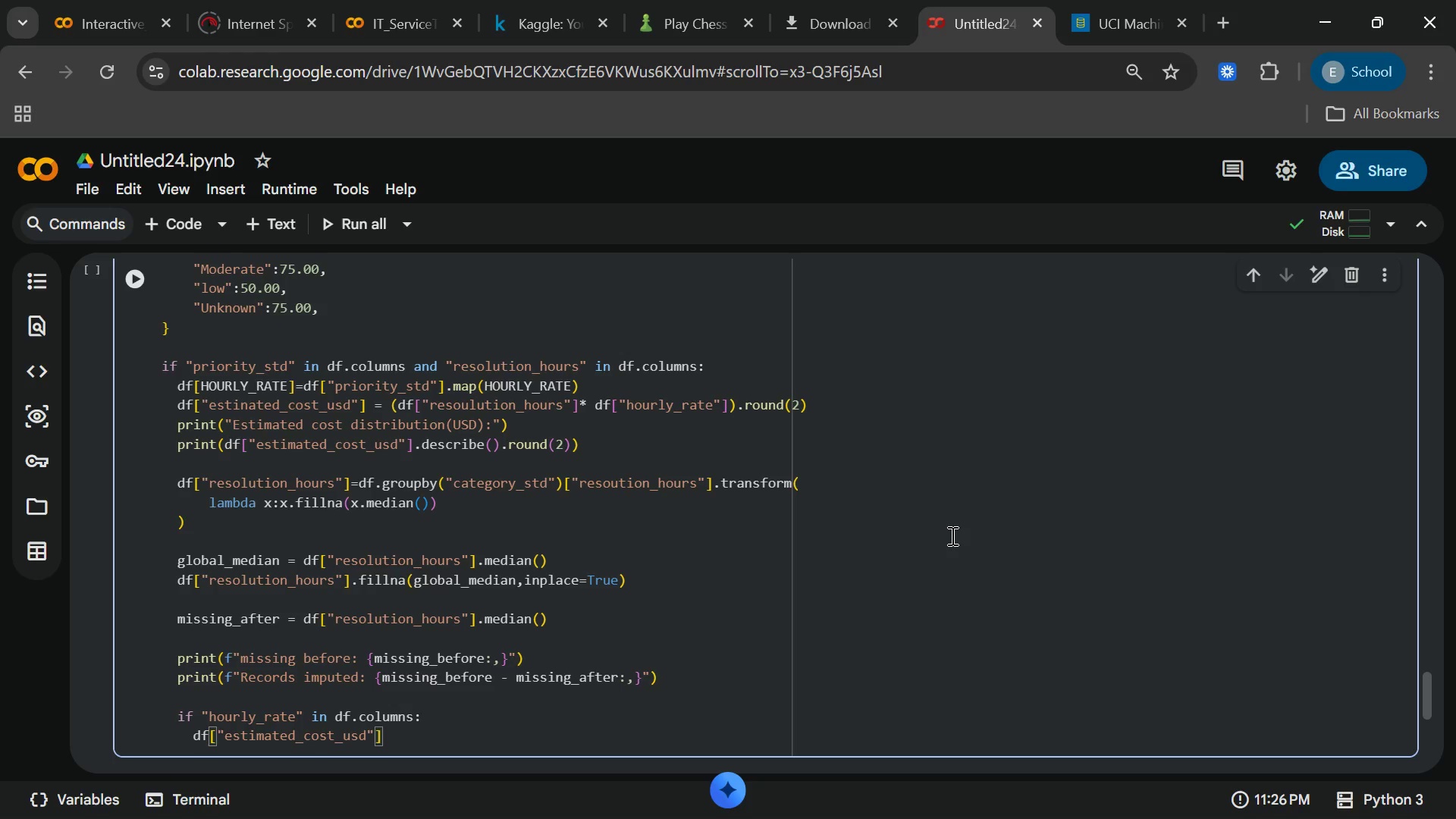 
wait(7.12)
 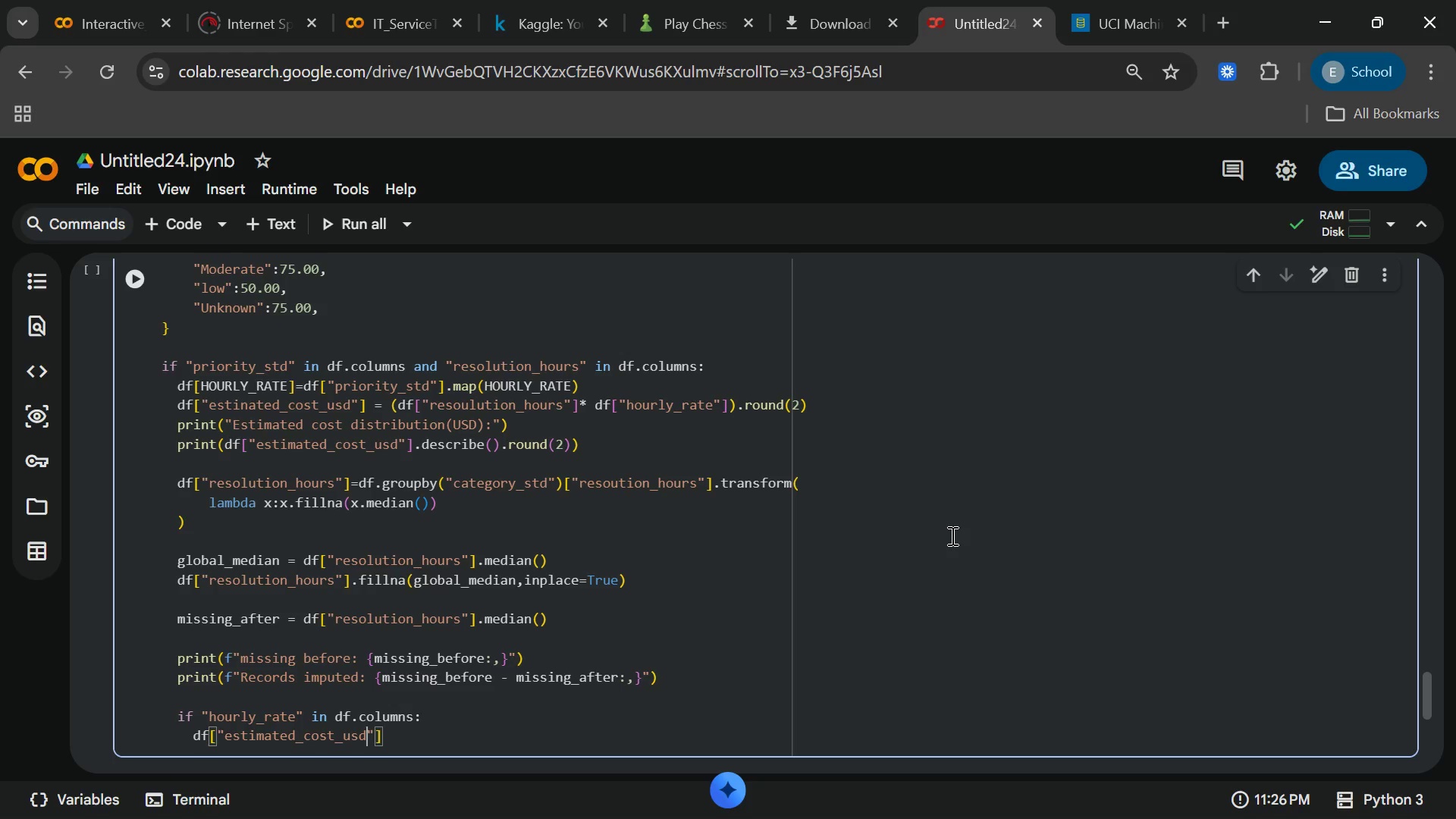 
key(ArrowRight)
 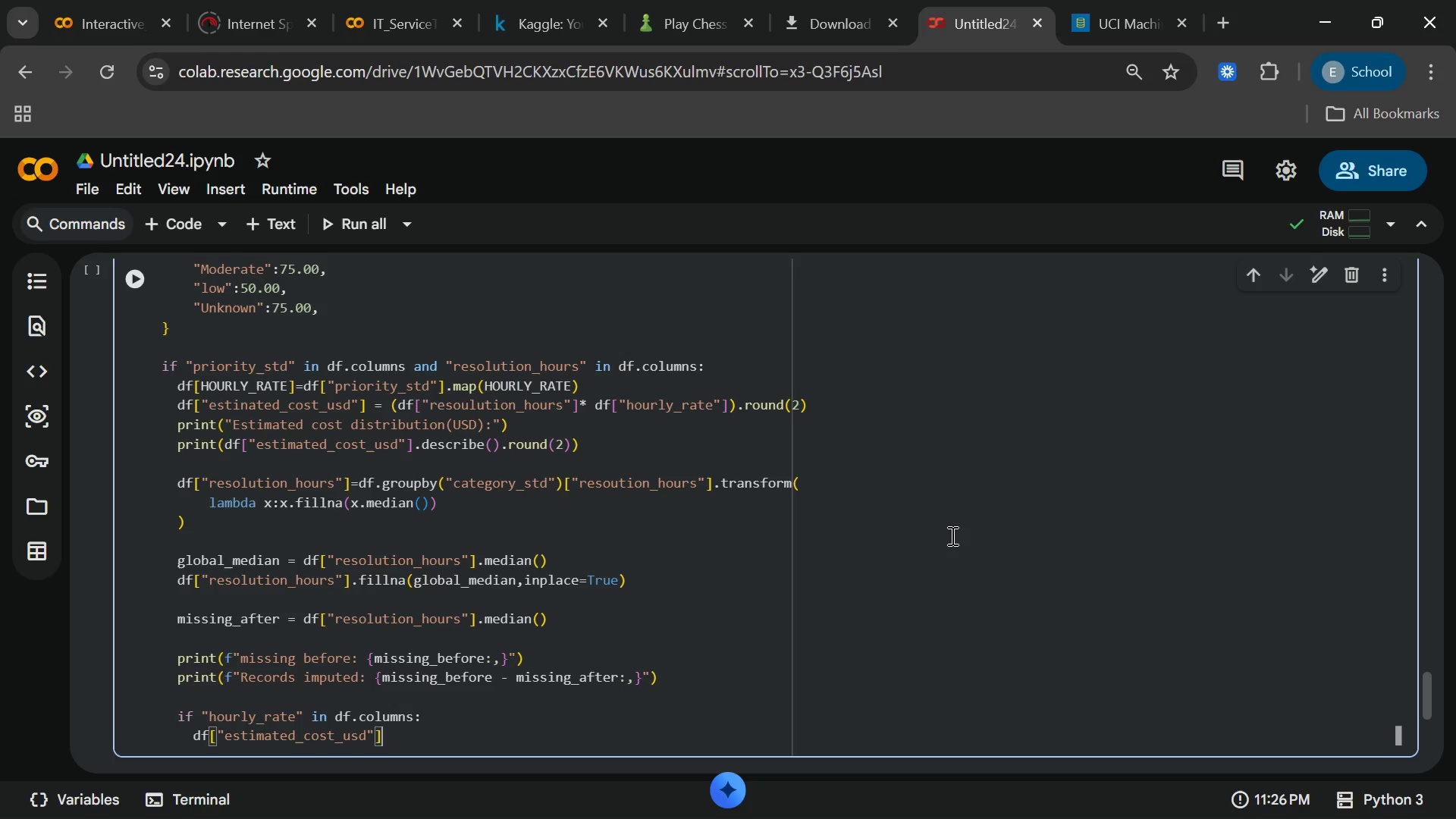 
key(ArrowRight)
 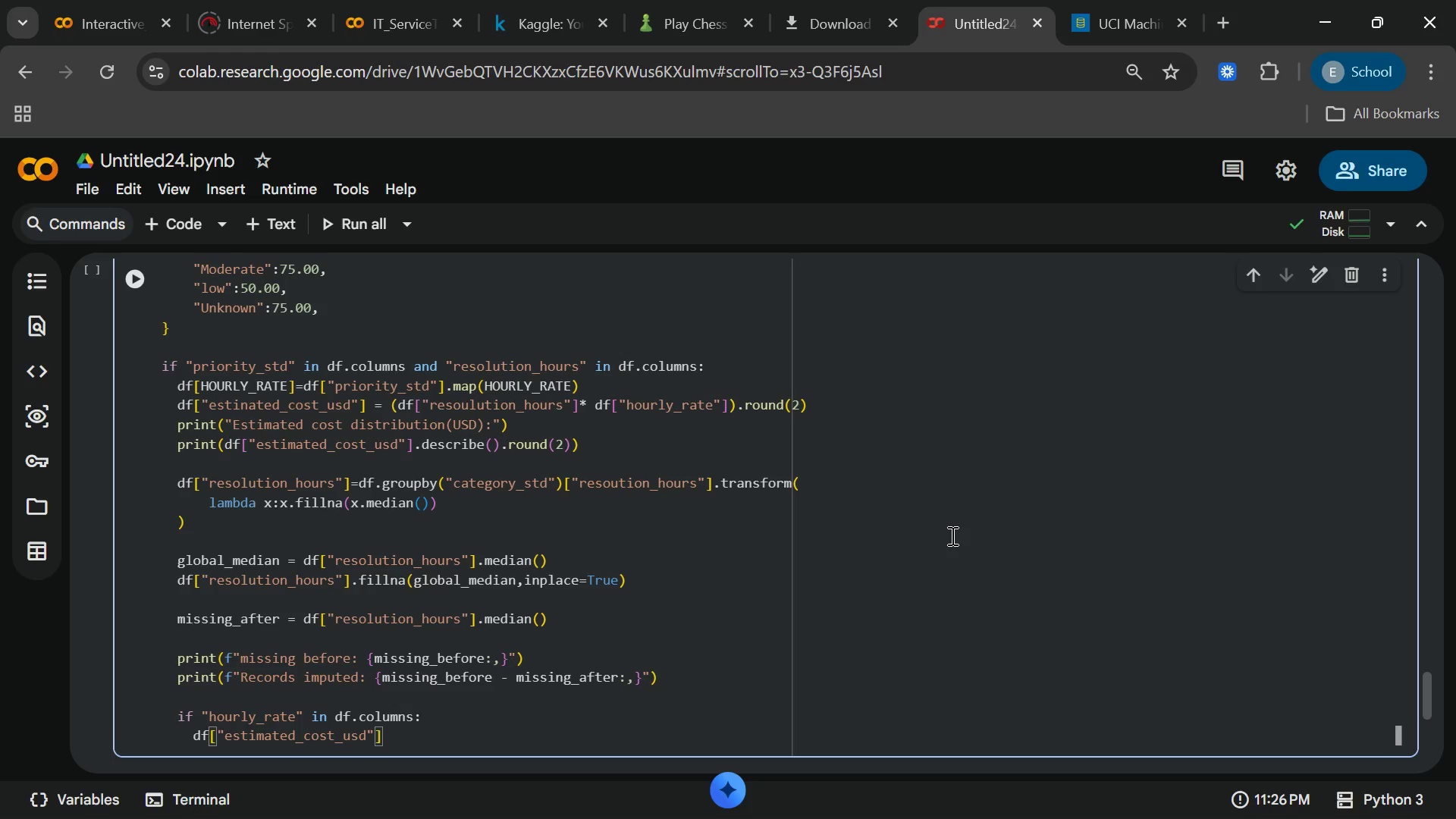 
type( = (df["resolution)
 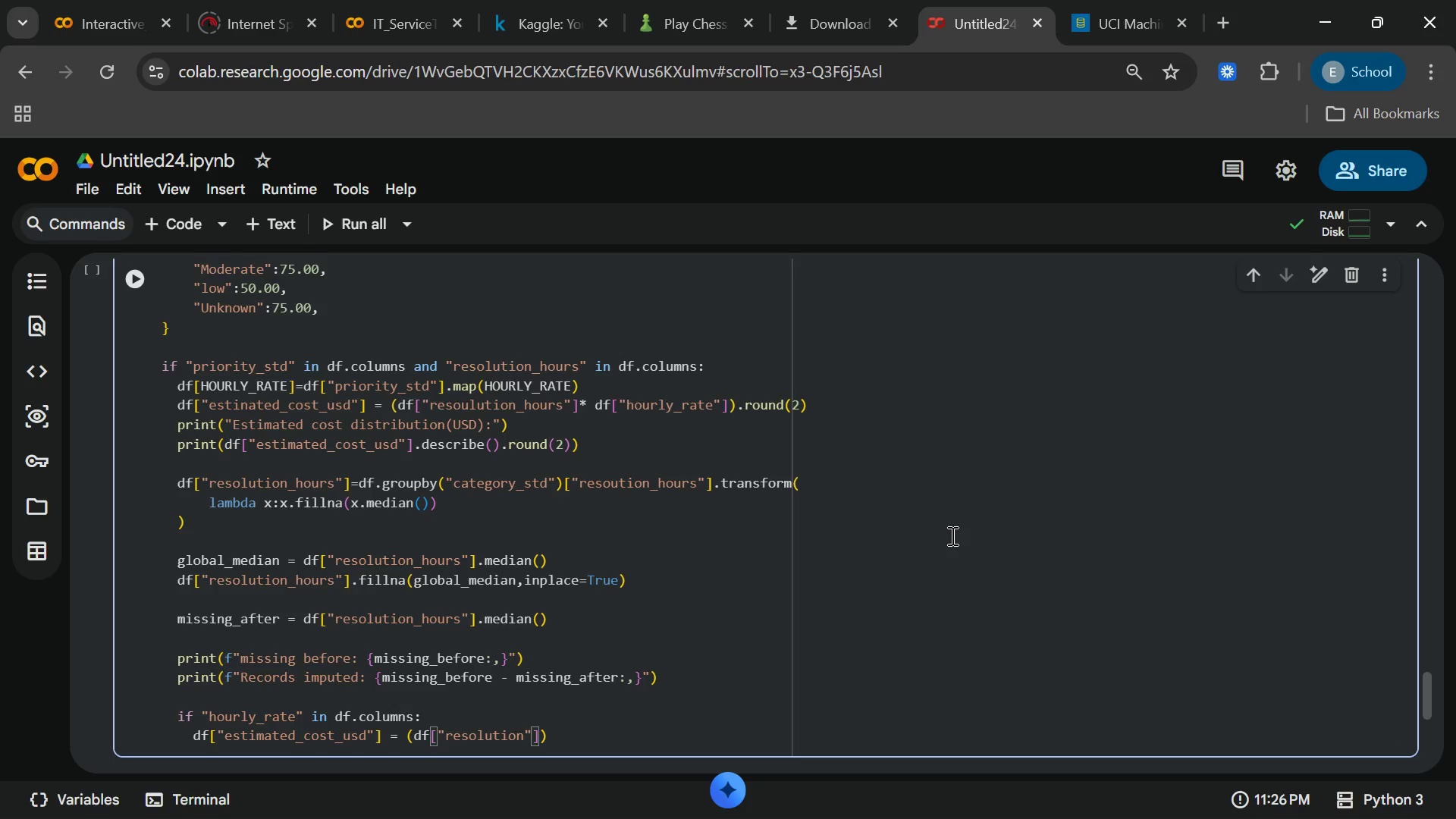 
wait(7.14)
 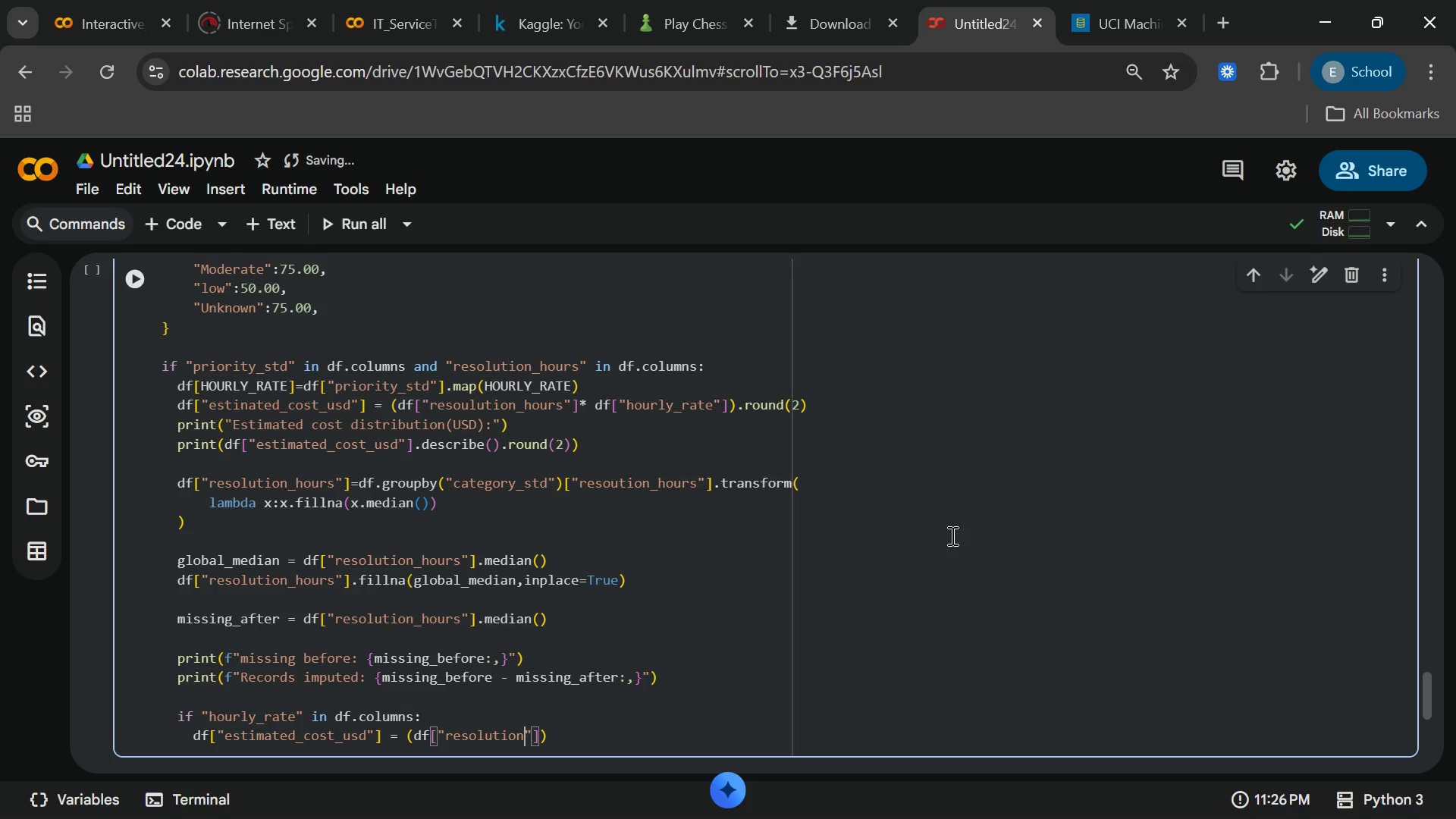 
type(_hours)
 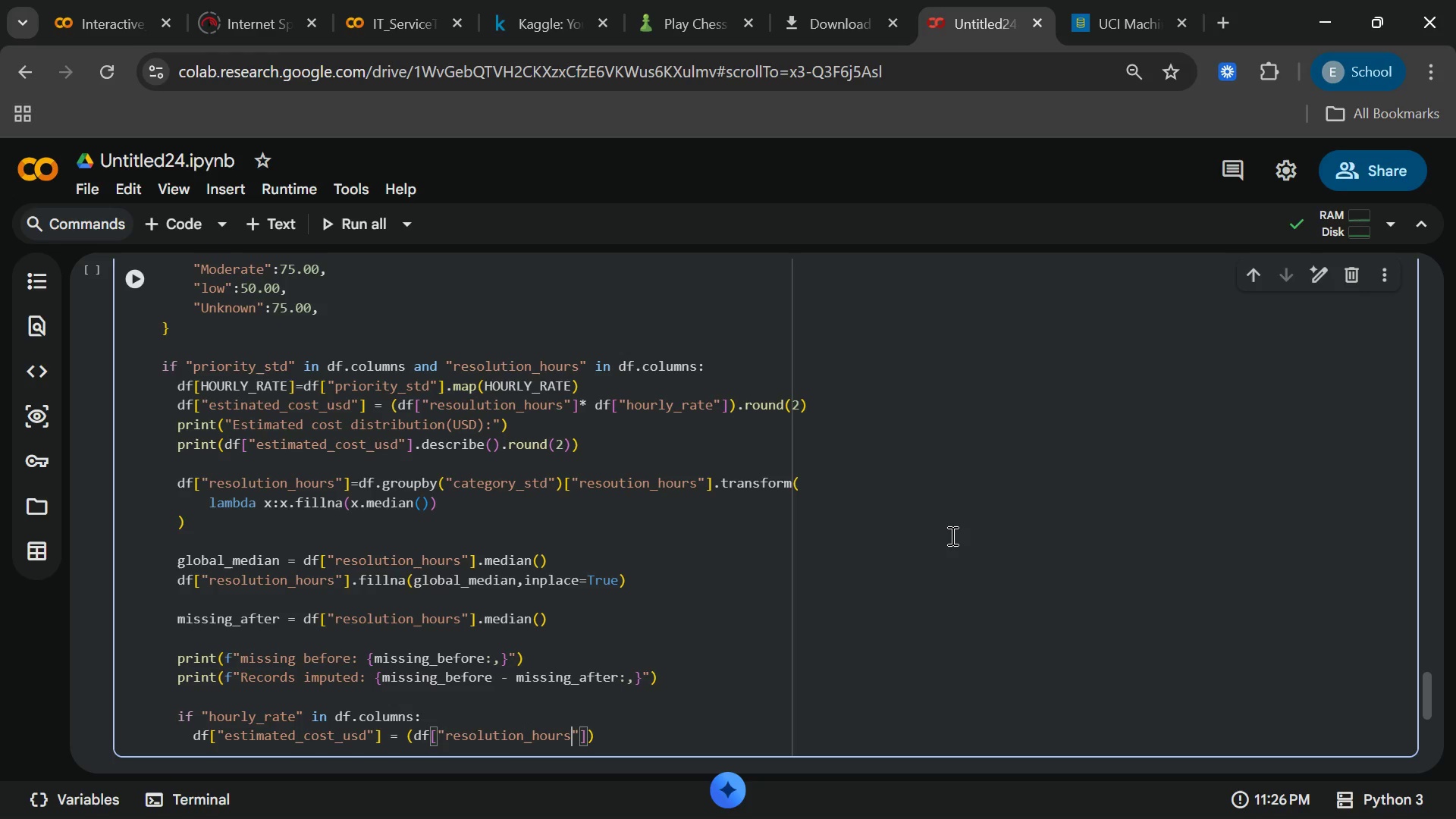 
key(ArrowRight)
 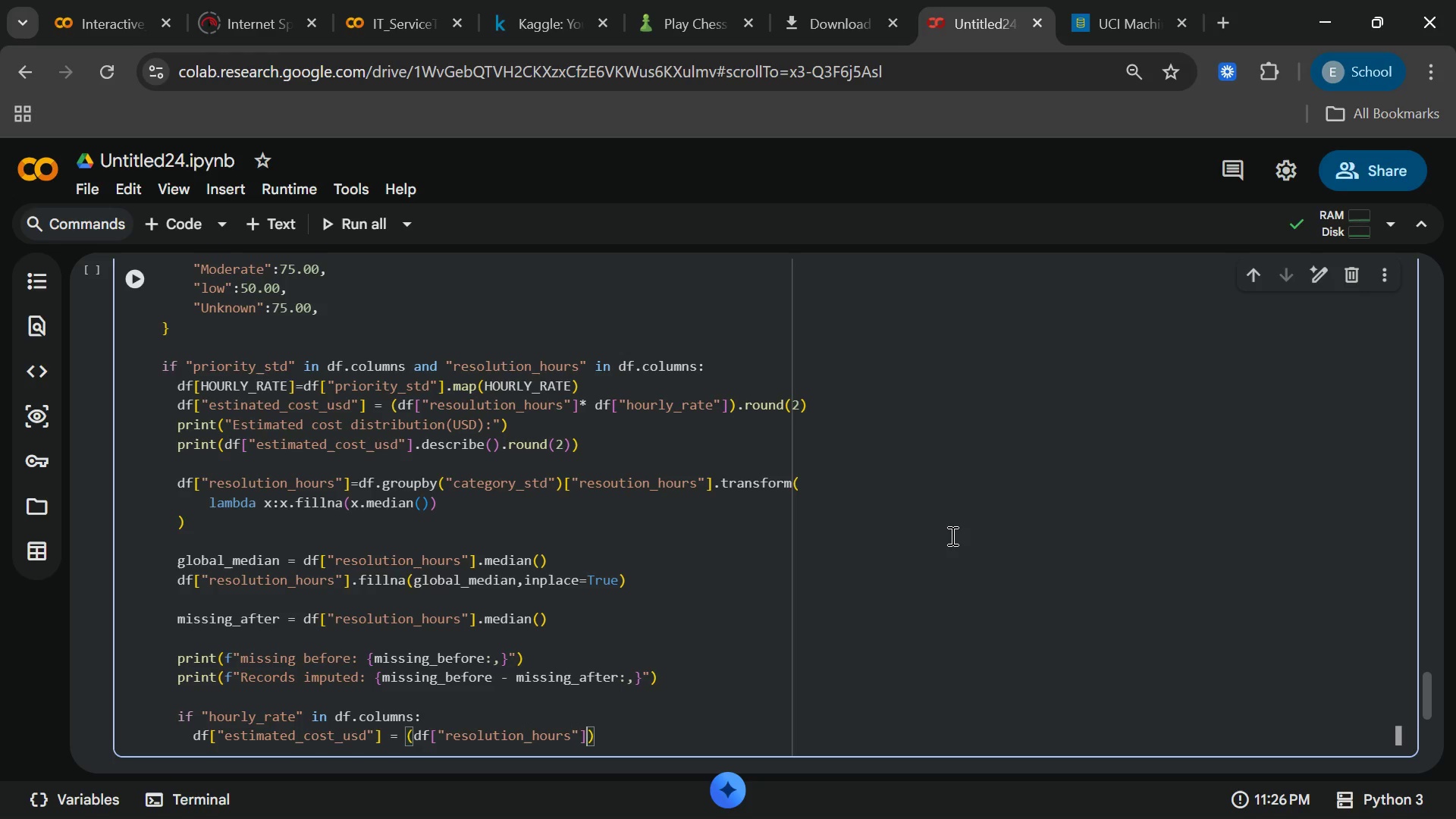 
key(ArrowRight)
 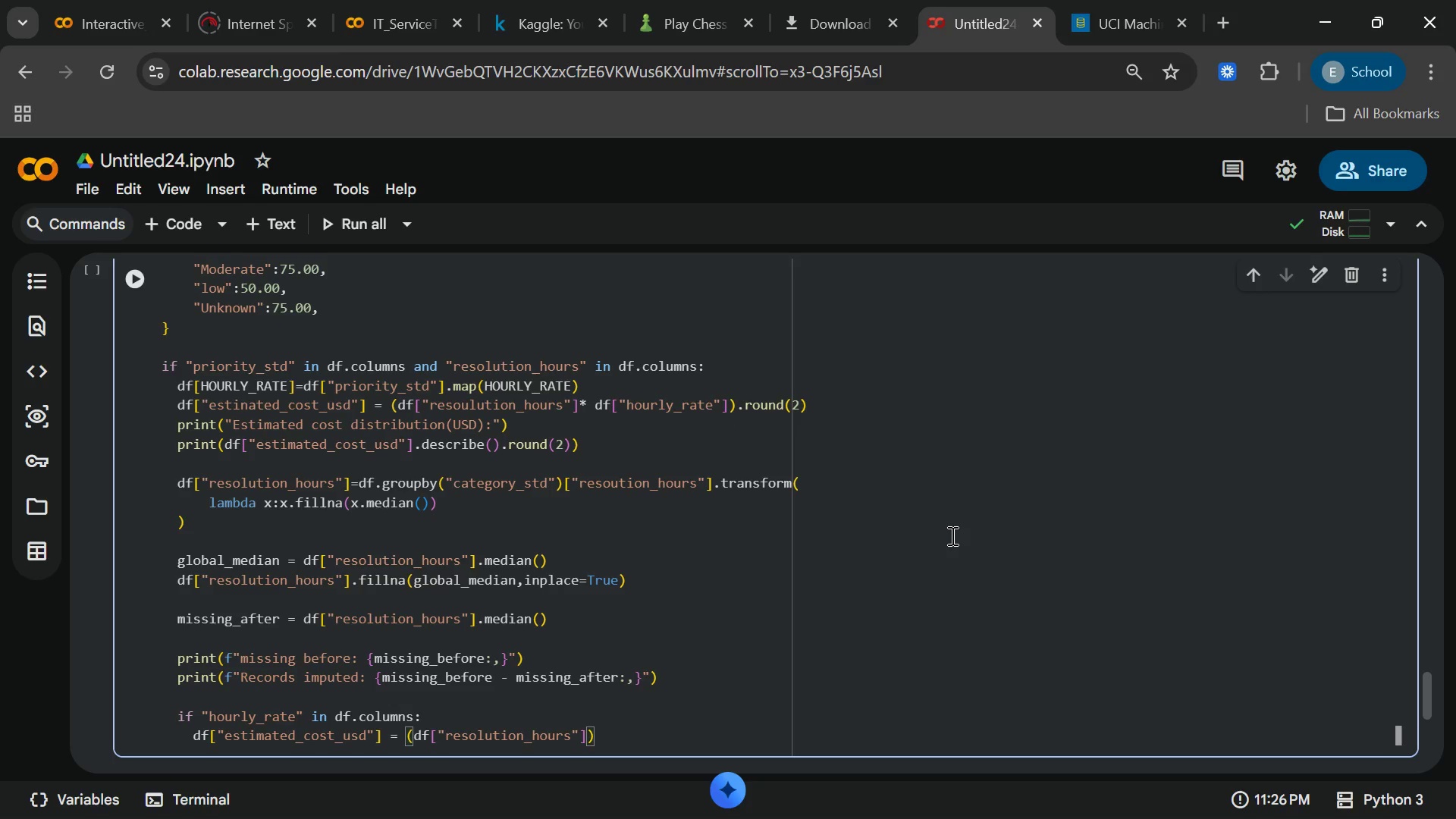 
type(*df)
 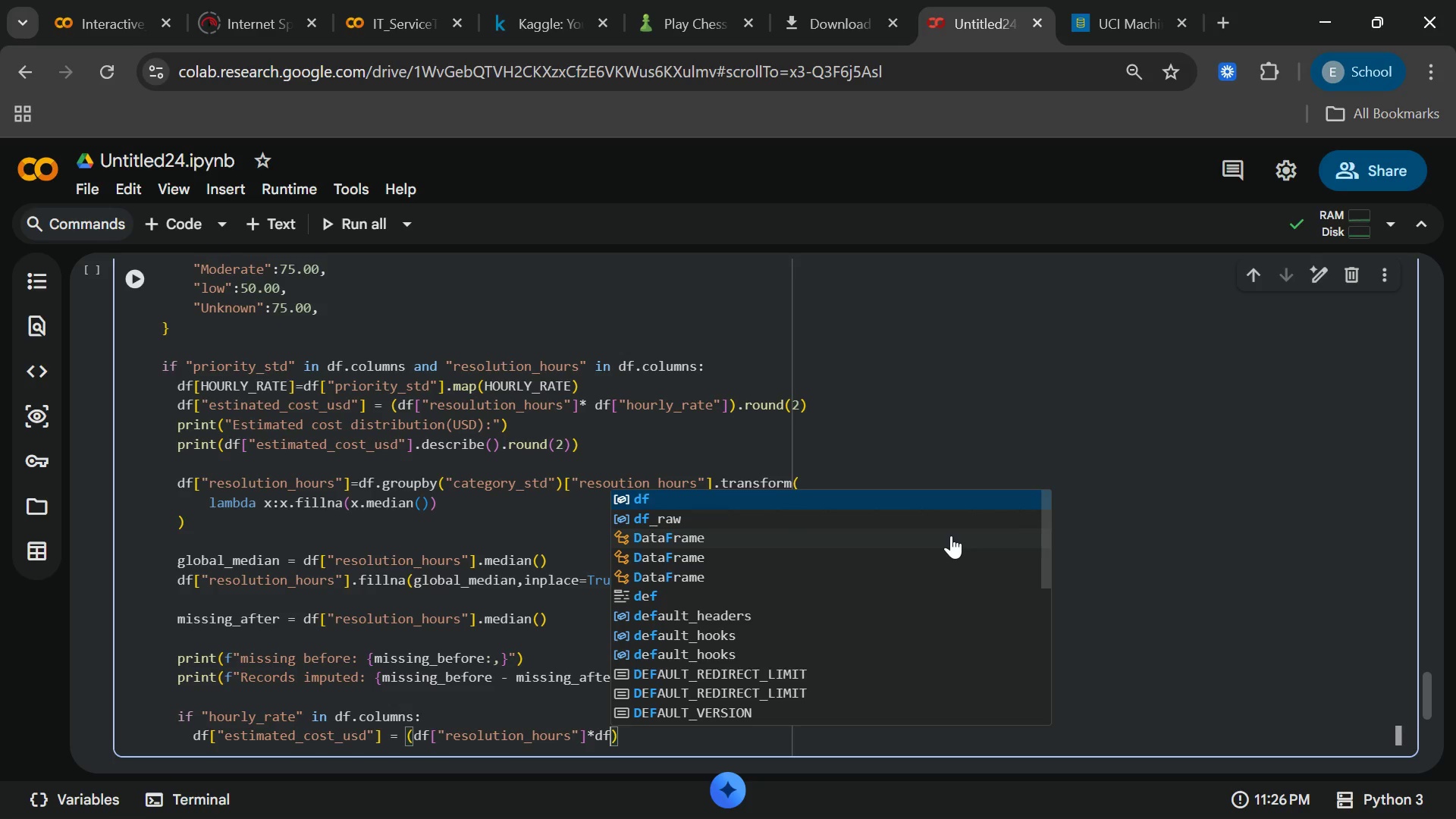 
wait(10.2)
 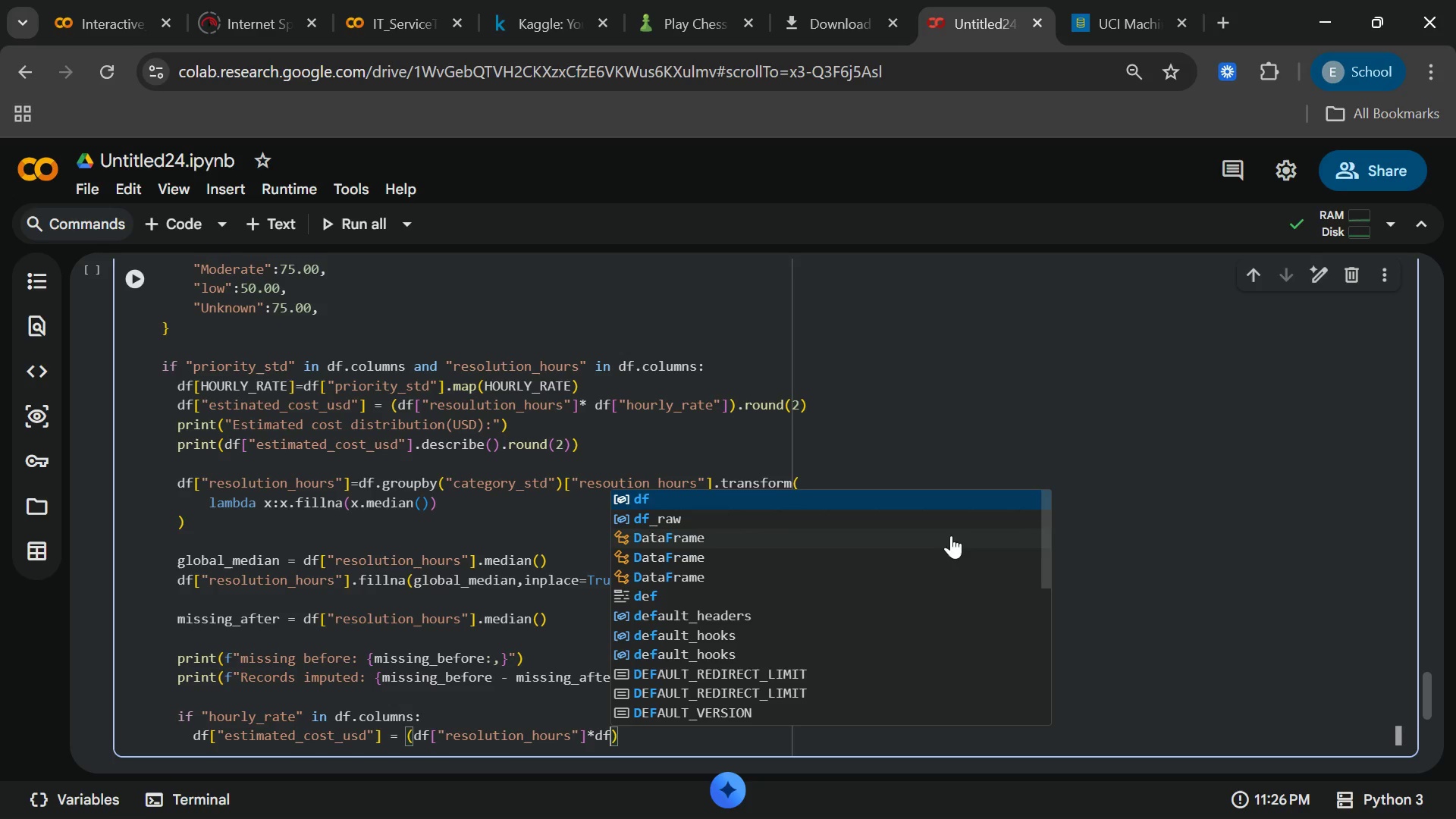 
type({)
key(Backspace)
type(["hour;)
key(Backspace)
type(ly_rate)
 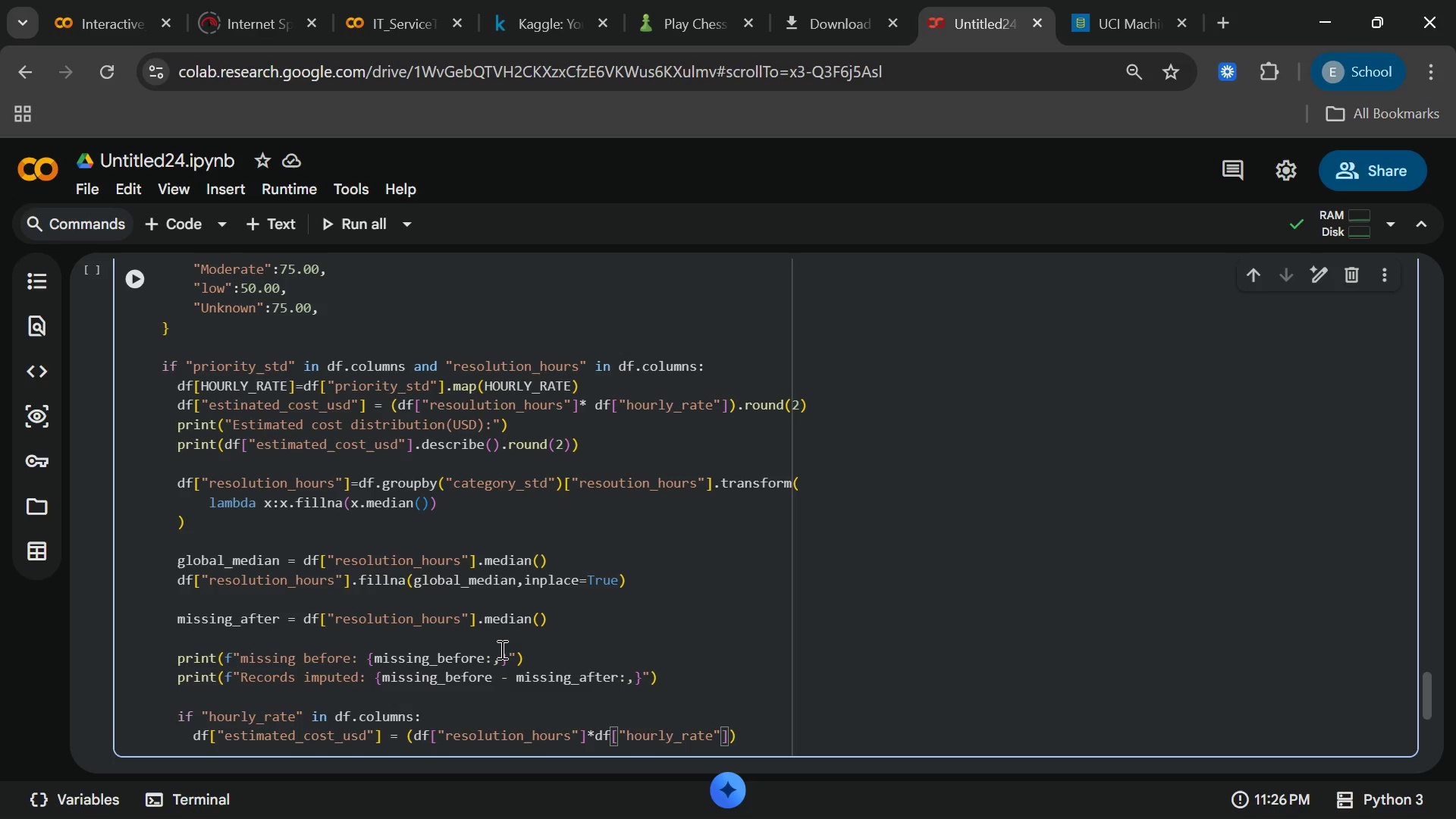 
key(ArrowRight)
 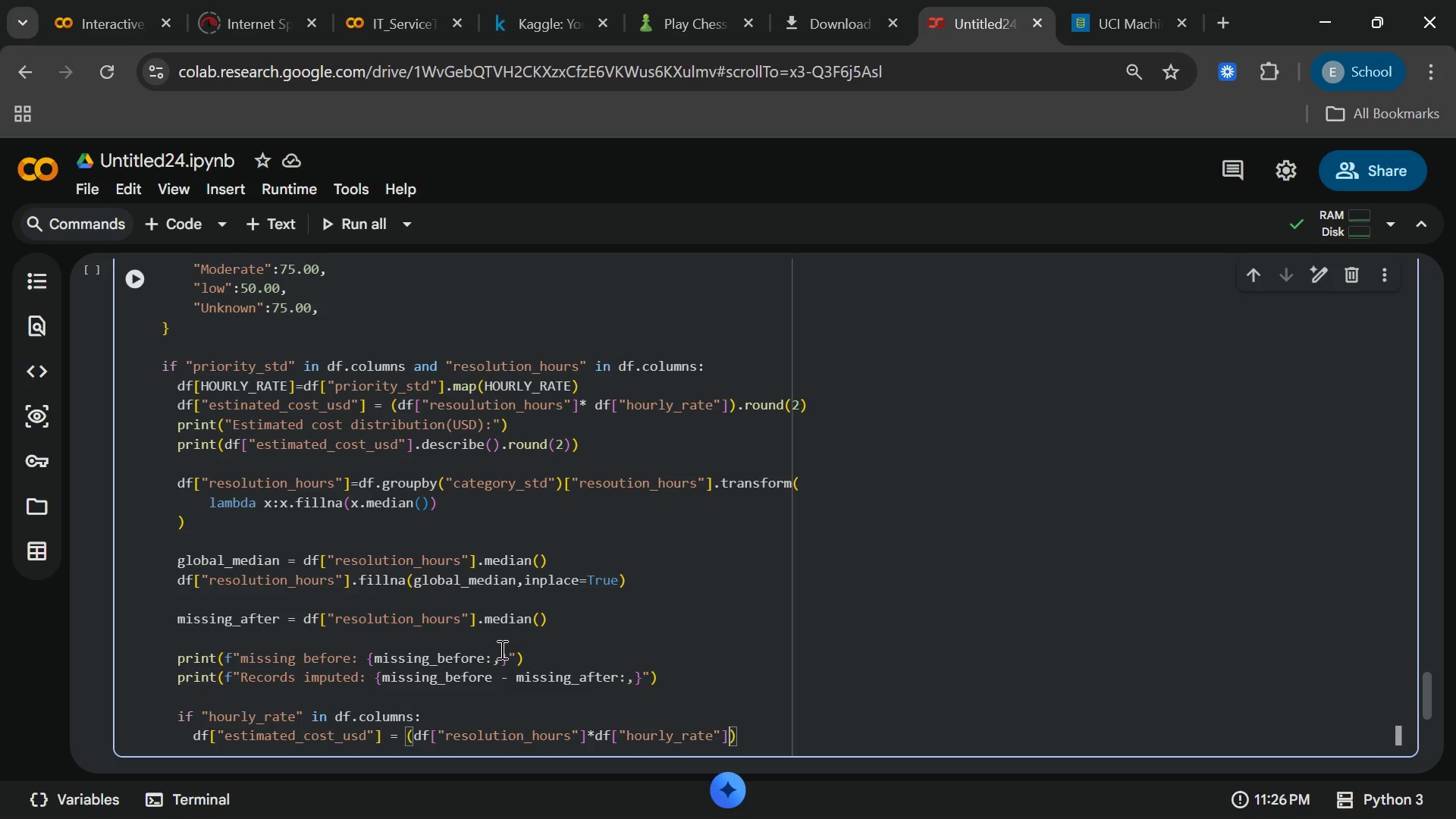 
key(ArrowRight)
 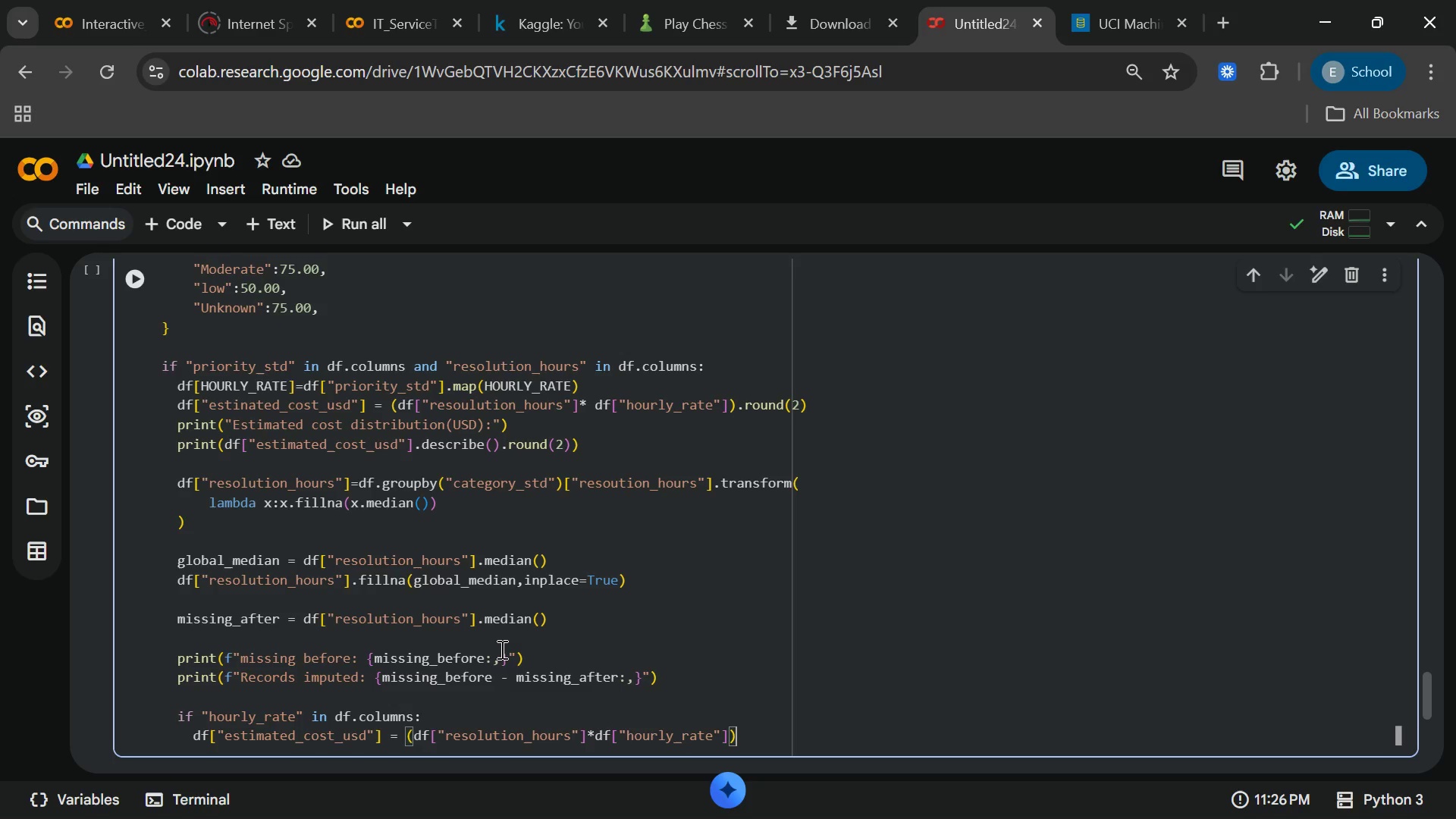 
key(ArrowRight)
 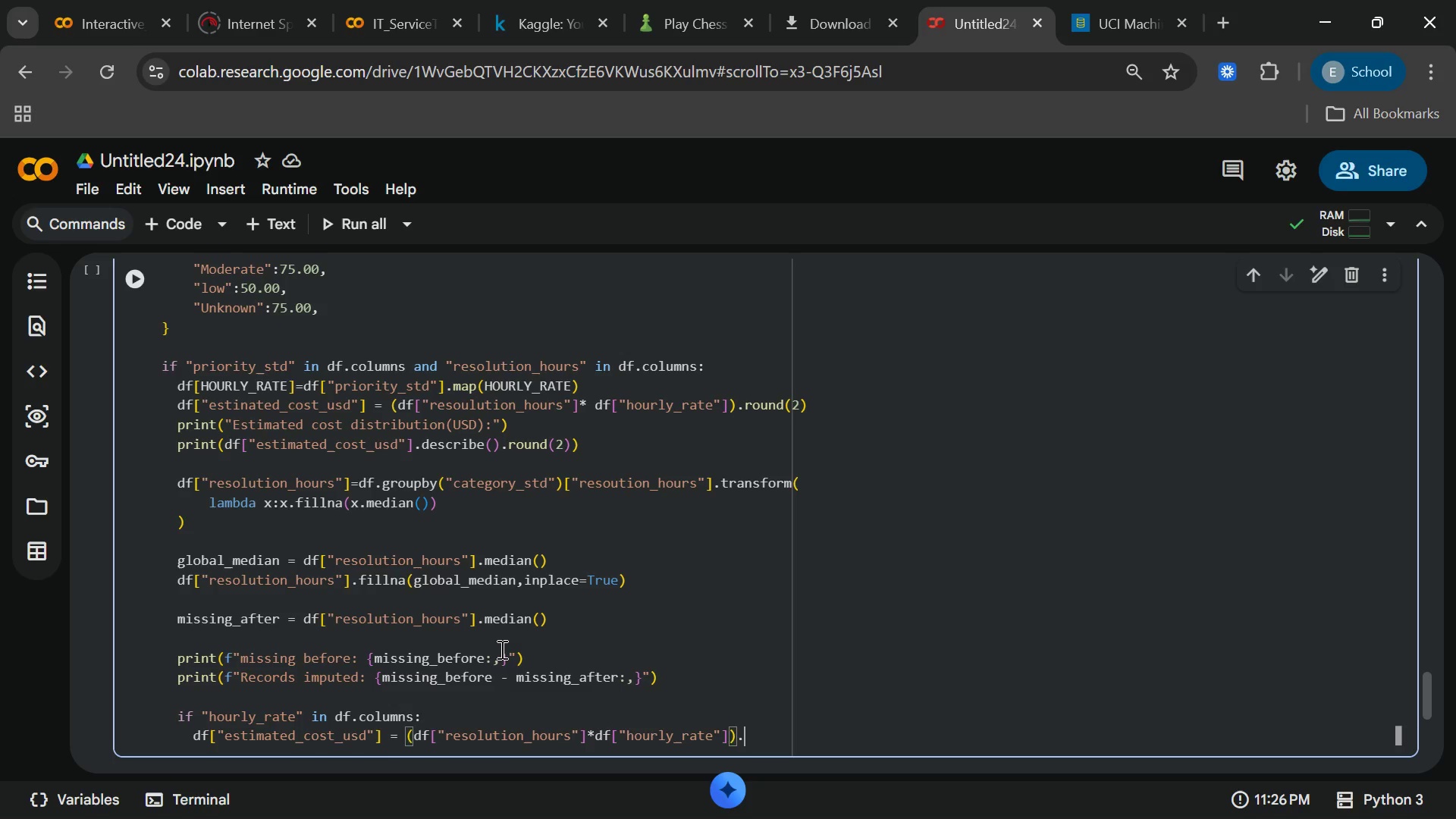 
type(.round)
 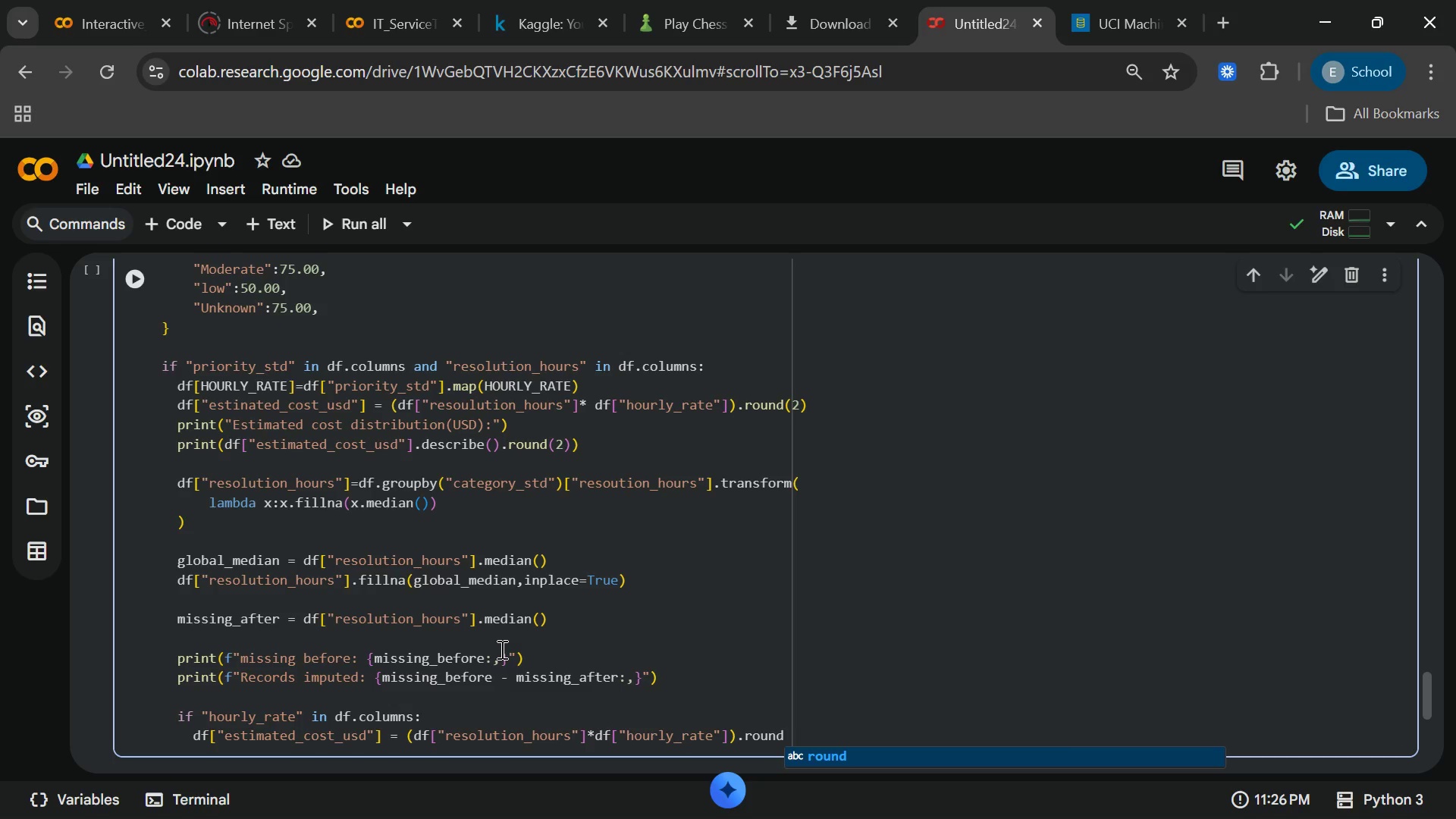 
key(Enter)
 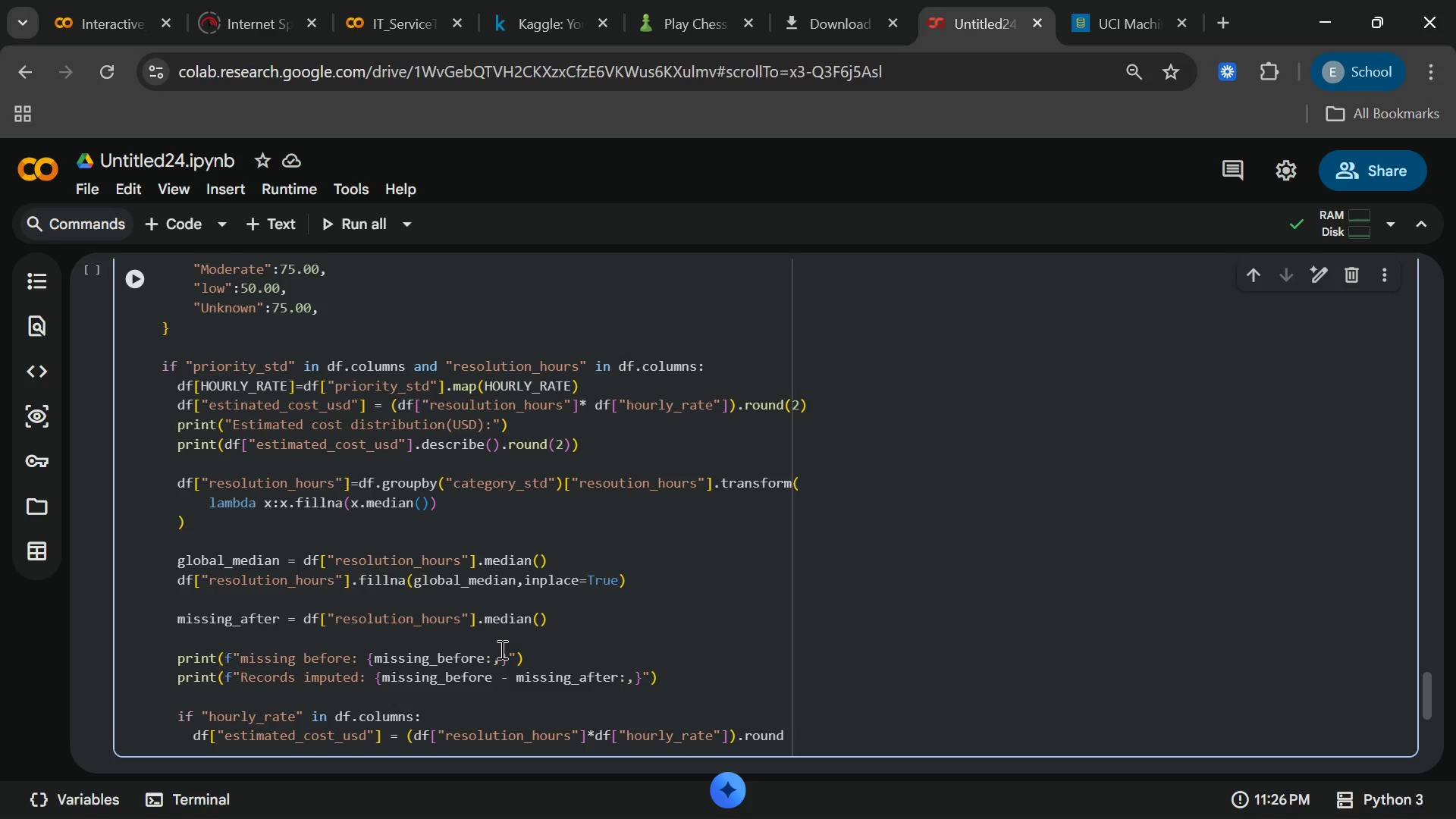 
type((2)
 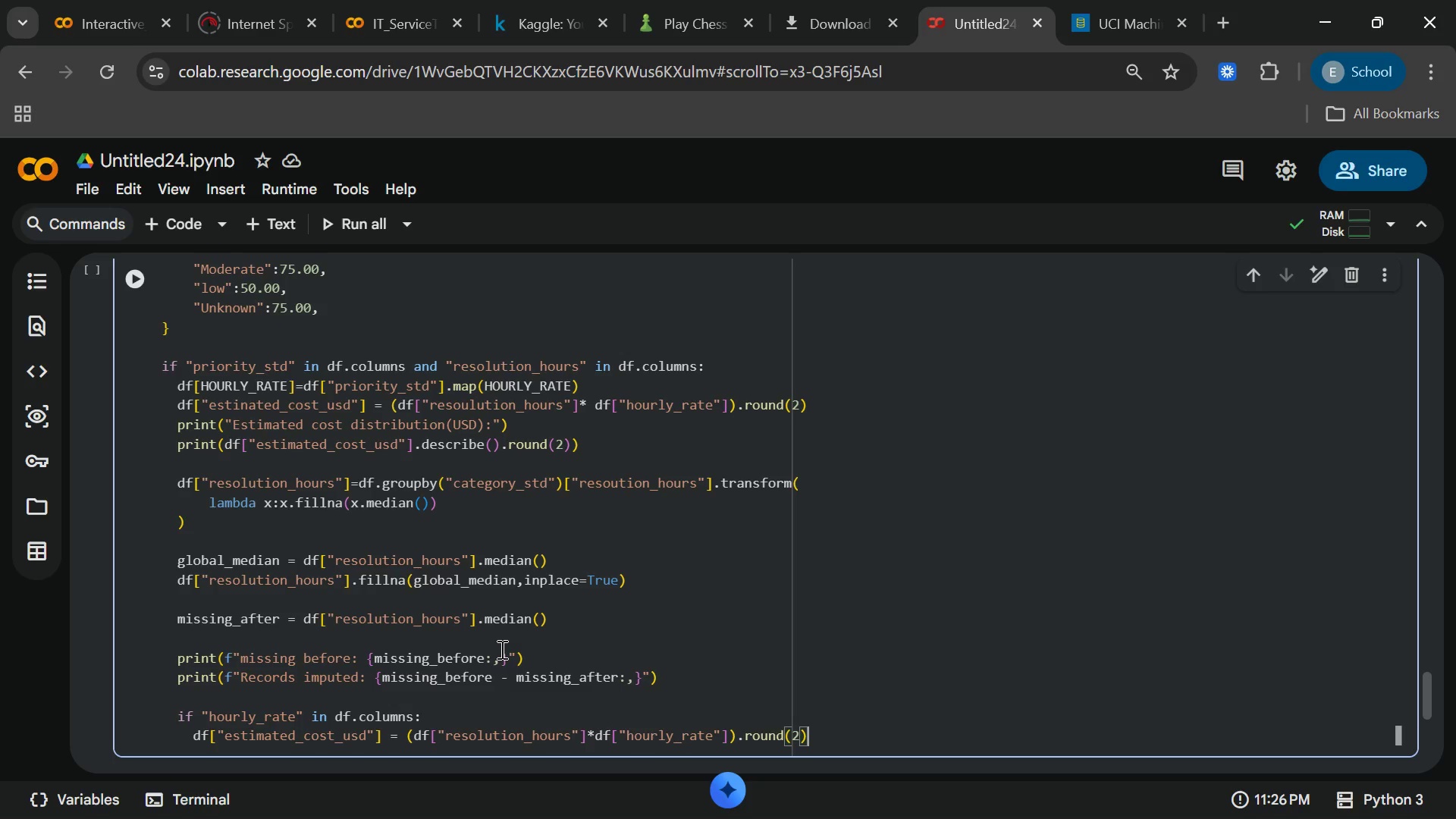 
key(ArrowRight)
 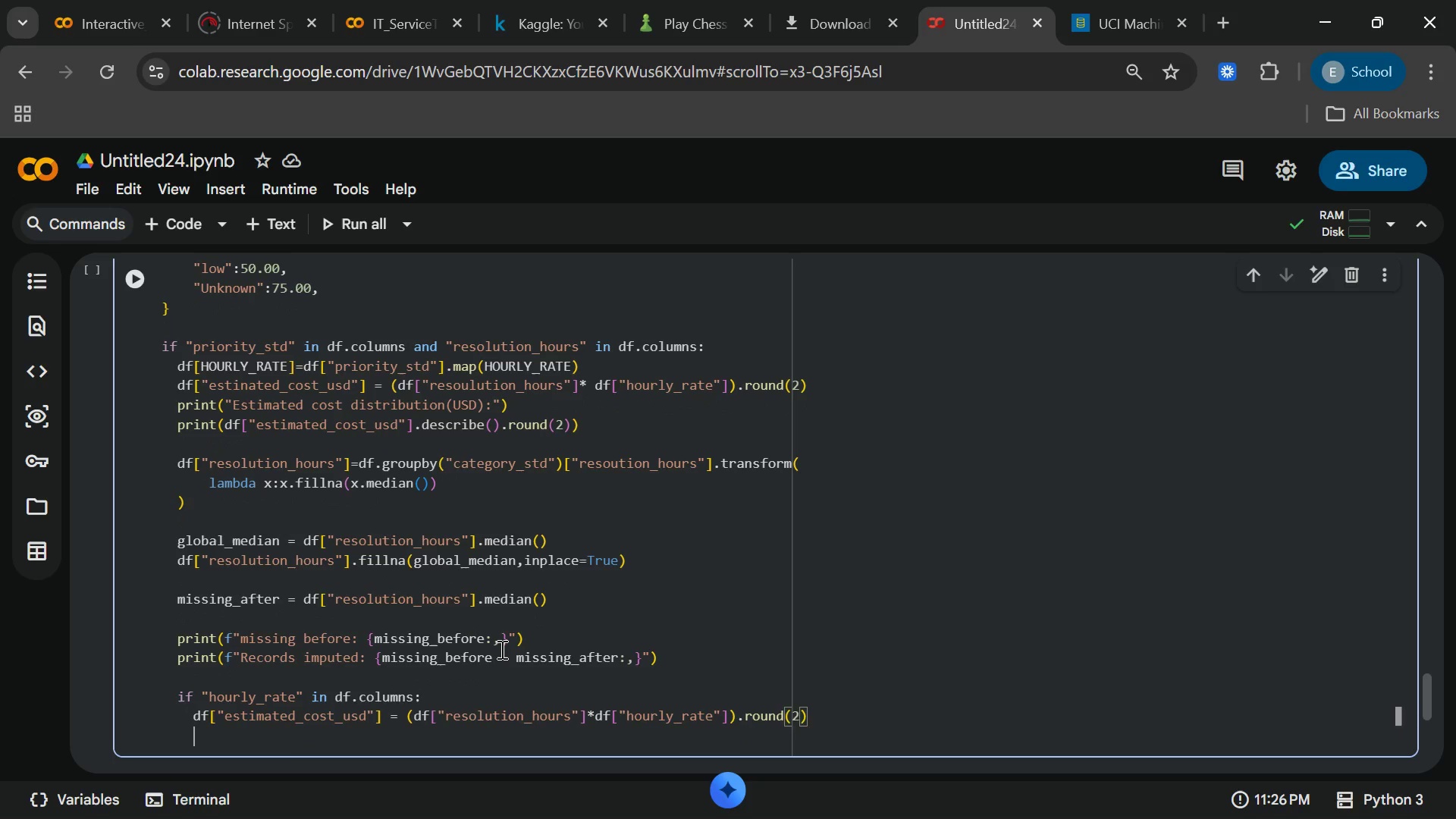 
key(Enter)
 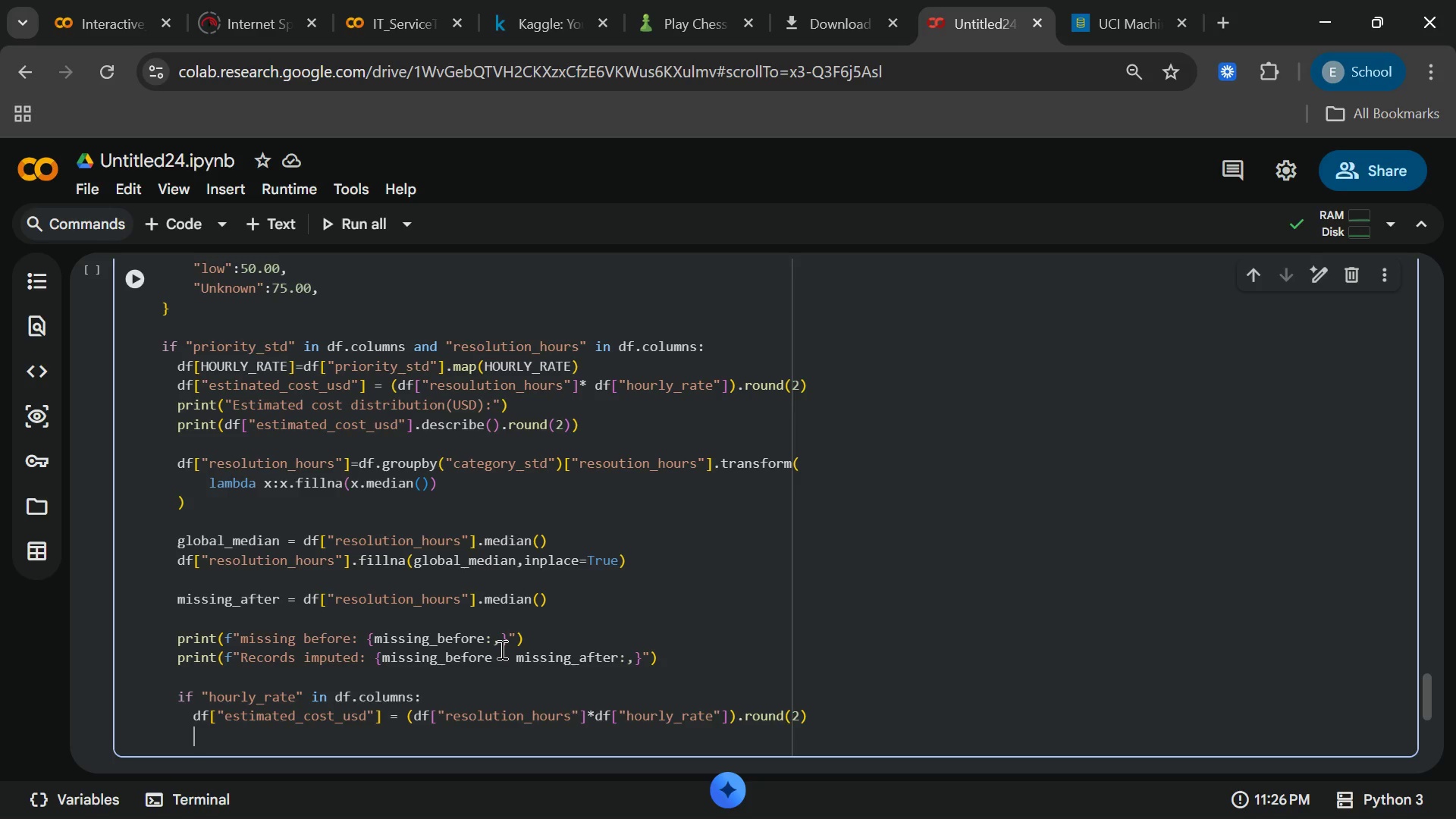 
key(Enter)
 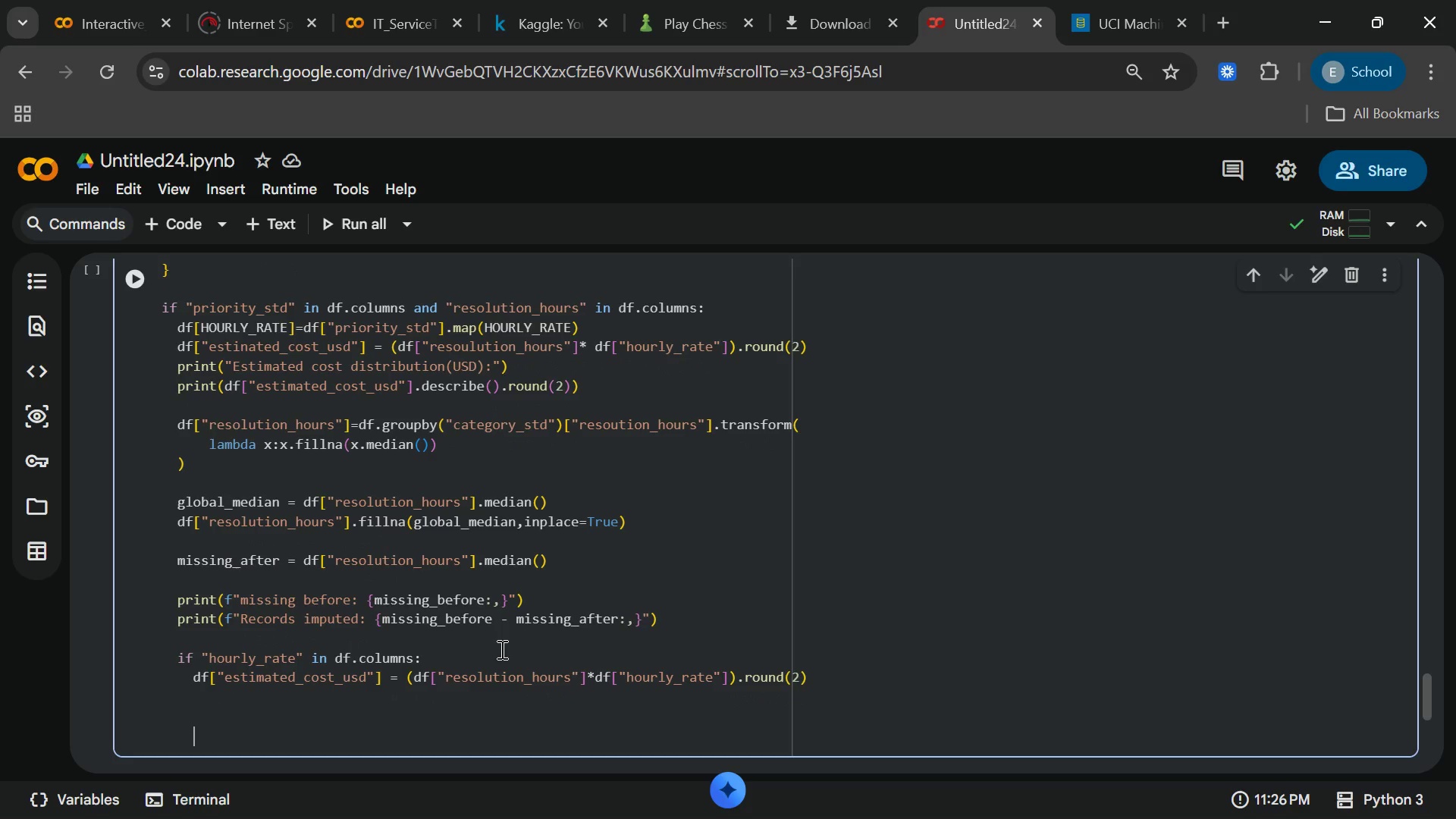 
key(Enter)
 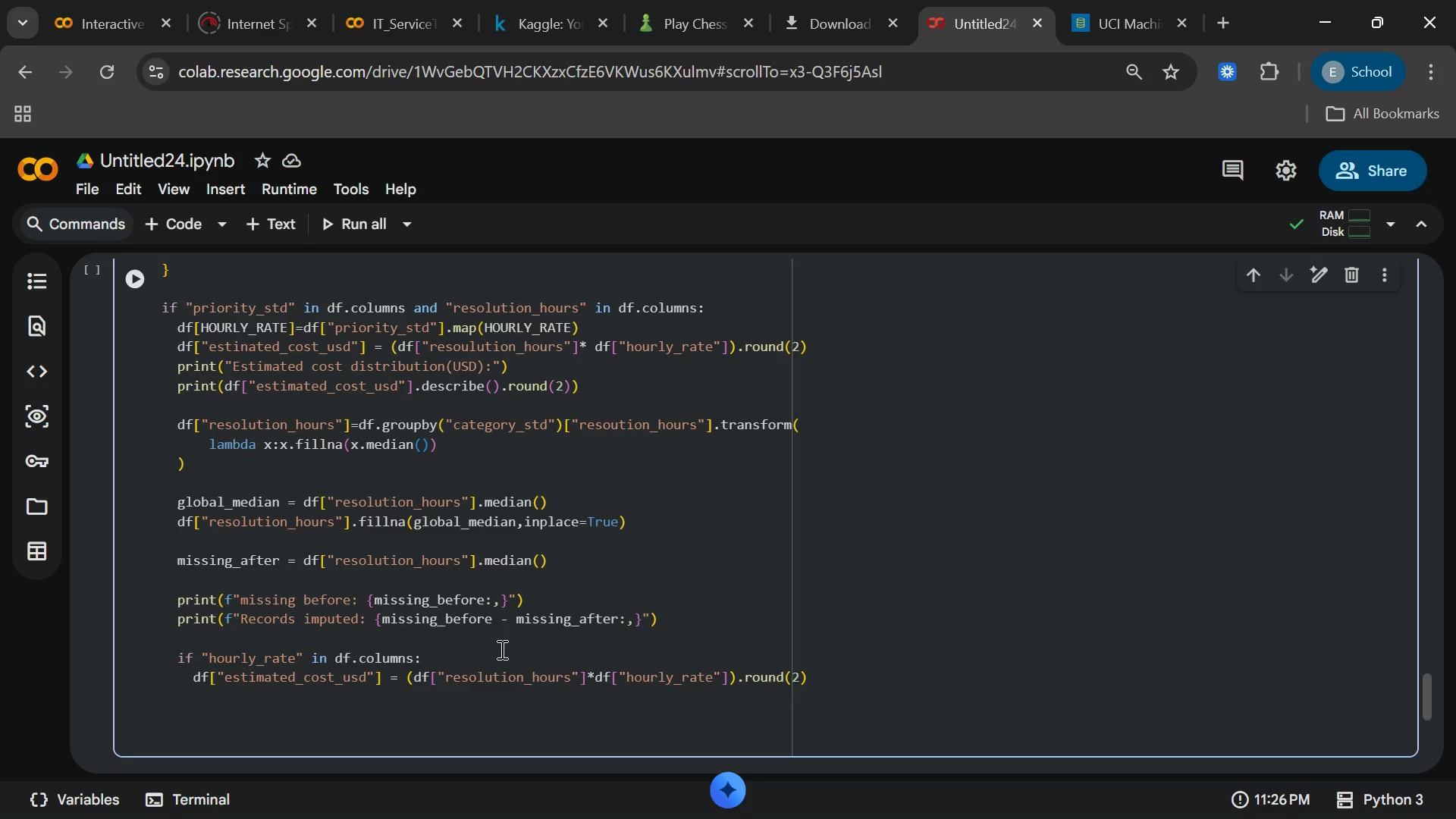 
key(Enter)
 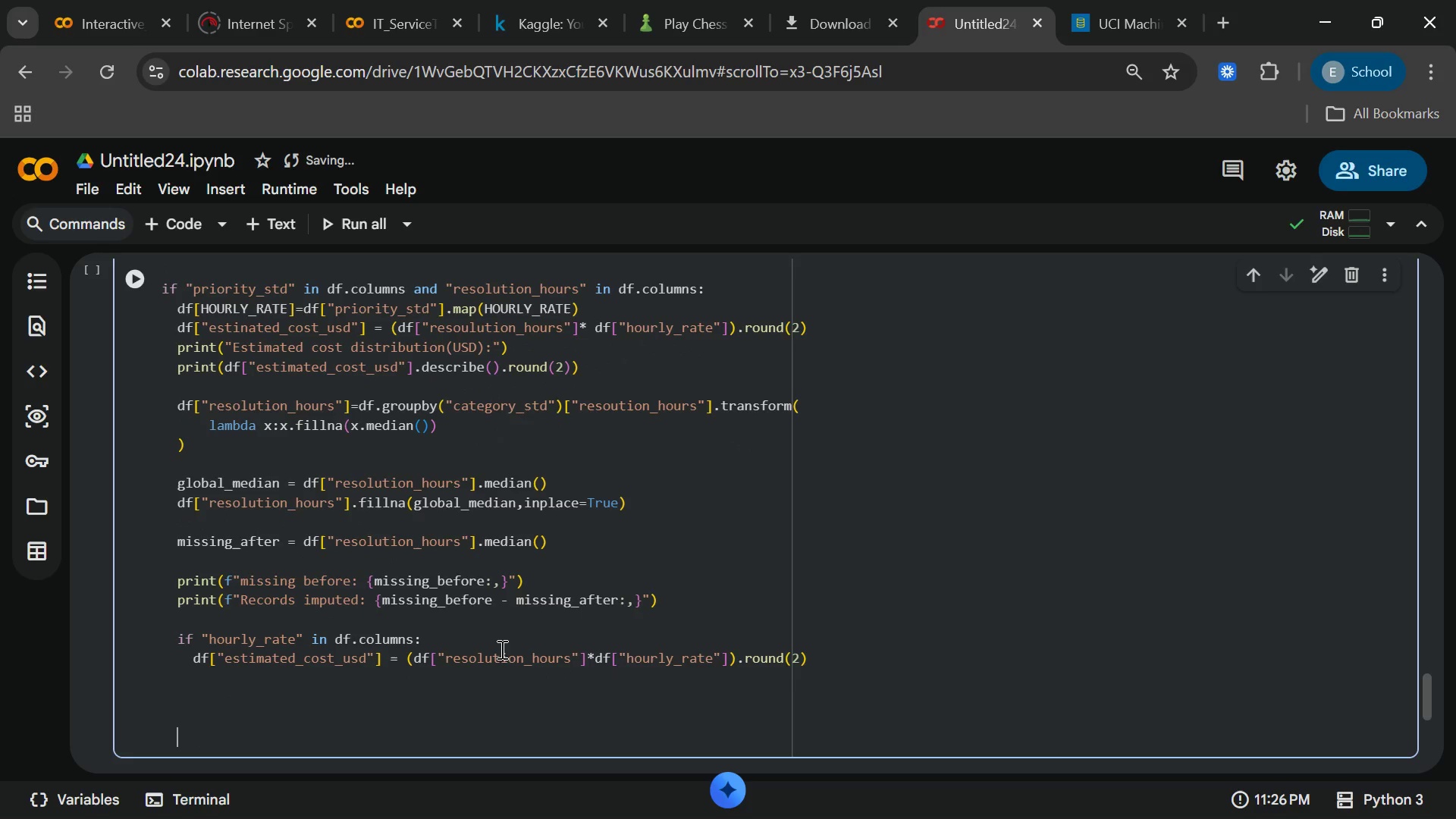 
key(Backspace)
 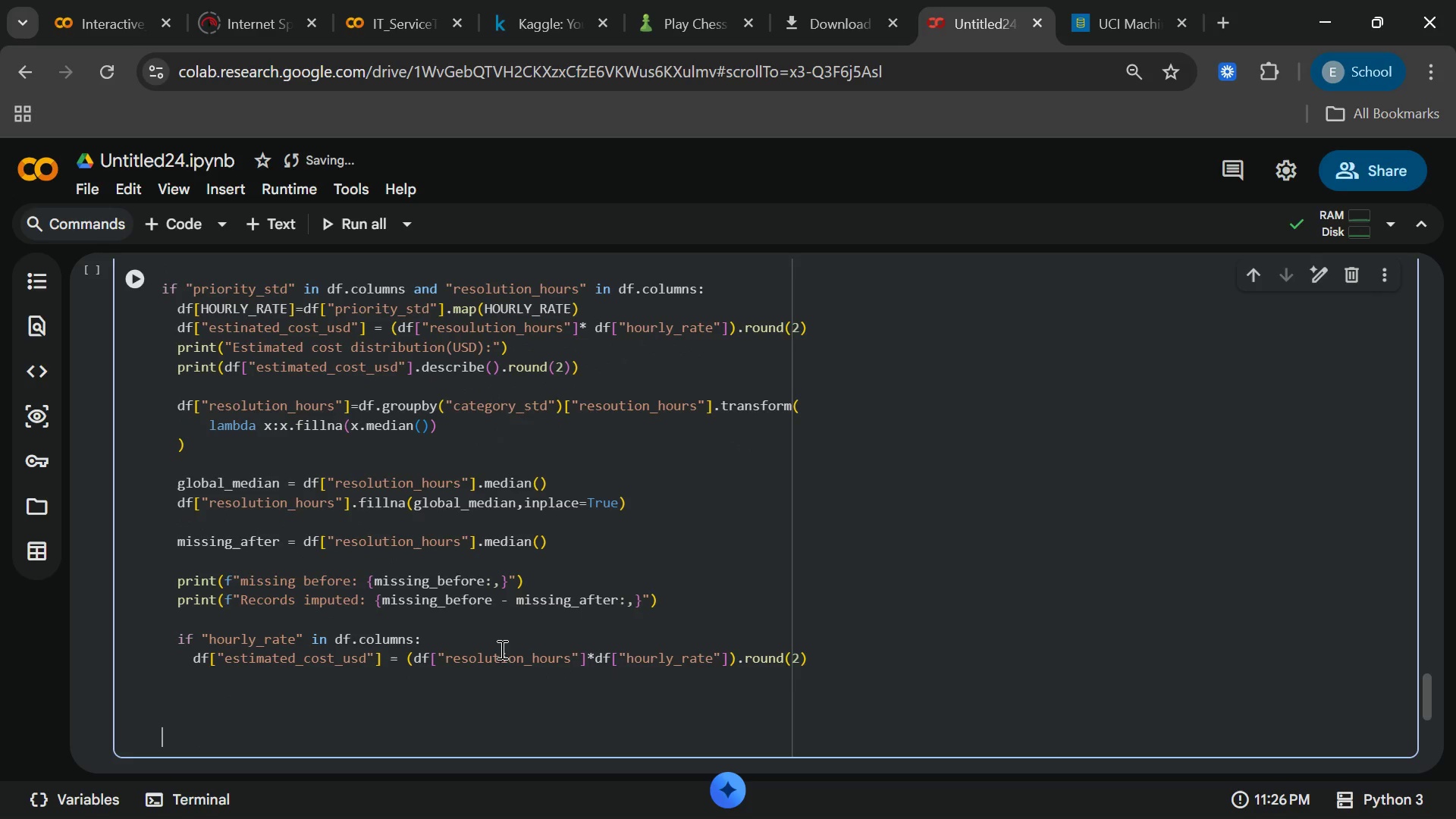 
key(Backspace)
 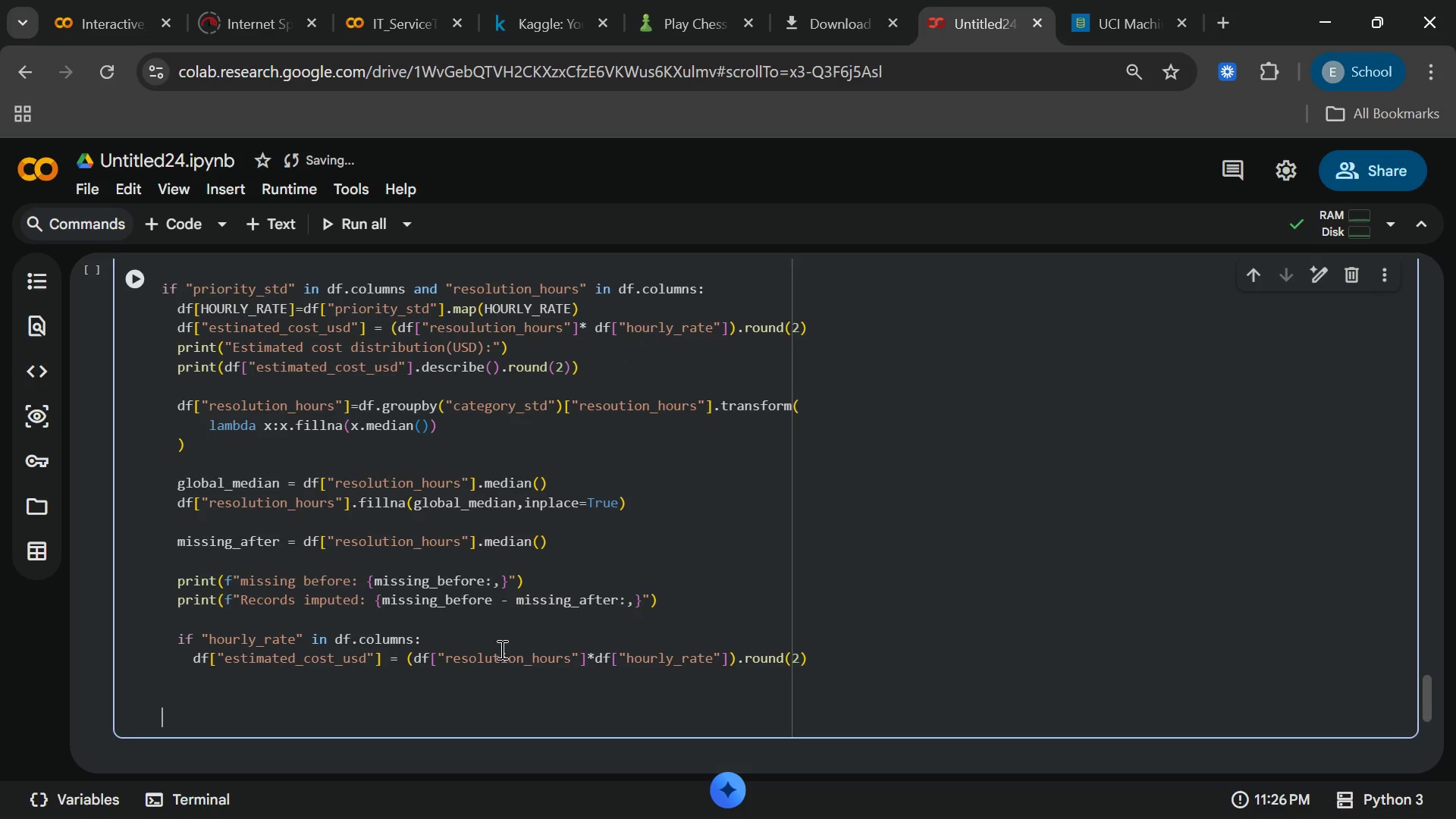 
key(Backspace)
 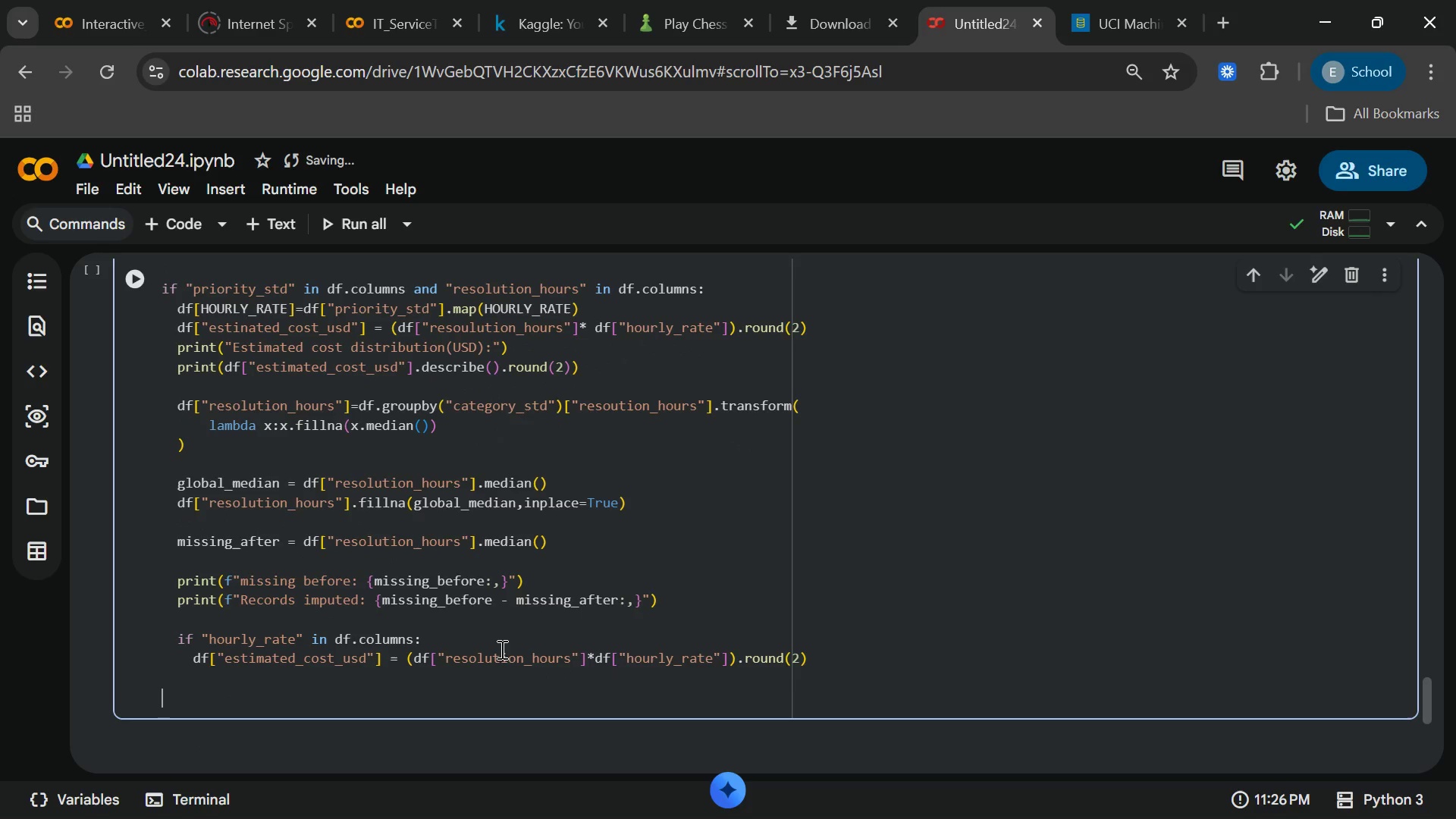 
key(Backspace)
 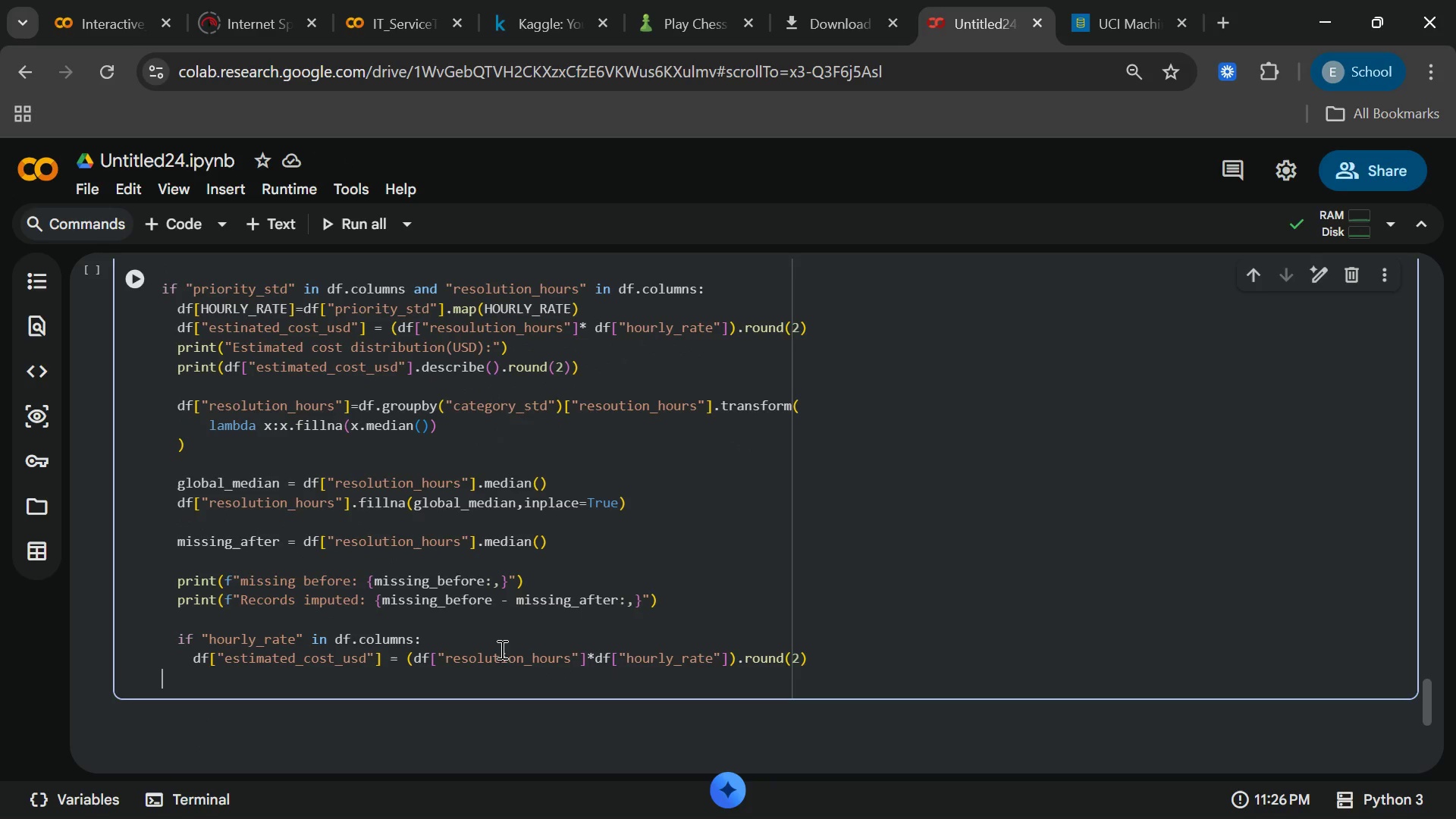 
key(Backspace)
 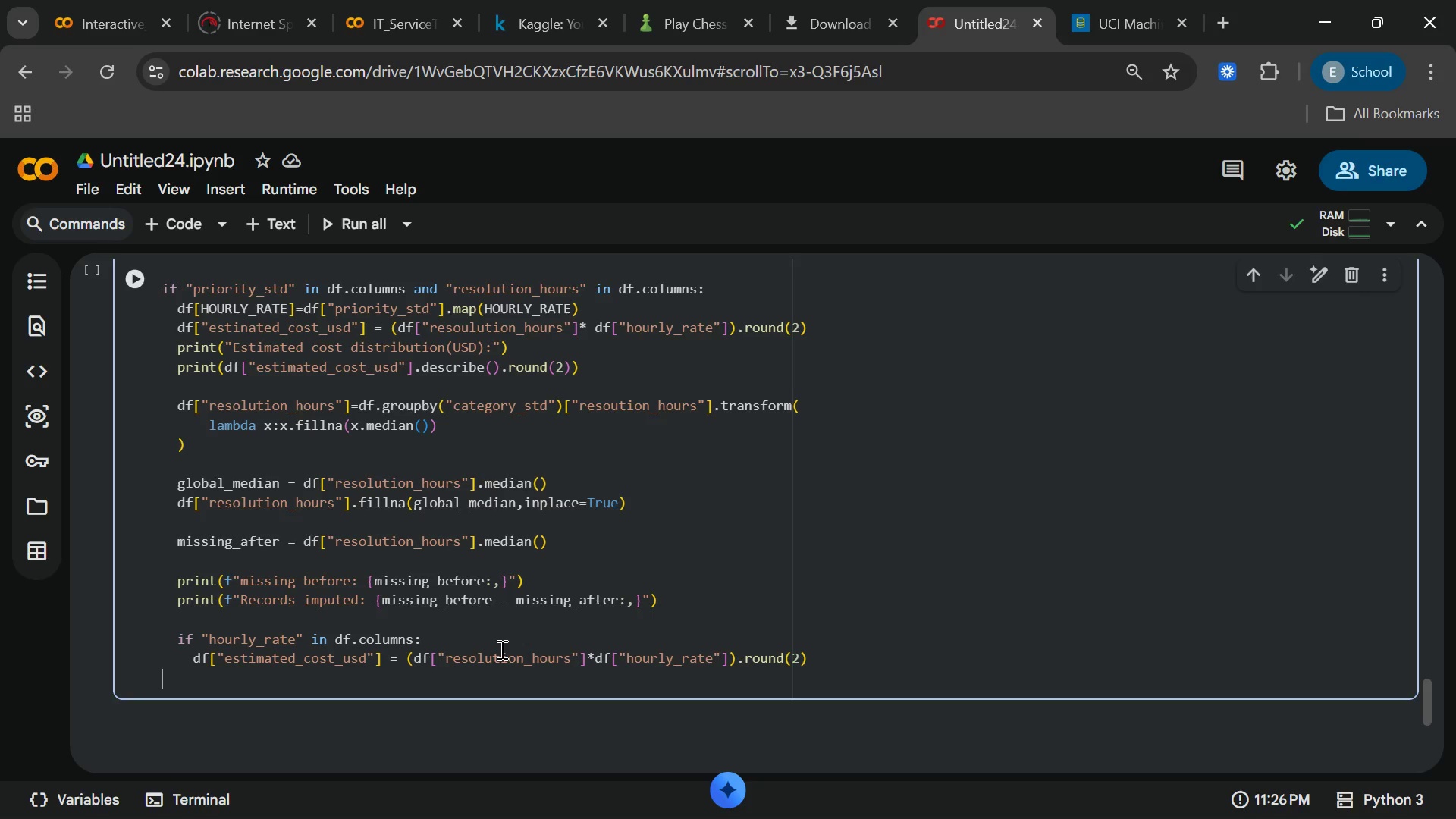 
key(Enter)
 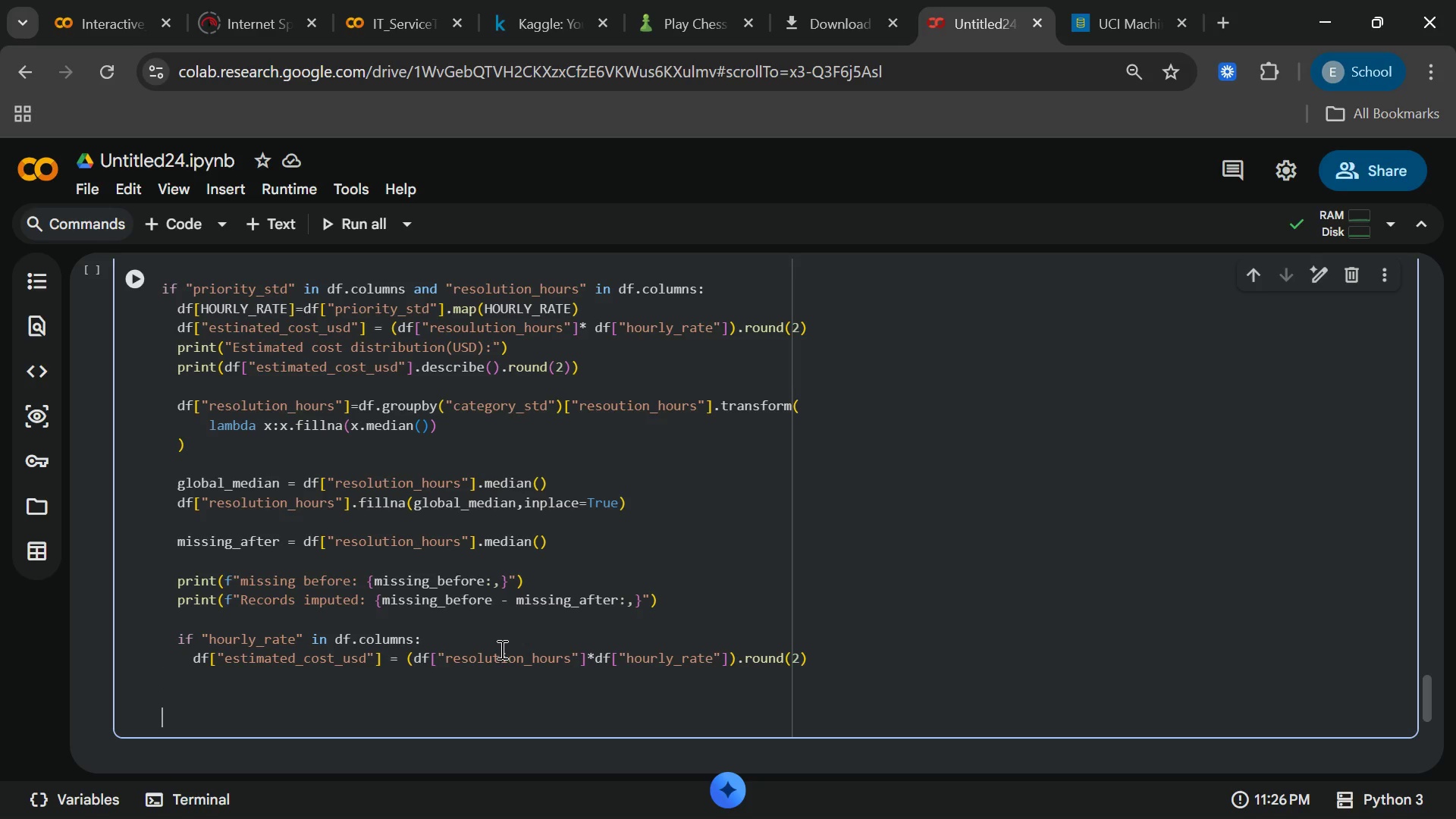 
key(Enter)
 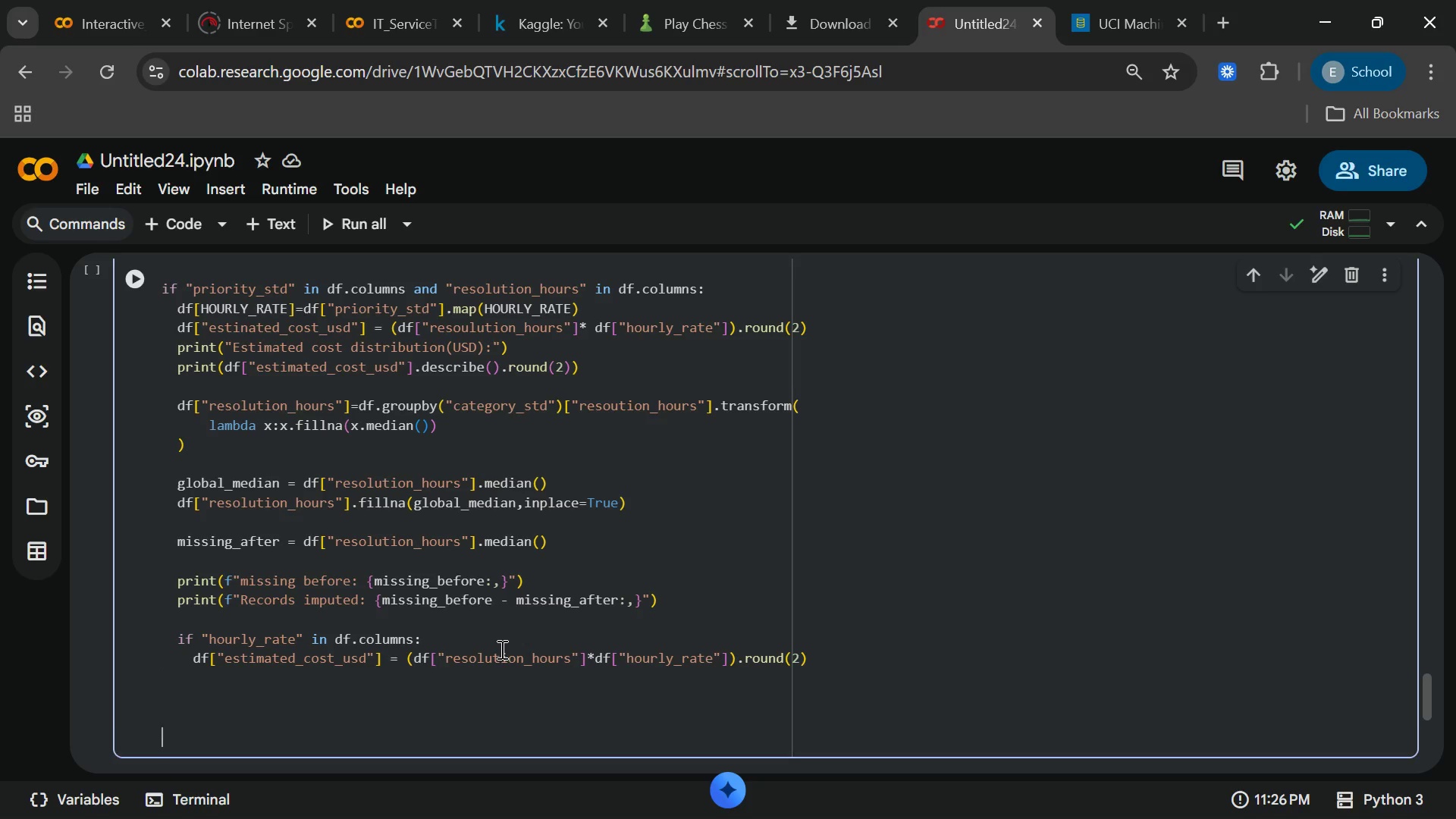 
key(Enter)
 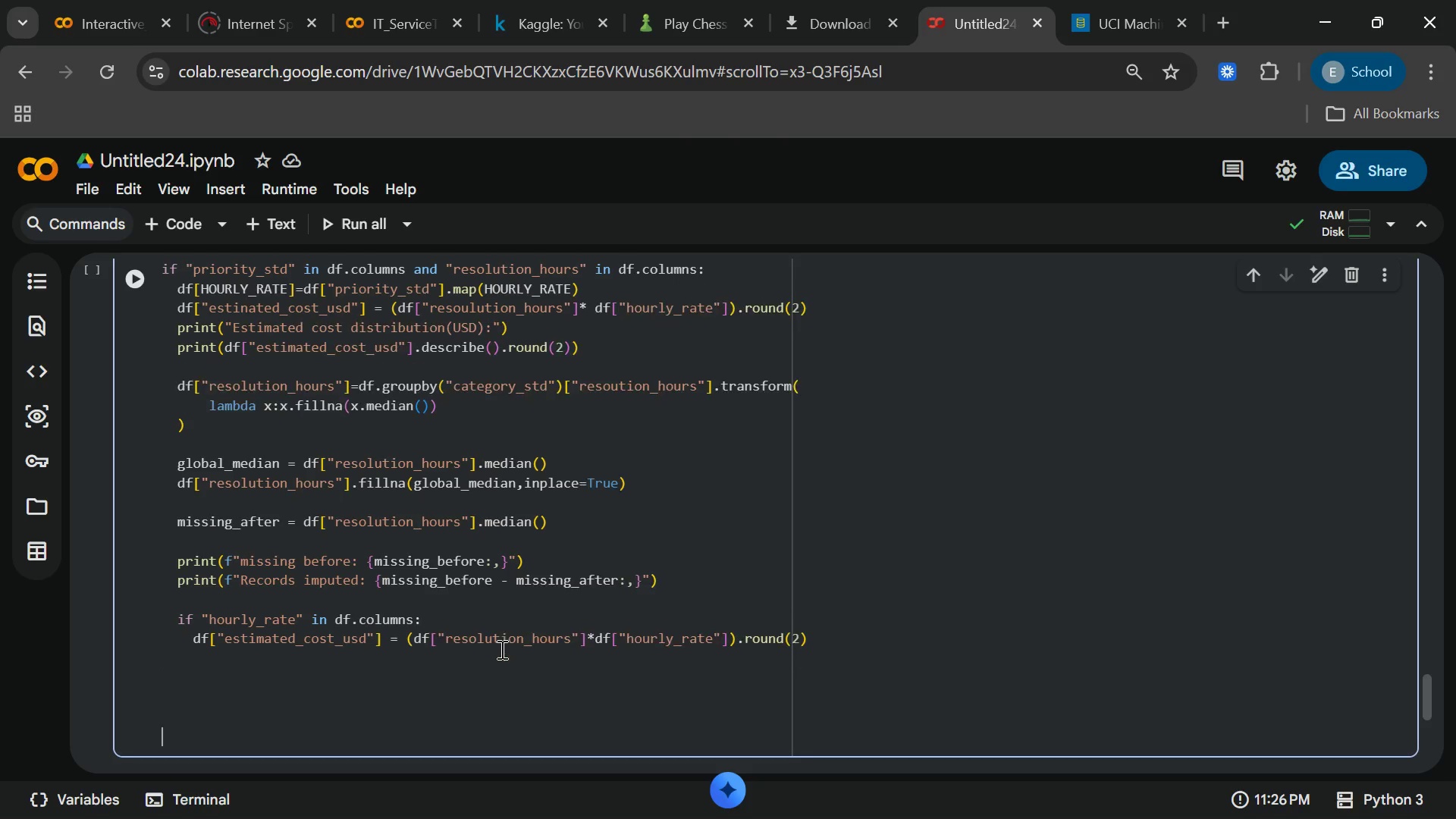 
key(Enter)
 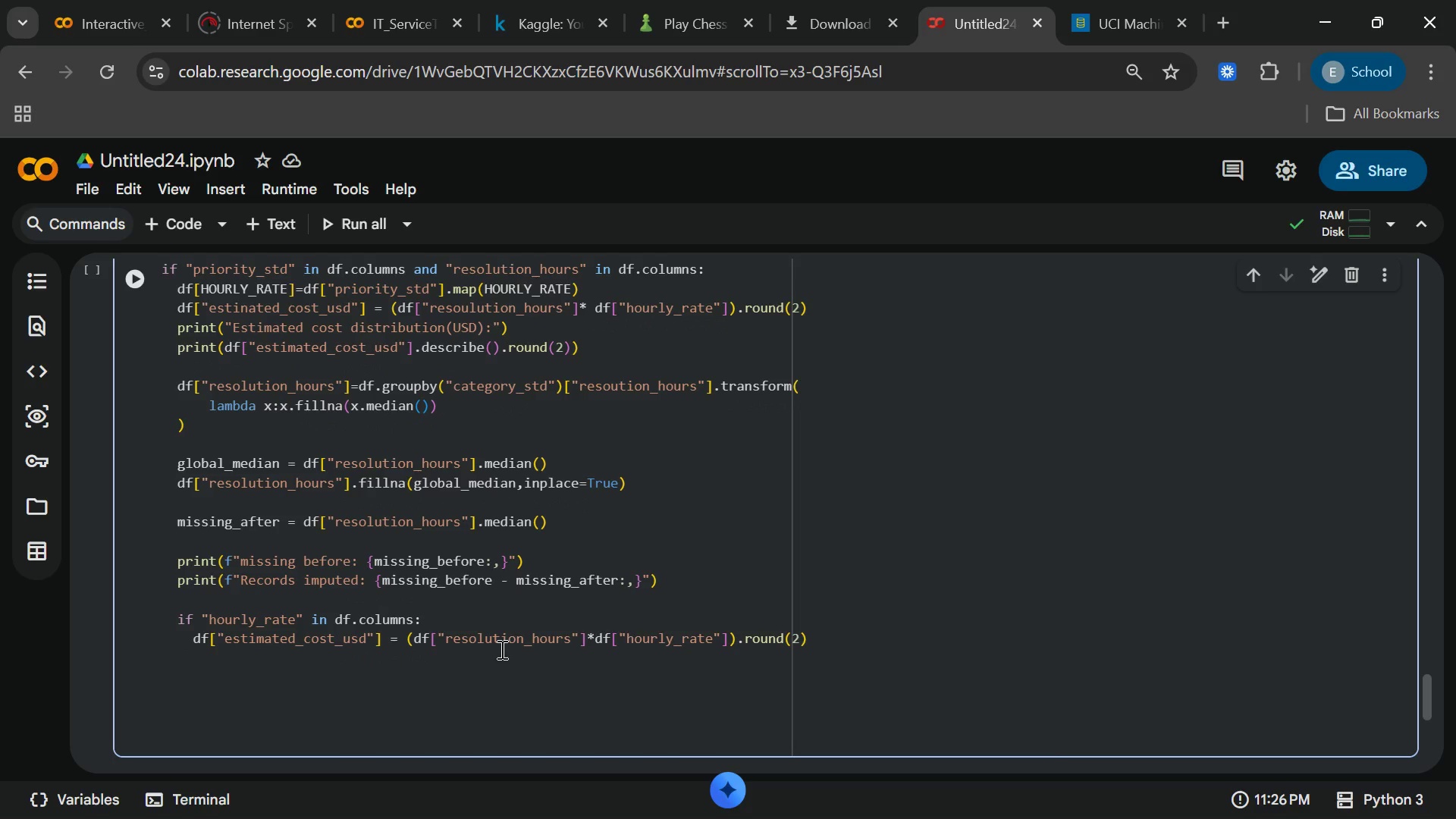 
wait(8.75)
 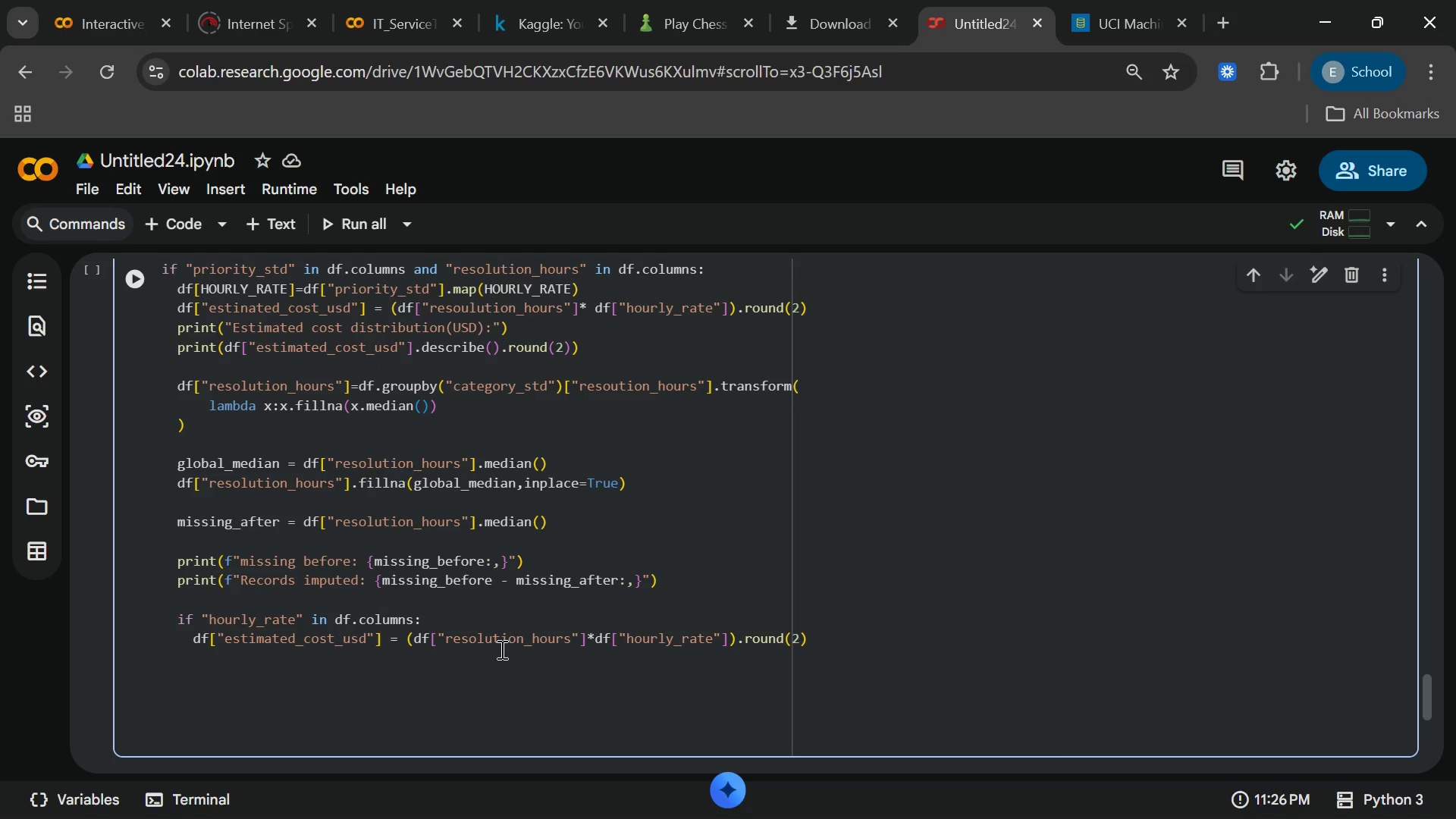 
type(print(f")
 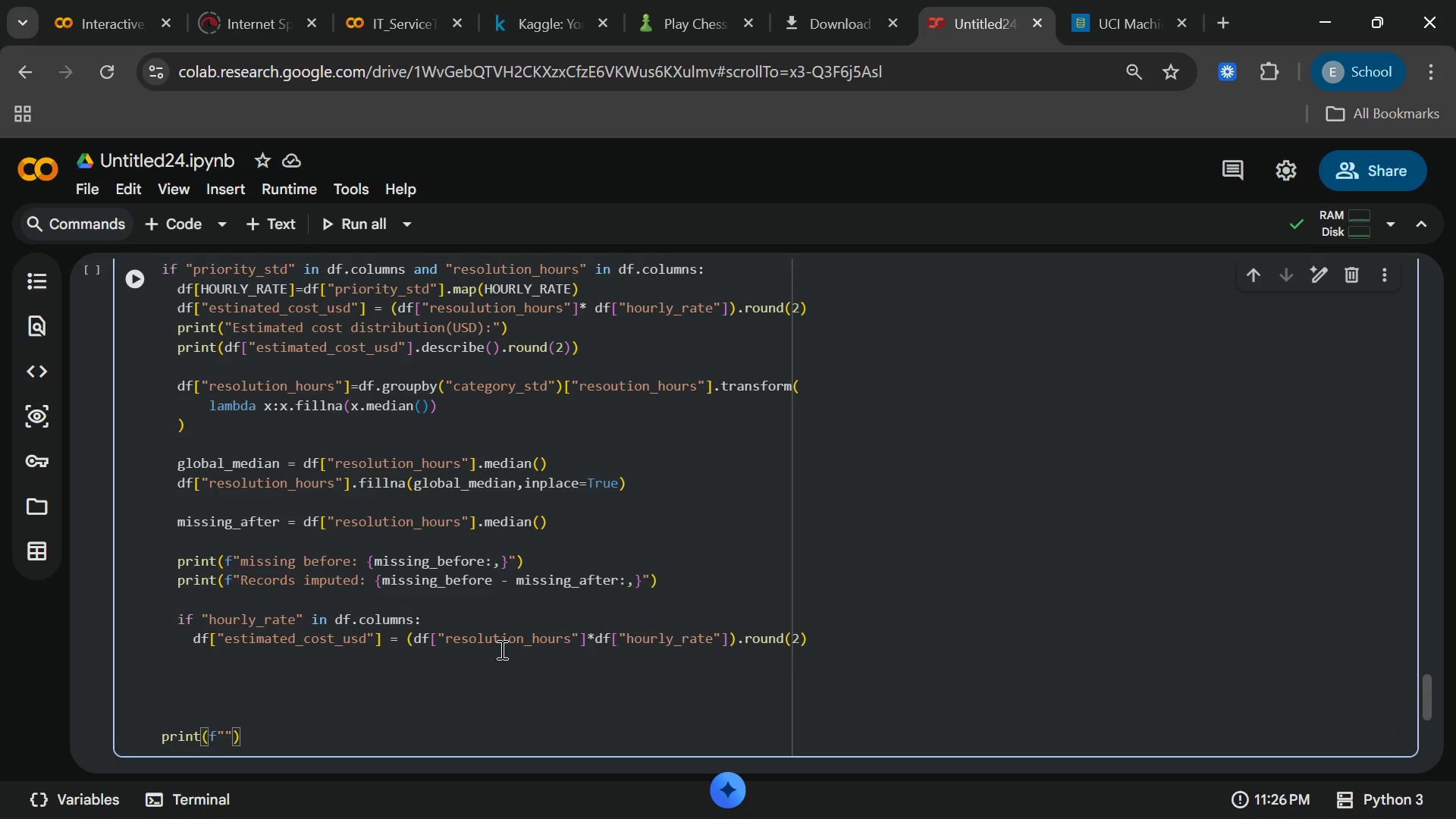 
type(\n FInancial Field)
 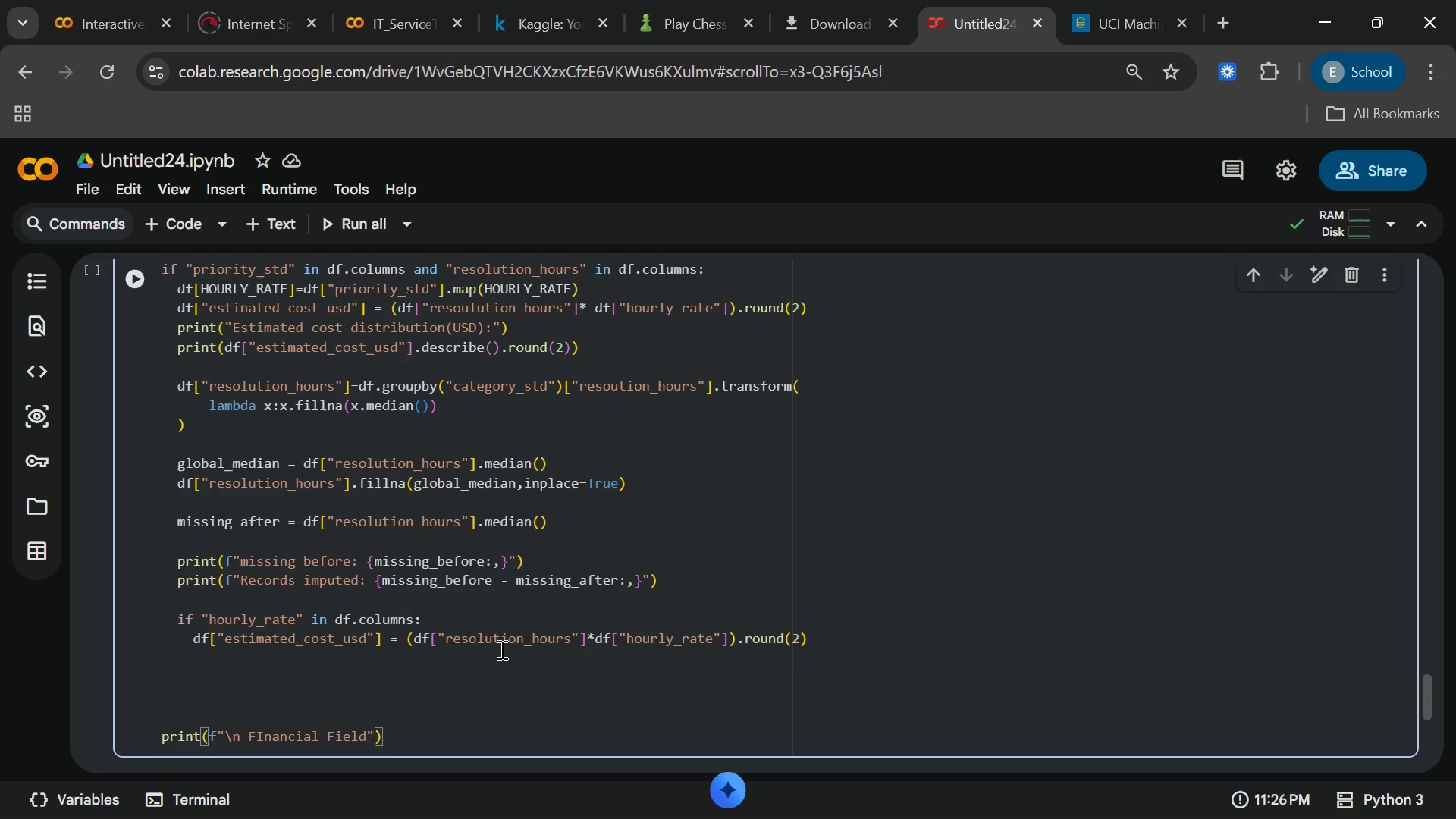 
type( Completeness)
 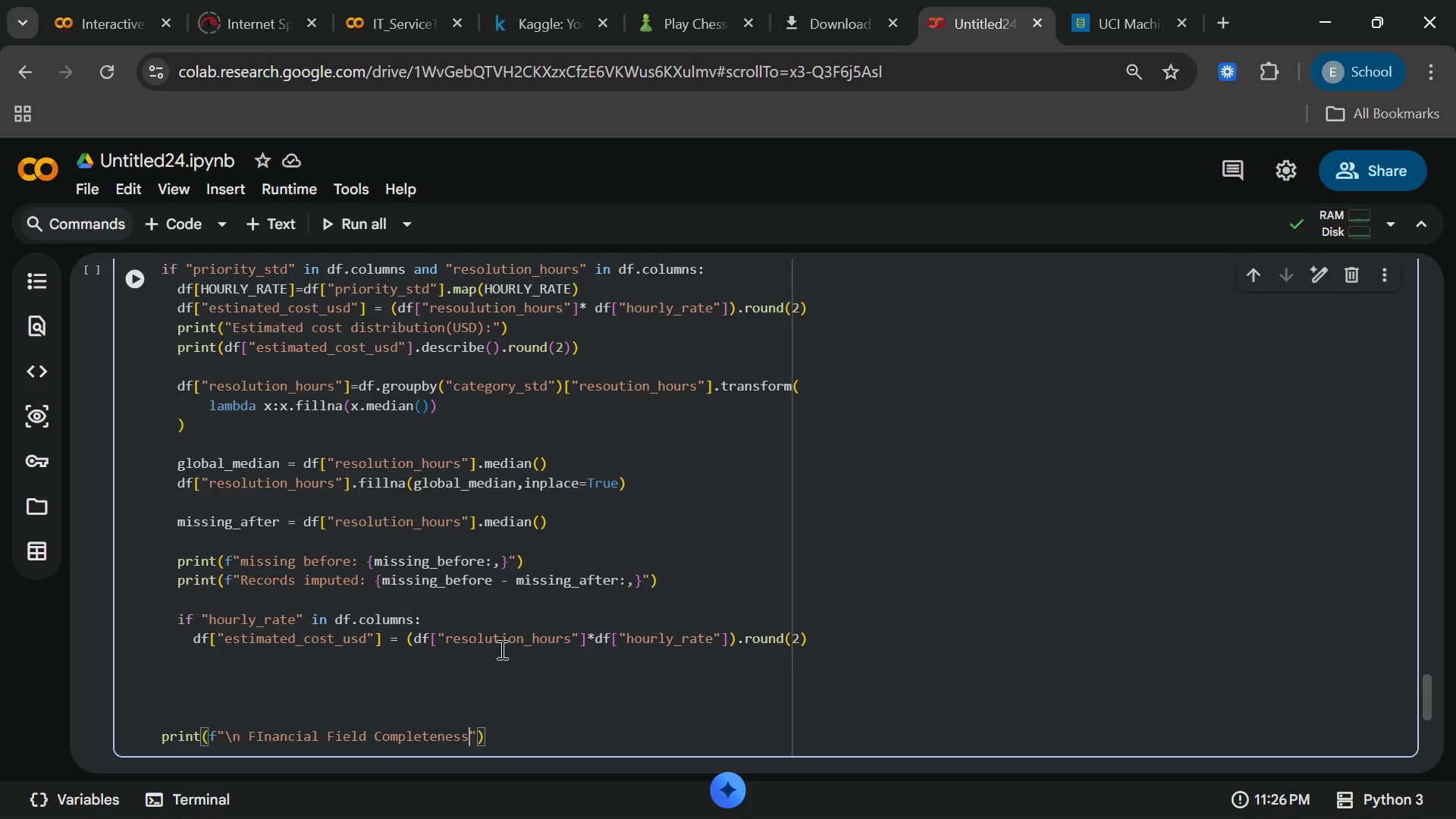 
key(ArrowRight)
 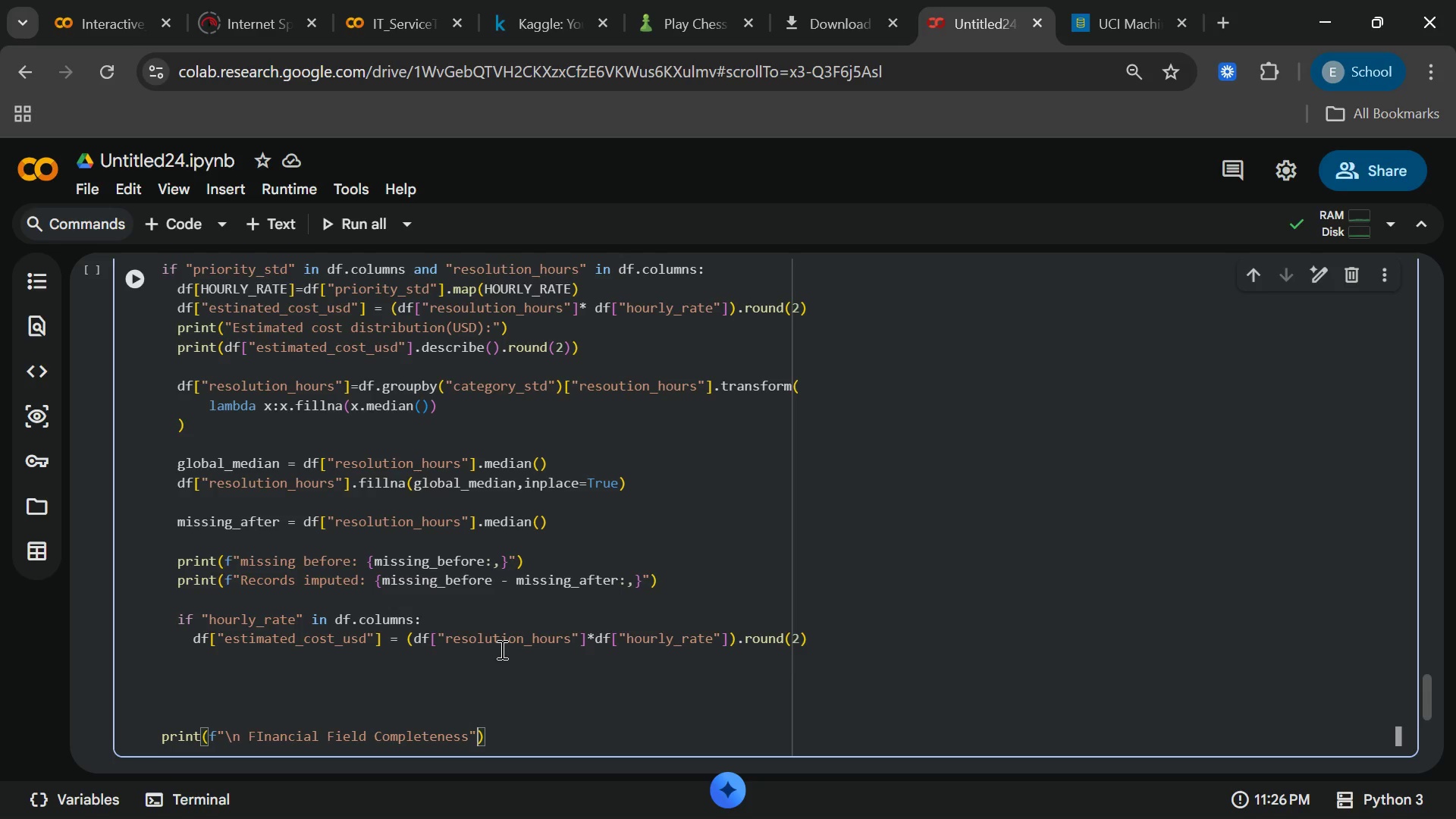 
key(ArrowRight)
 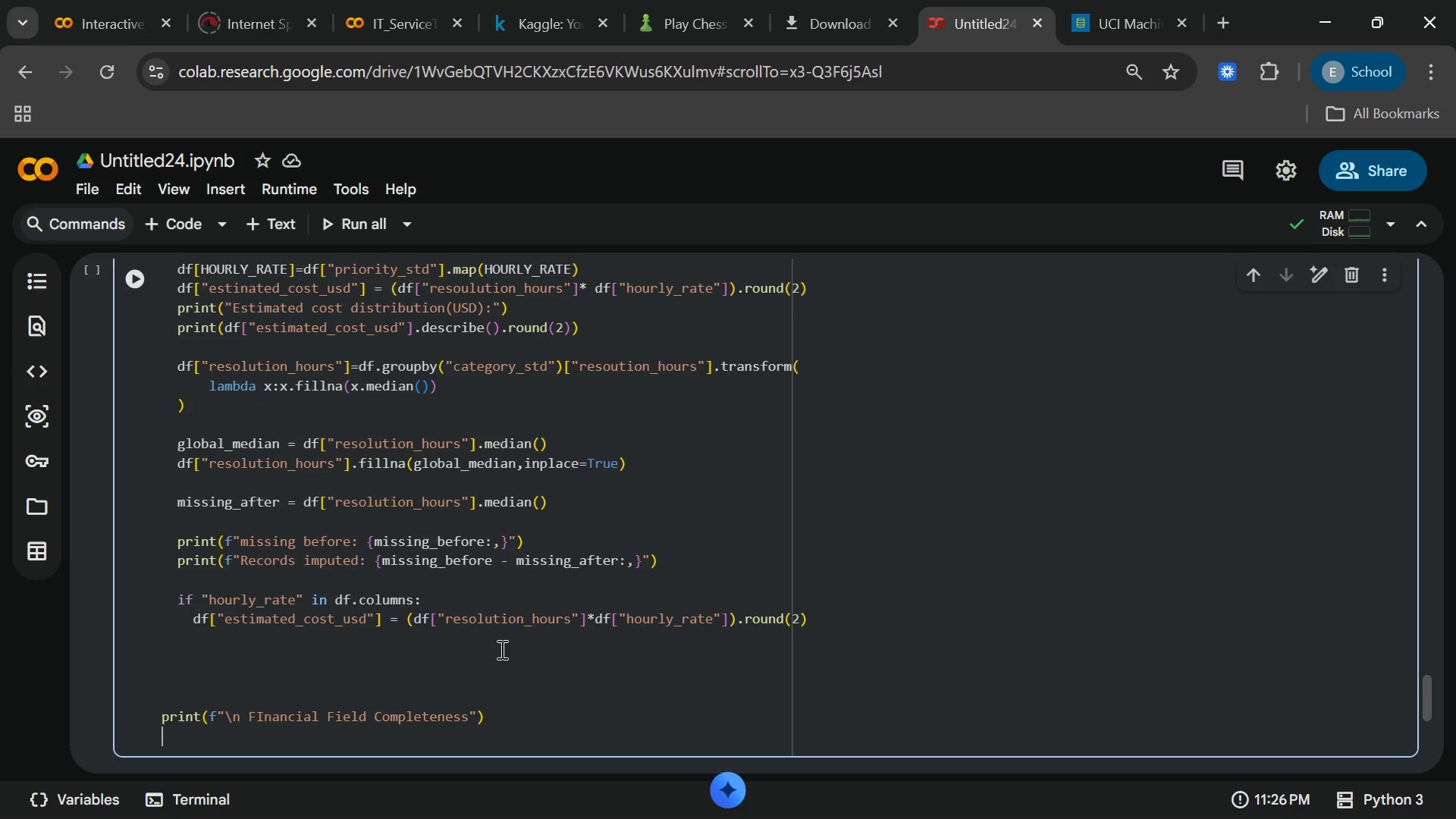 
key(Enter)
 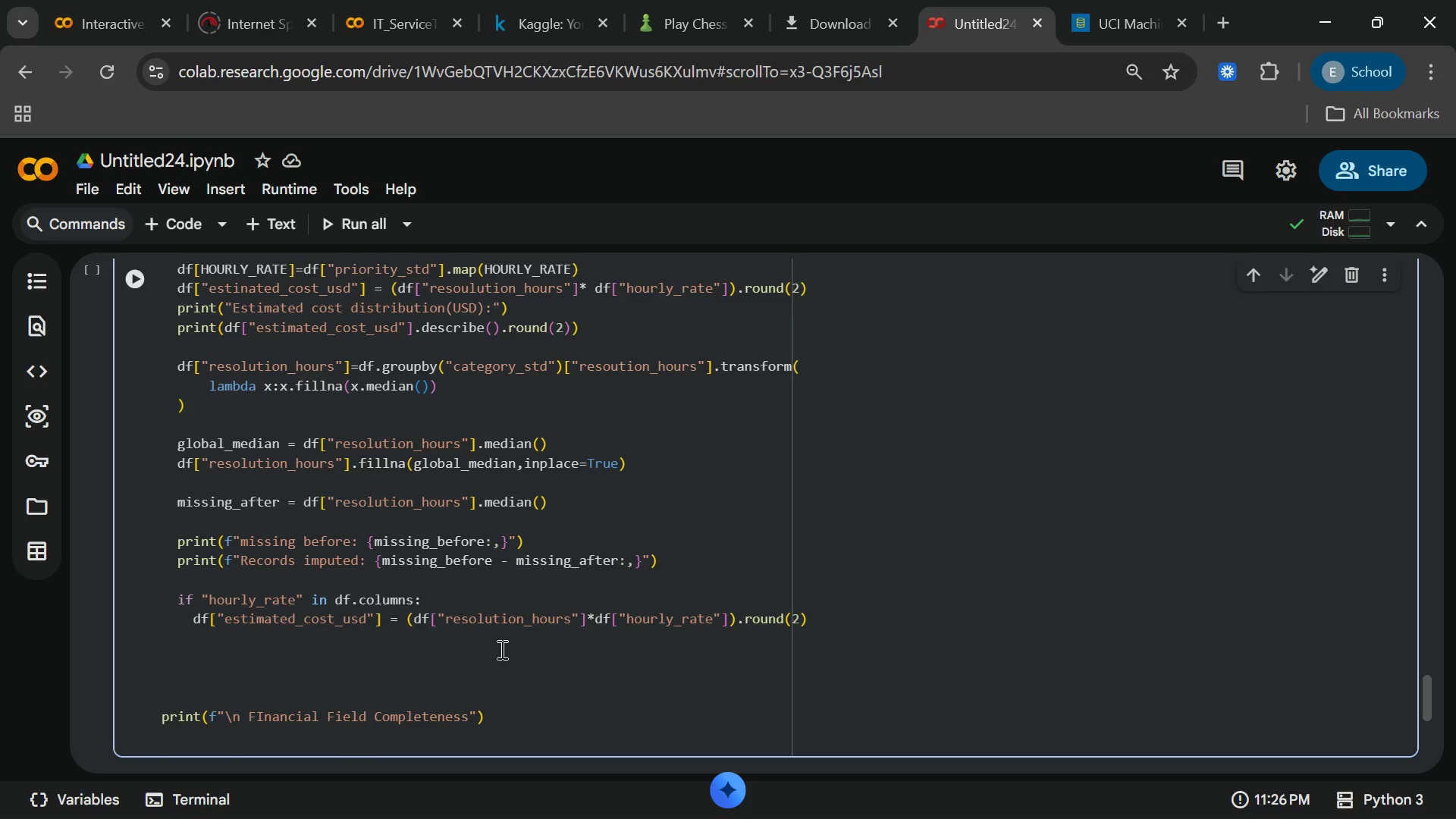 
type(for col in["resolution)
 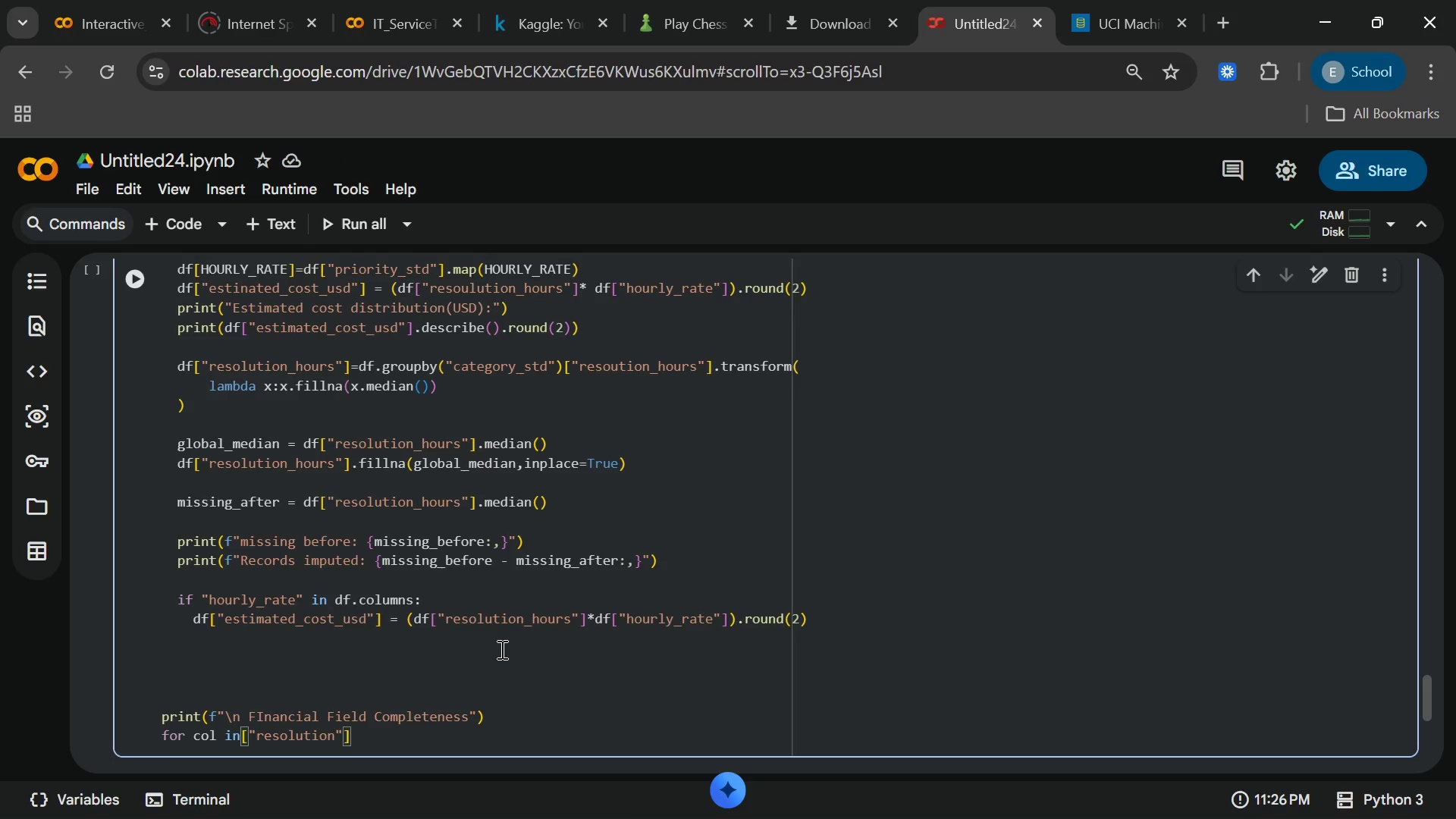 
type(_hours)
 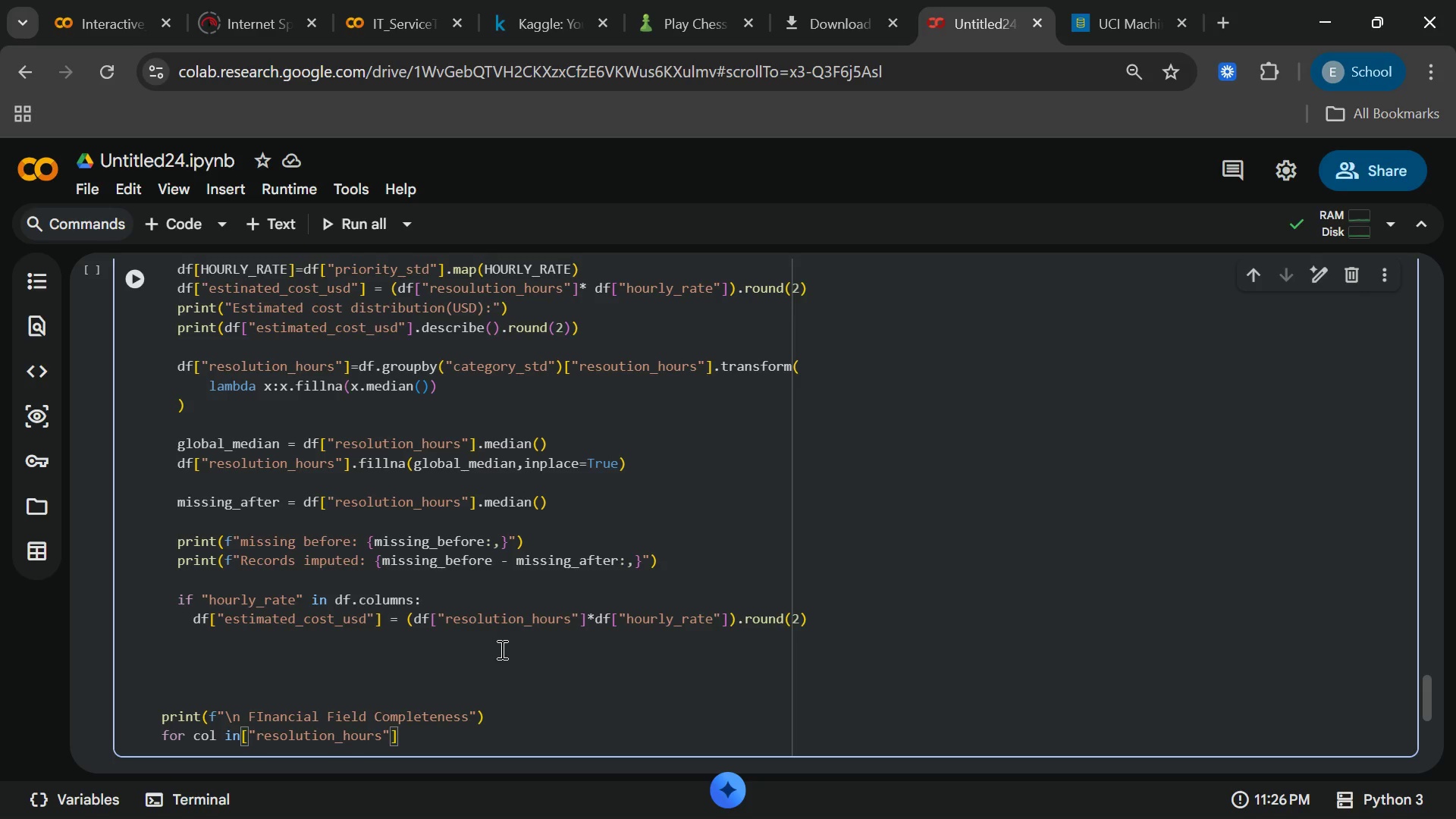 
wait(9.52)
 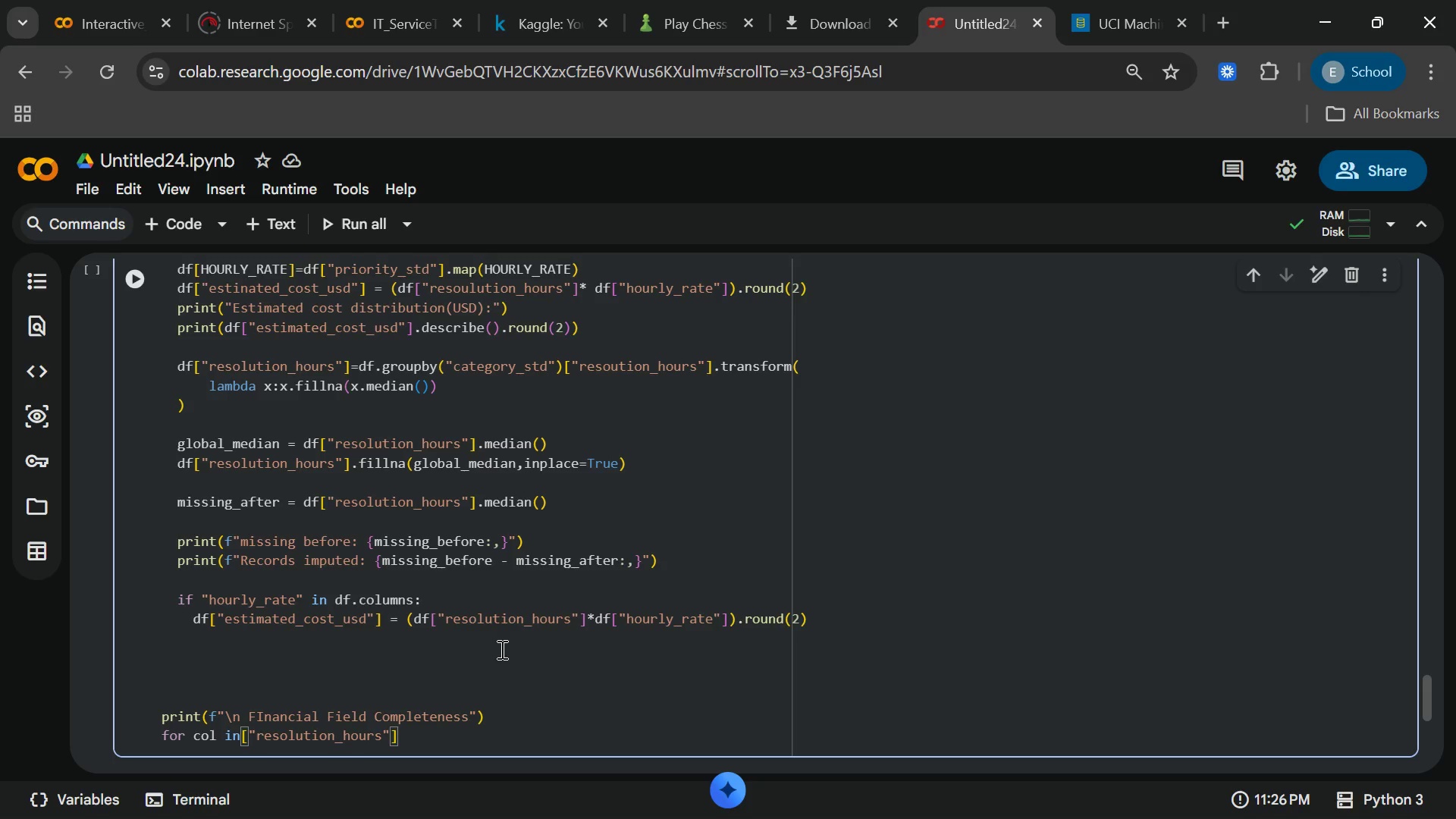 
key(ArrowRight)
 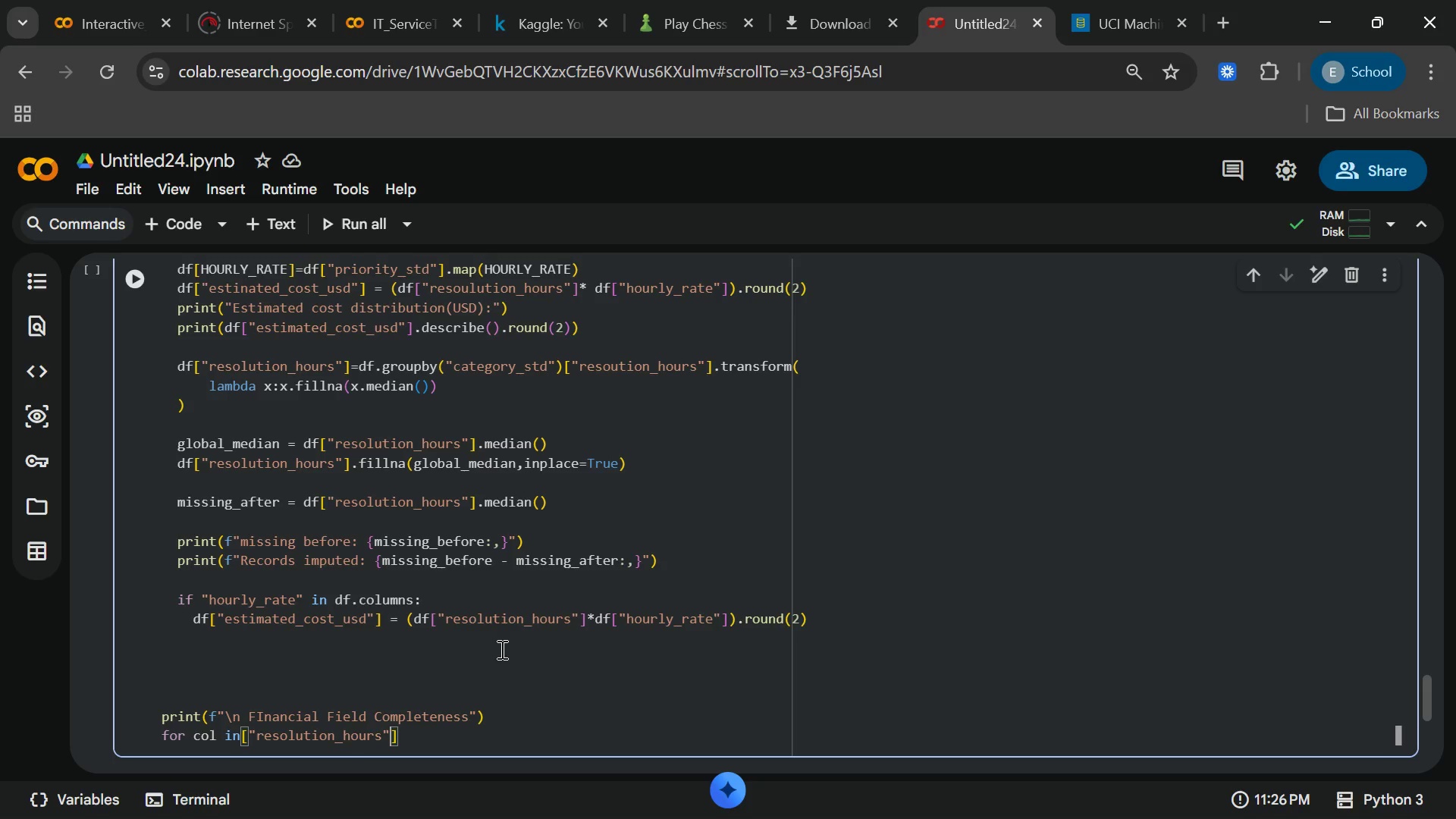 
type(,"se)
key(Backspace)
key(Backspace)
type(esyiy)
key(Backspace)
key(Backspace)
key(Backspace)
type(timaed)
 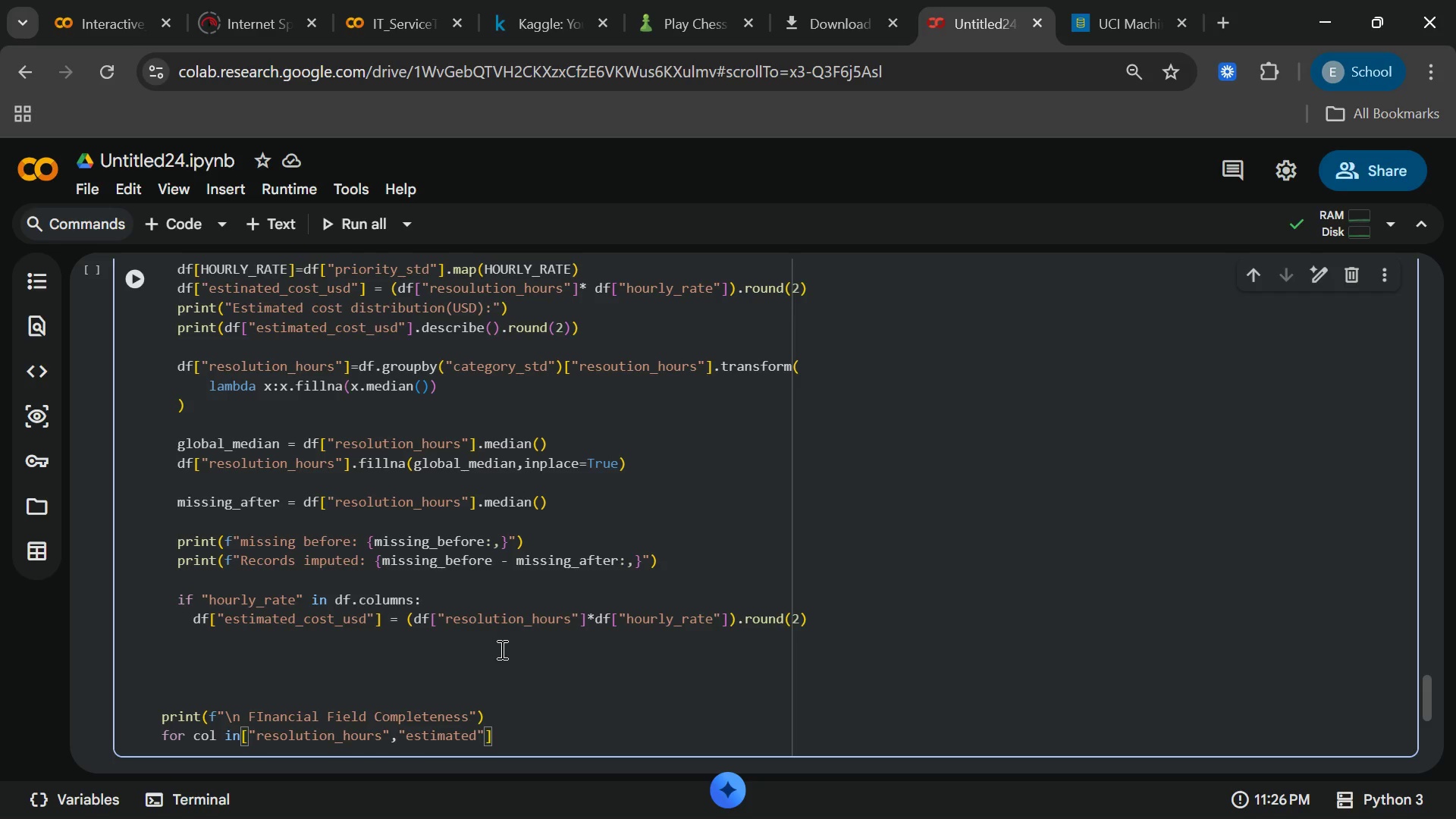 
type(_cost)
 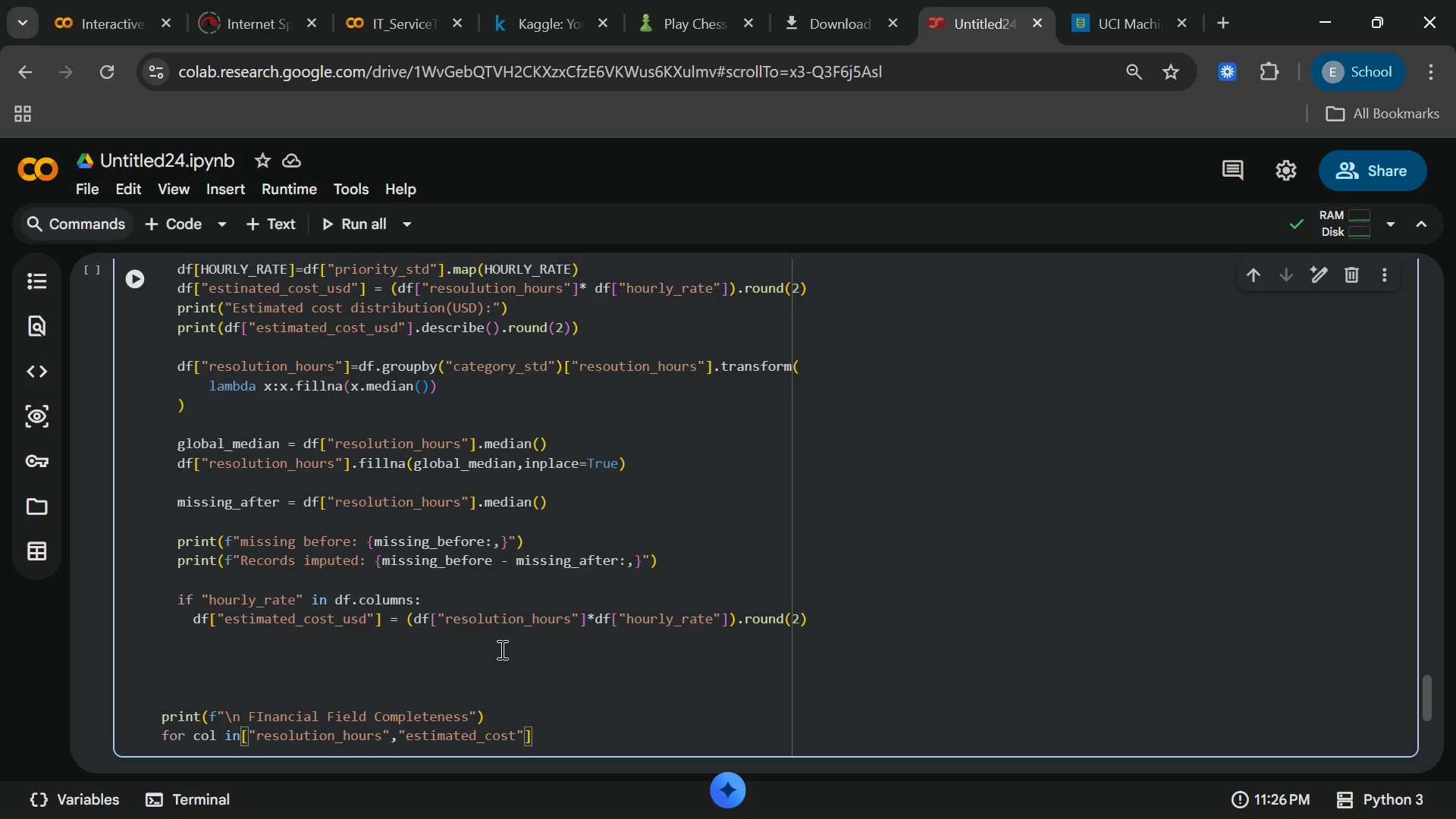 
type(_usd)
 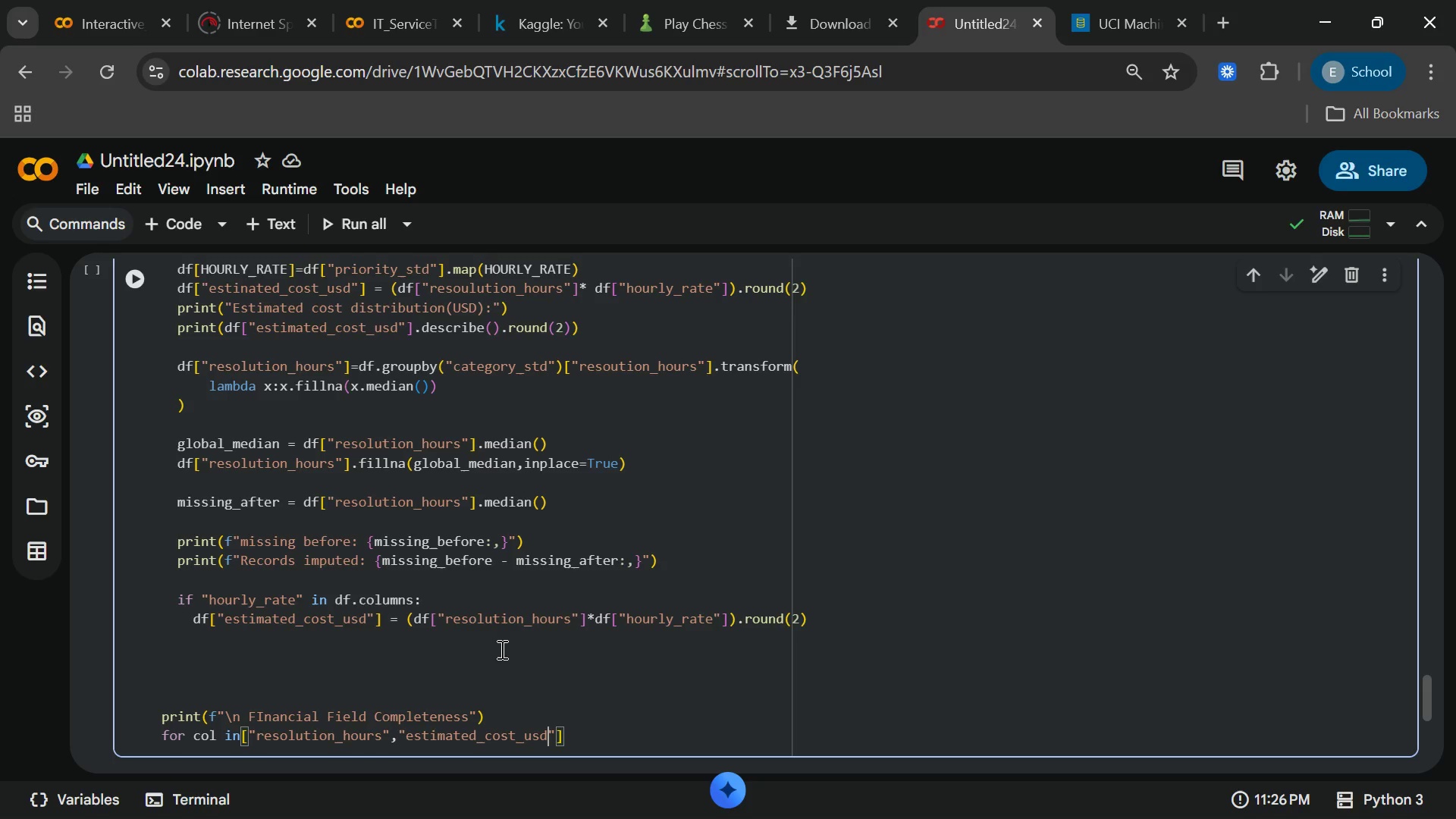 
key(ArrowRight)
 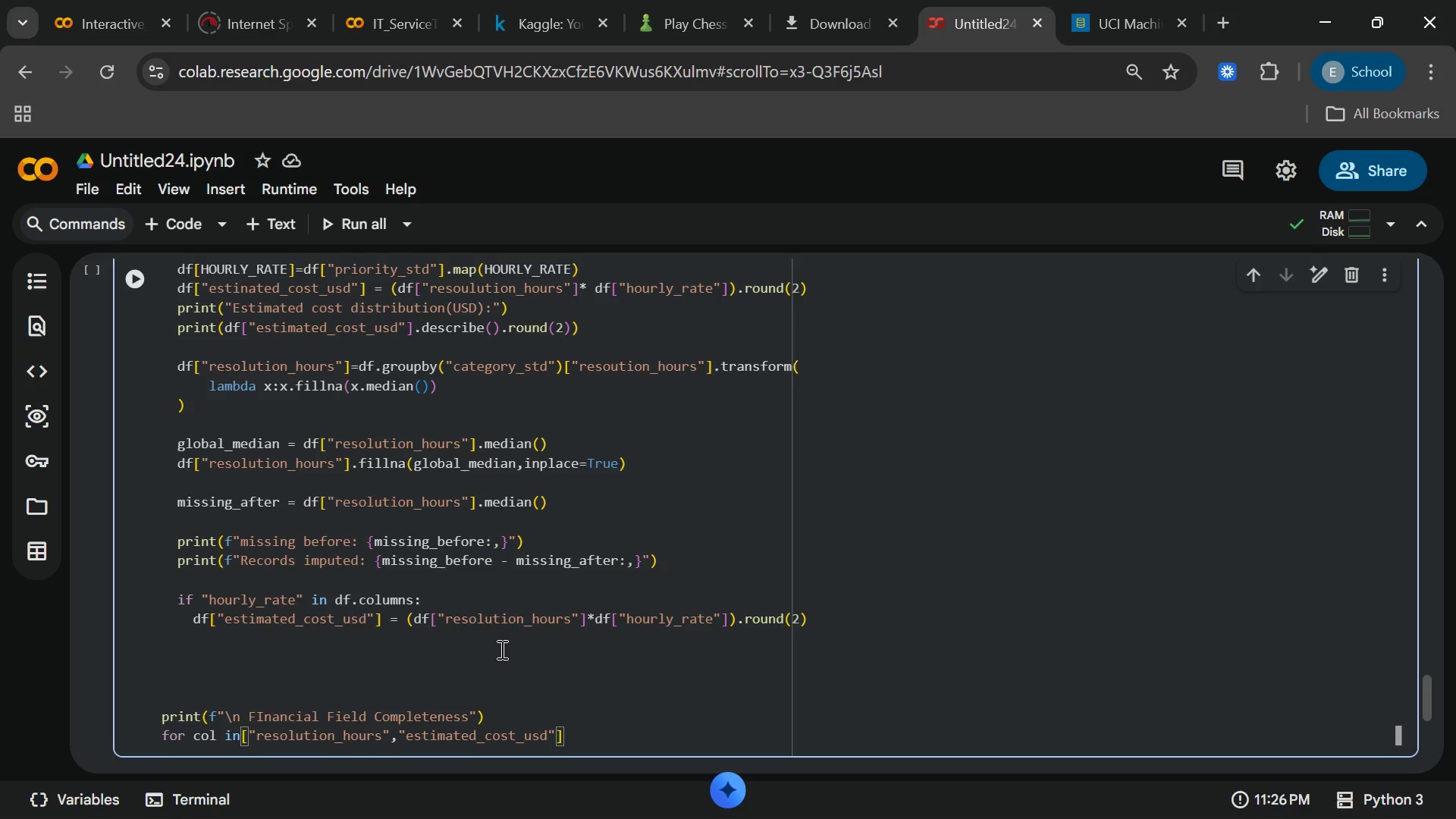 
type(,"impact)
 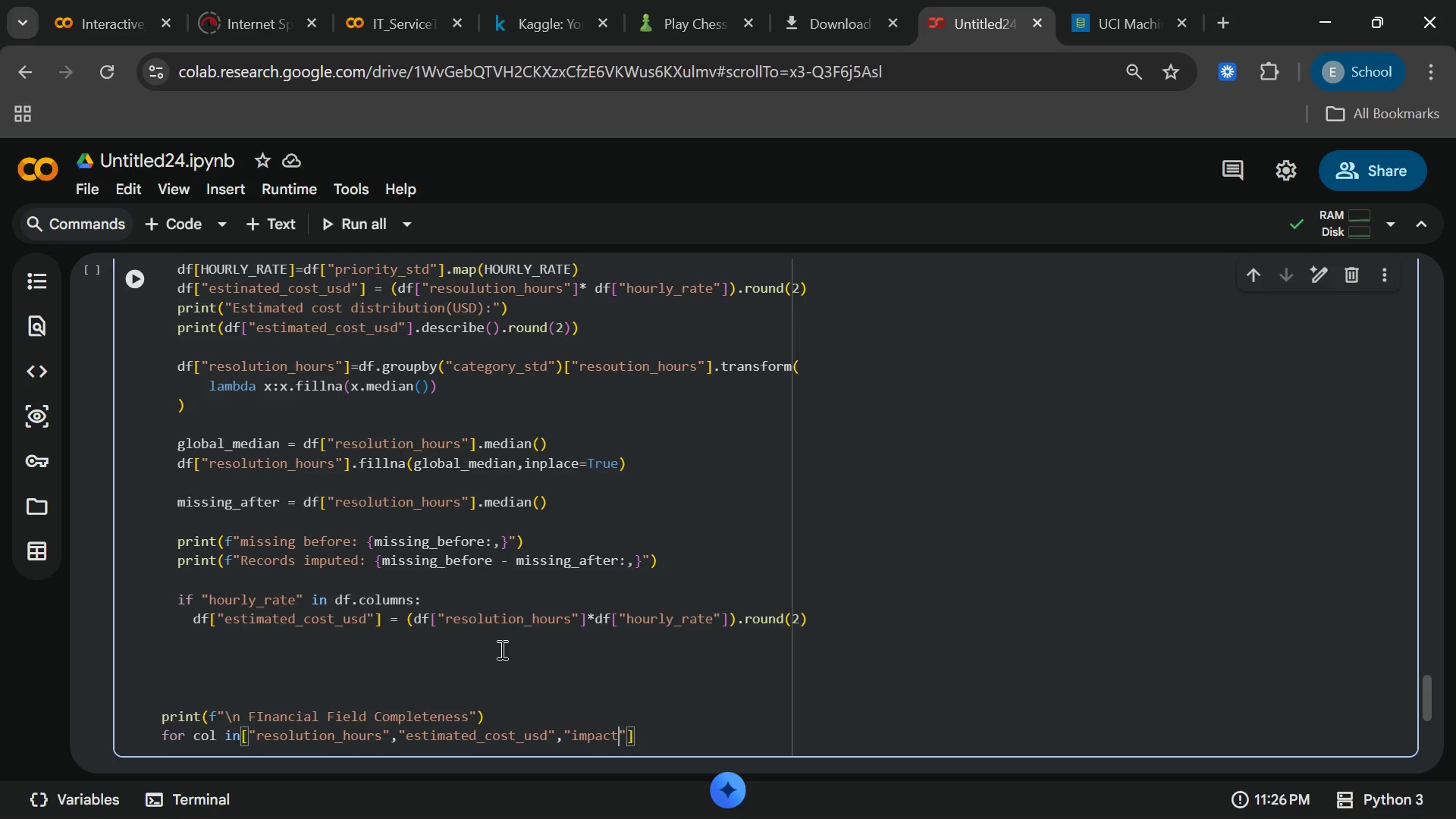 
key(ArrowRight)
 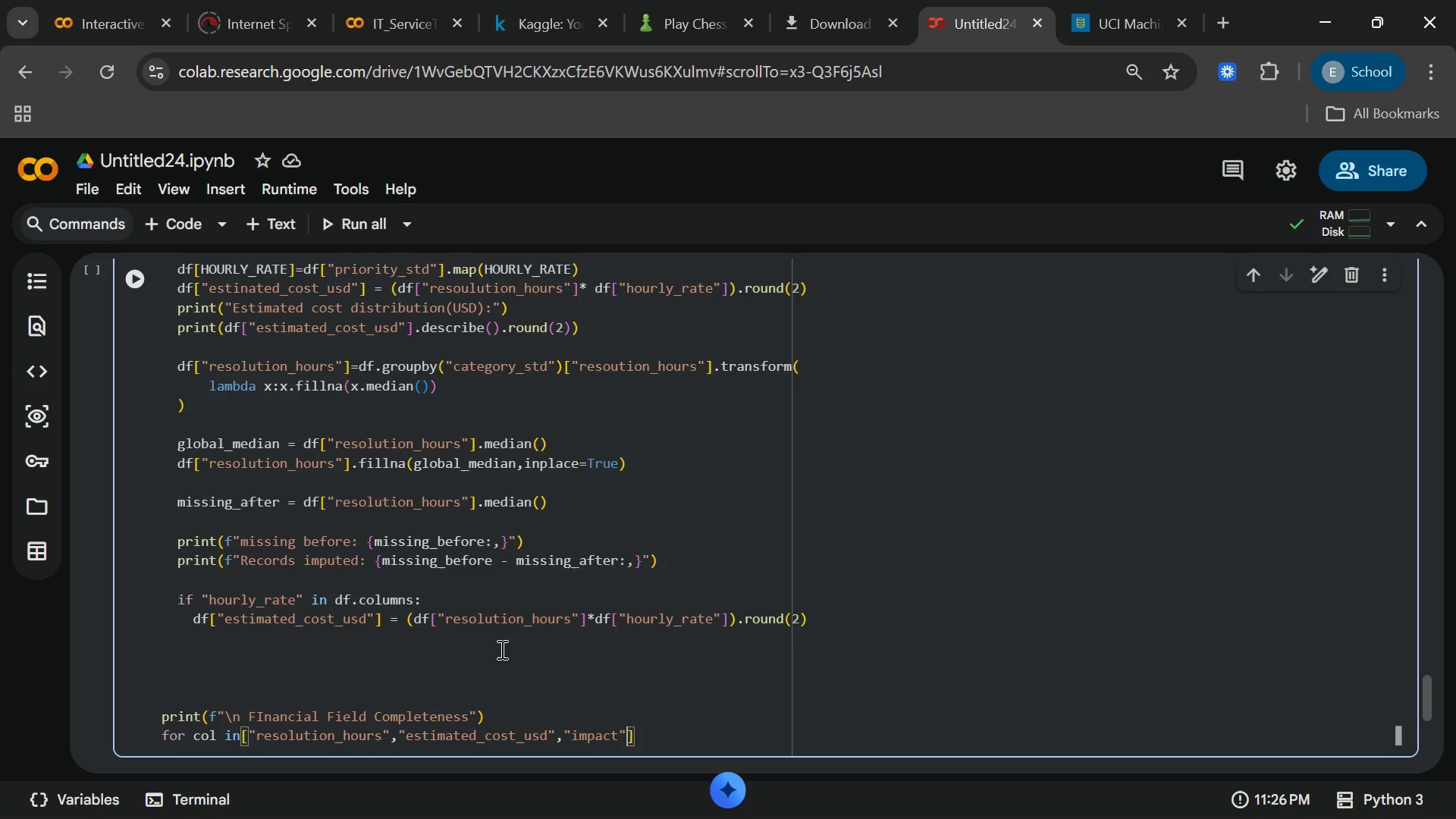 
wait(9.02)
 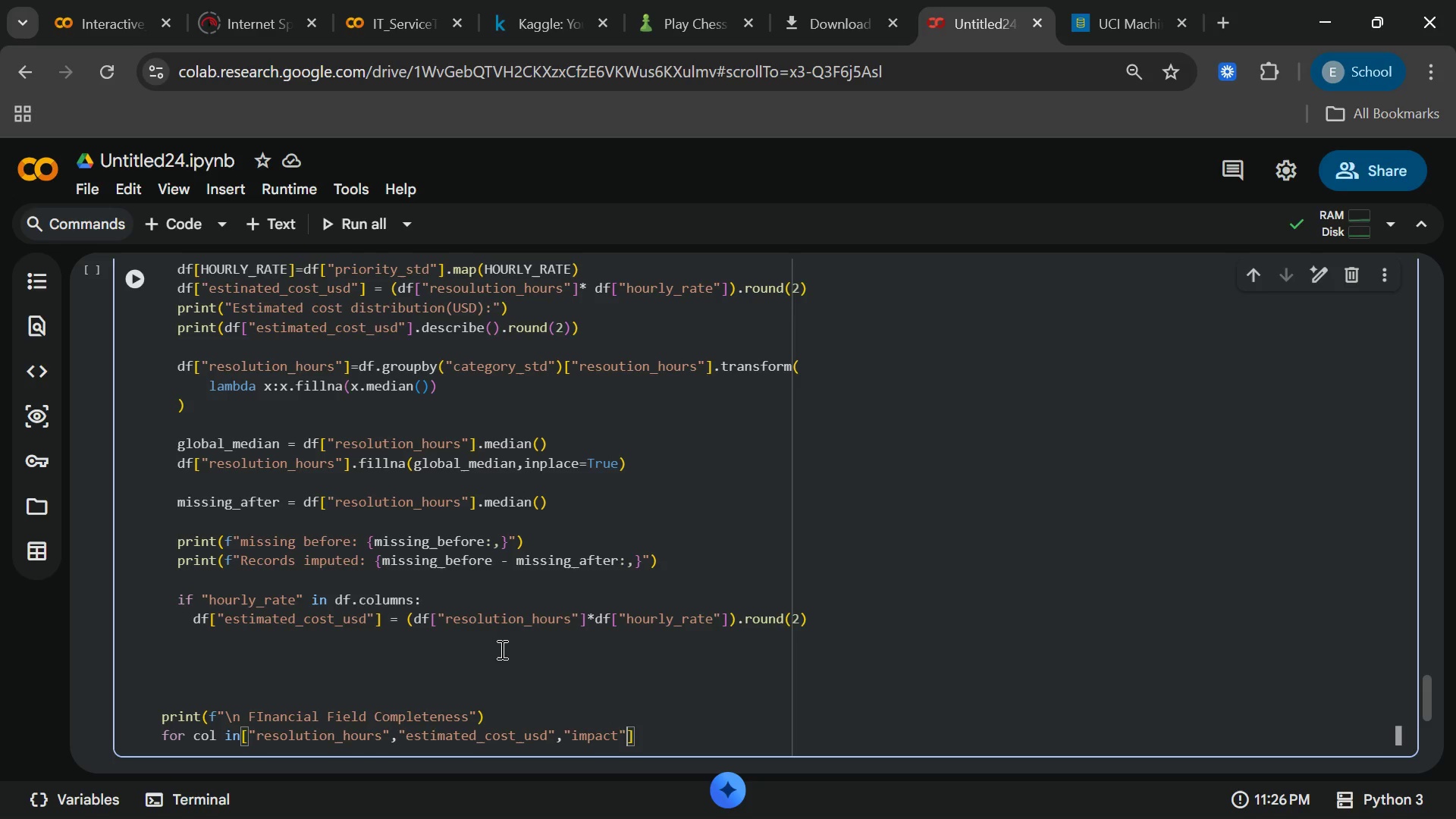 
hold_key(key=ShiftRight, duration=0.77)
 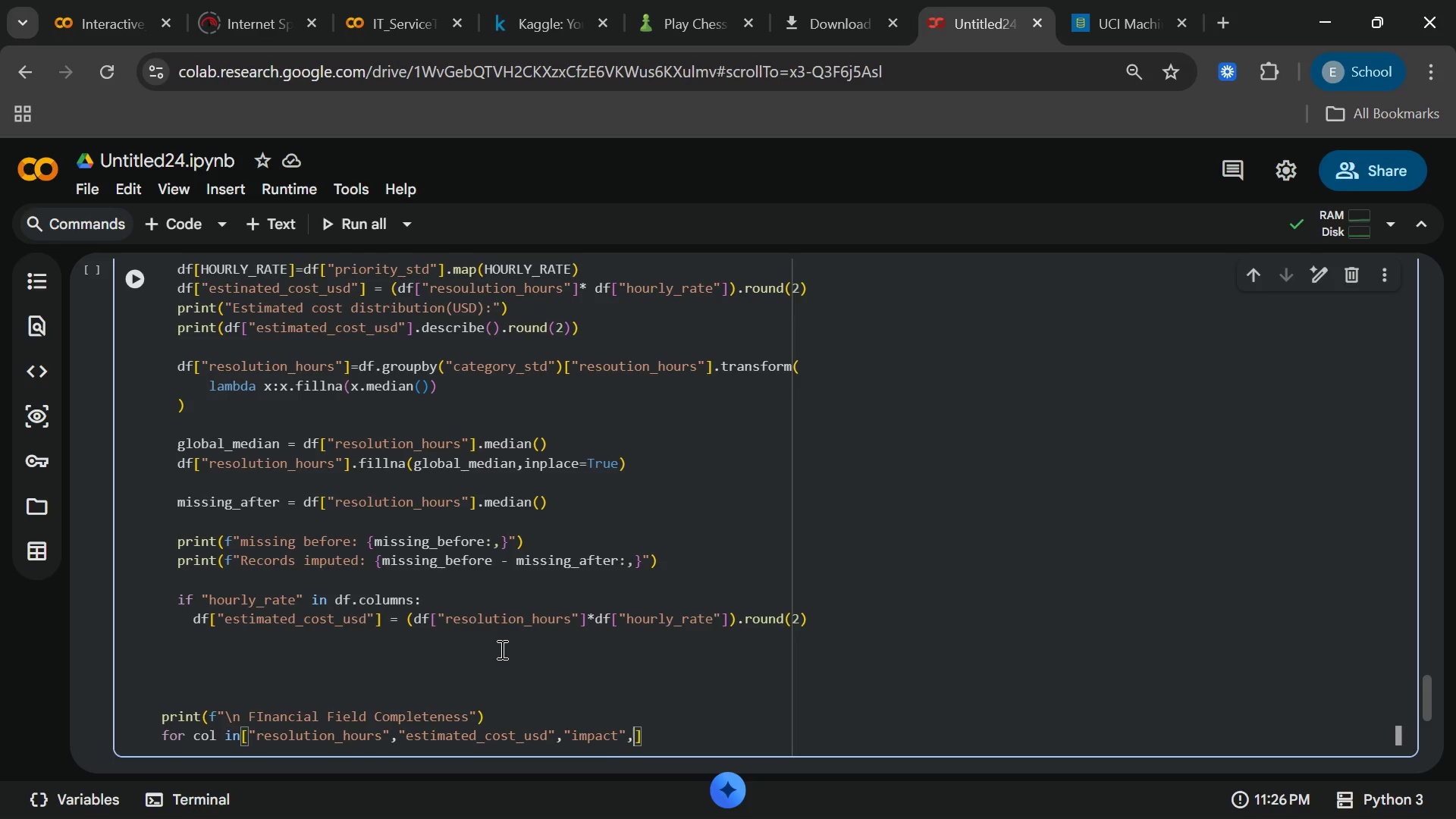 
key(Comma)
 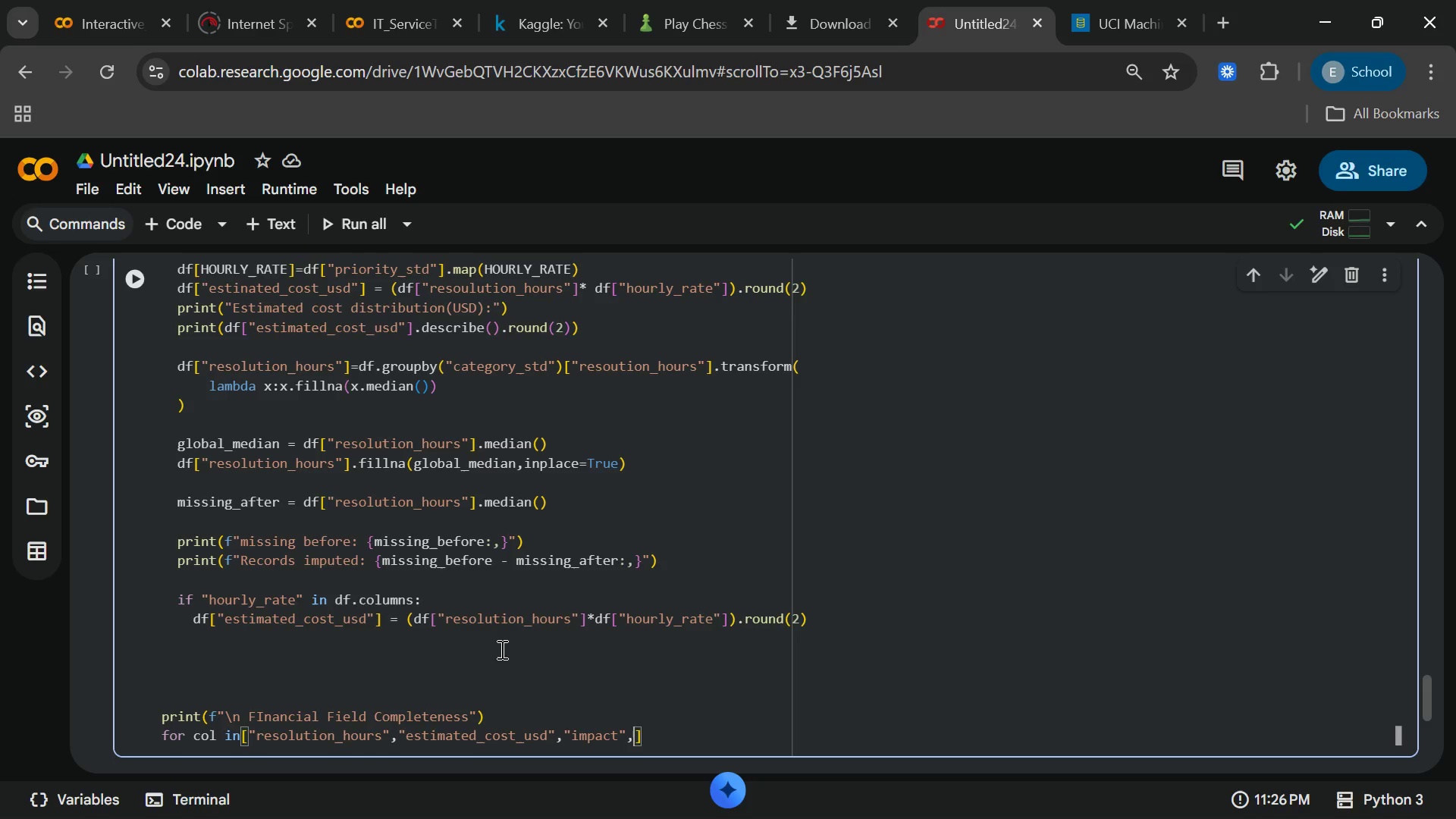 
key(Shift+Quote)
 